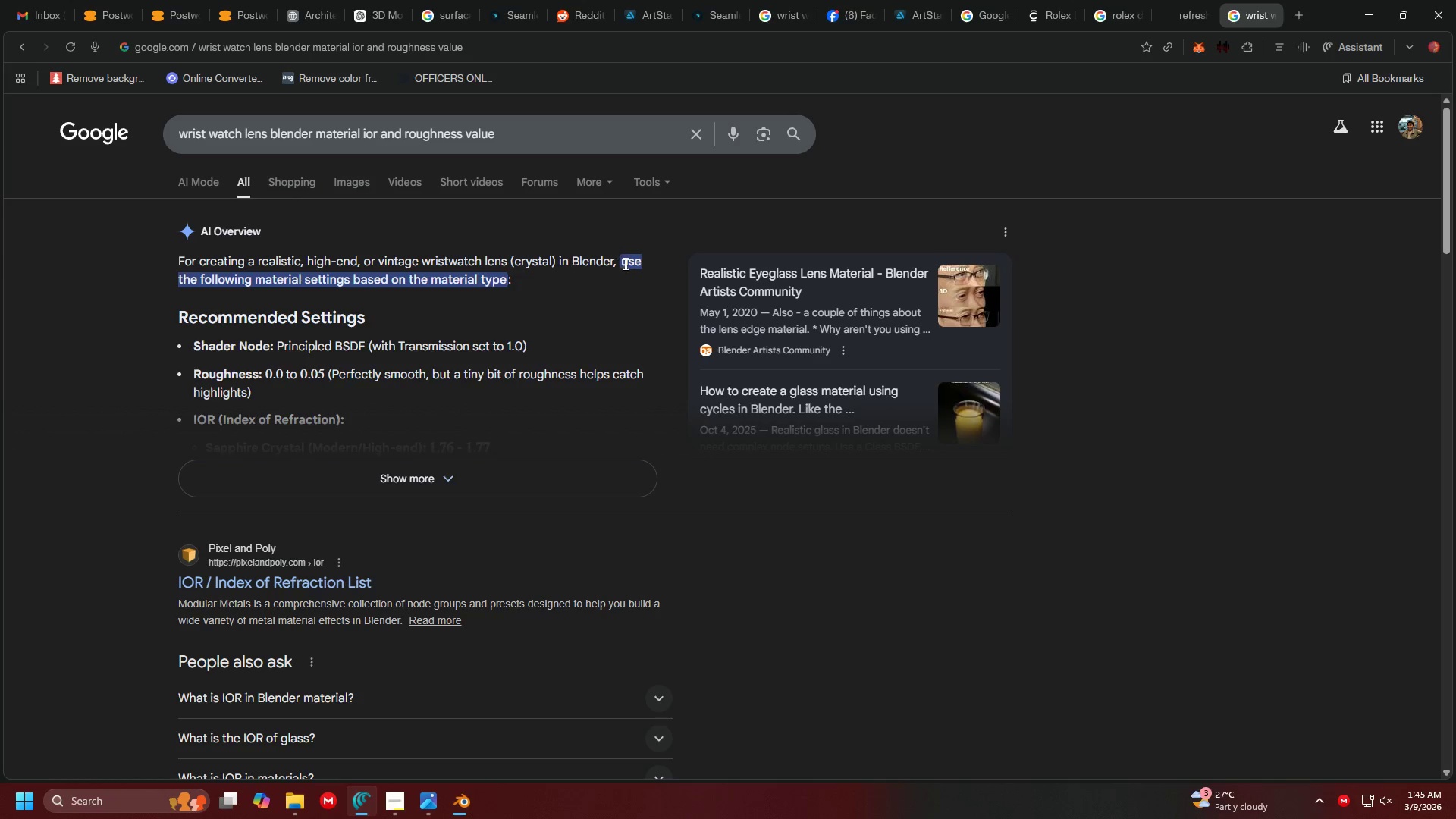 
wait(5.89)
 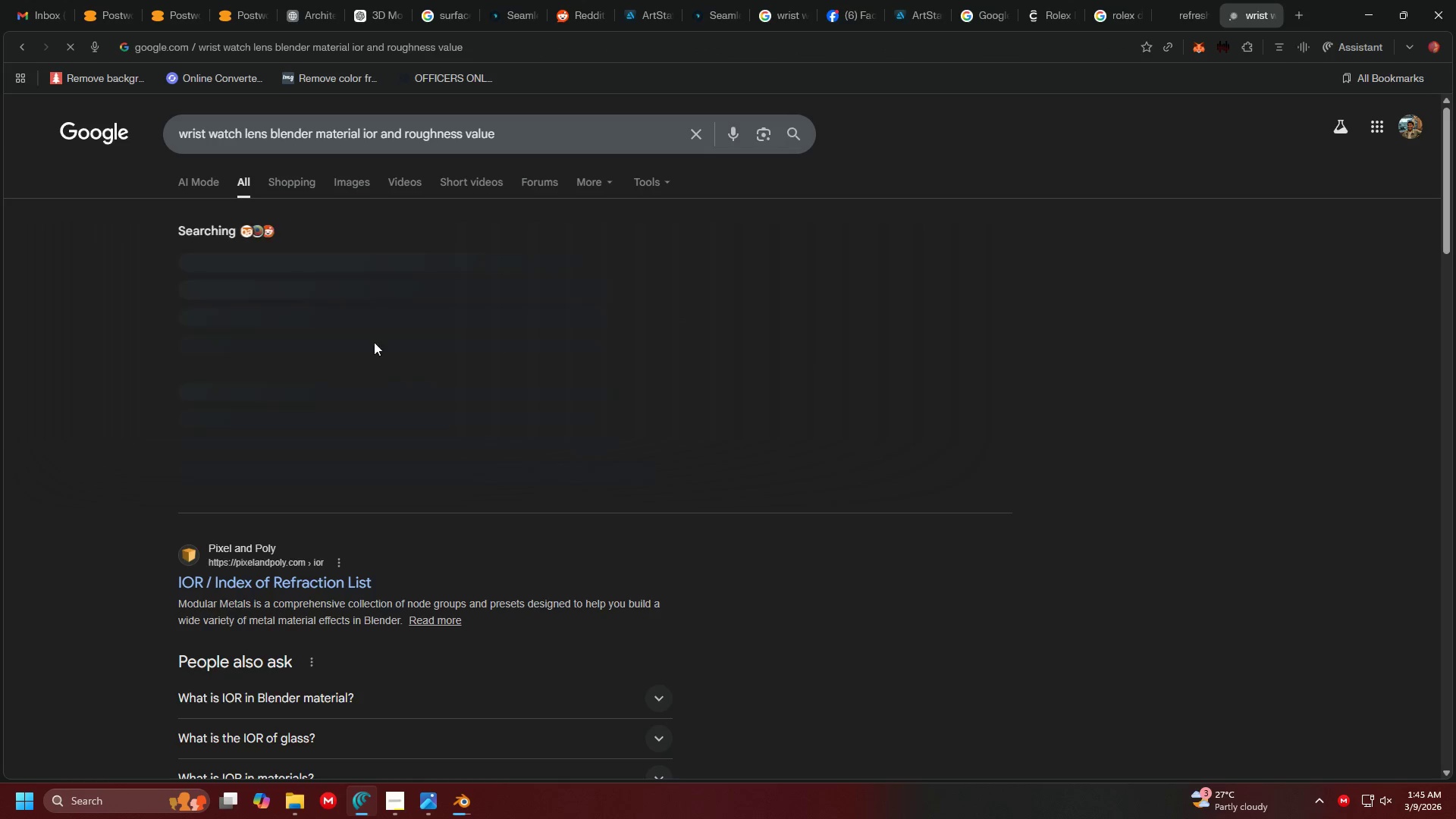 
left_click([404, 469])
 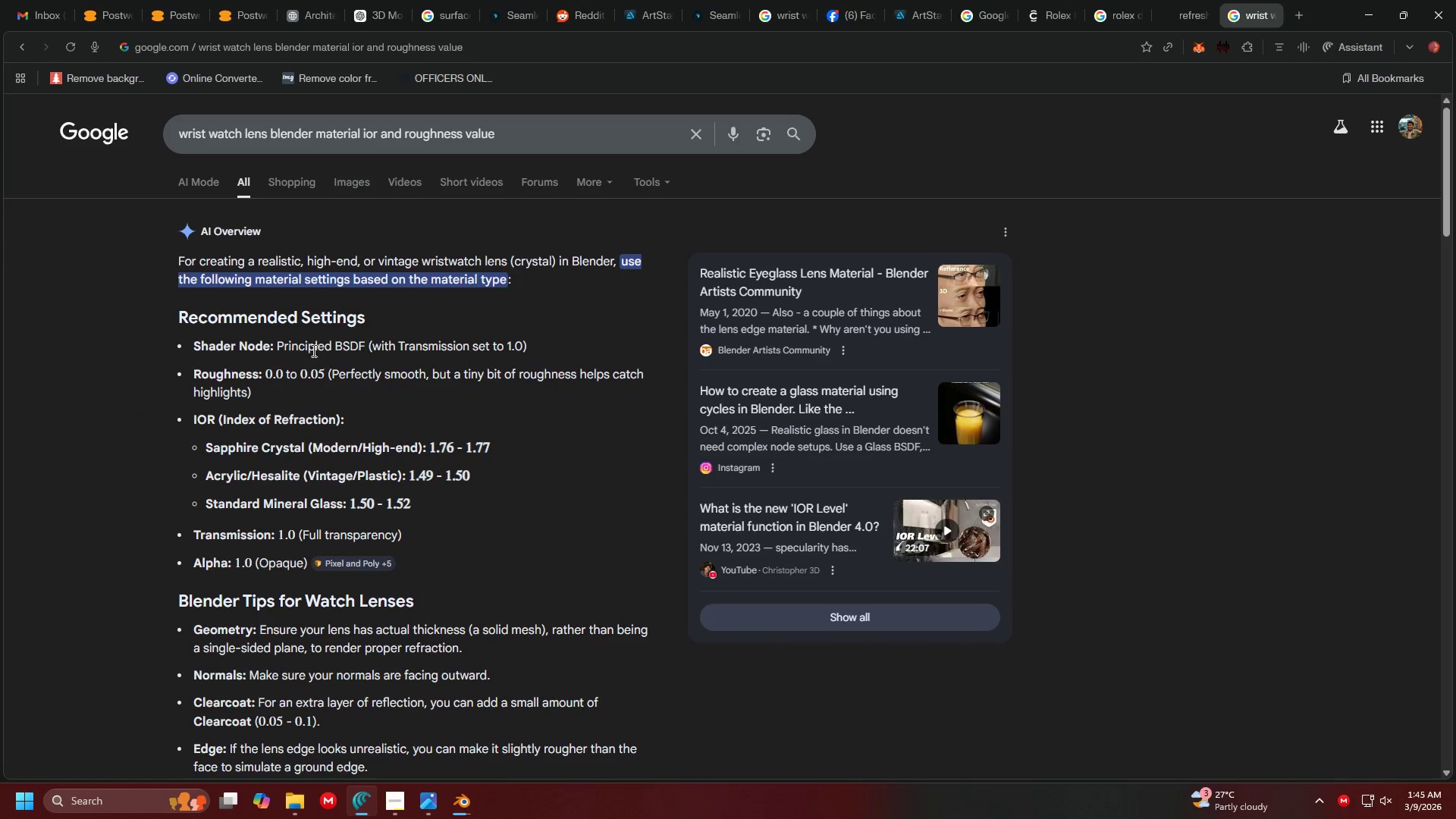 
left_click_drag(start_coordinate=[331, 344], to_coordinate=[371, 344])
 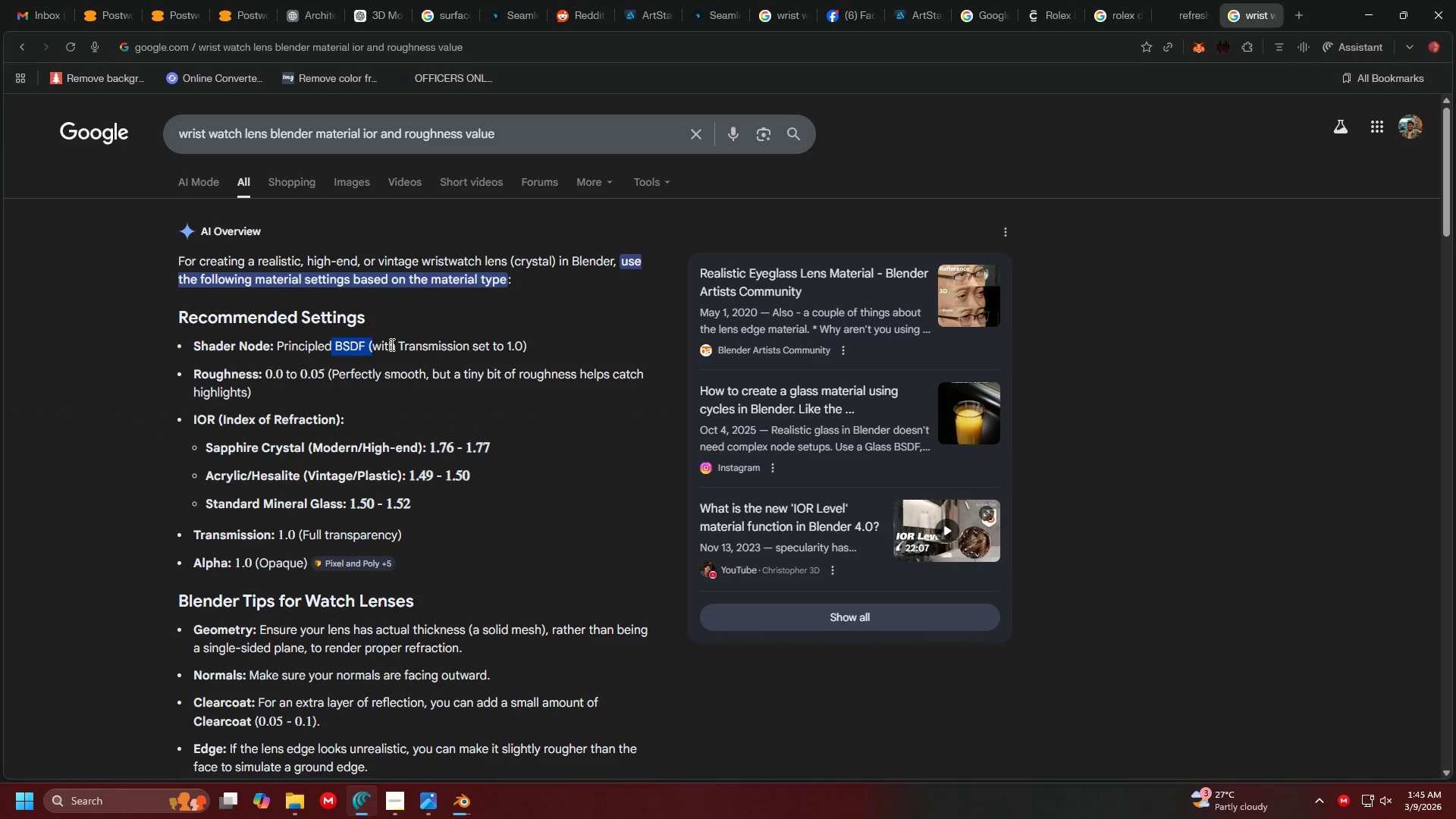 
double_click([391, 344])
 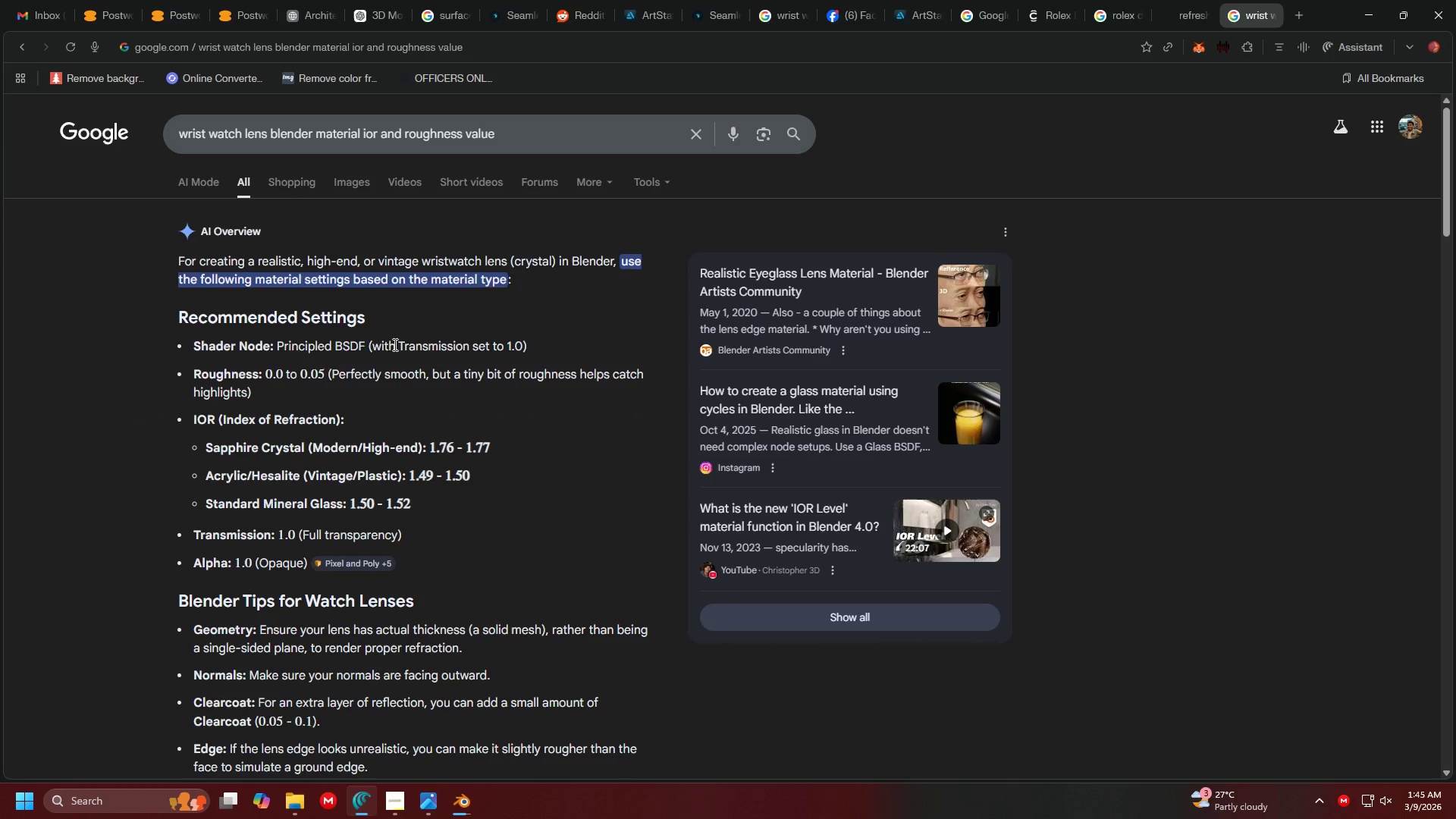 
left_click_drag(start_coordinate=[405, 346], to_coordinate=[494, 349])
 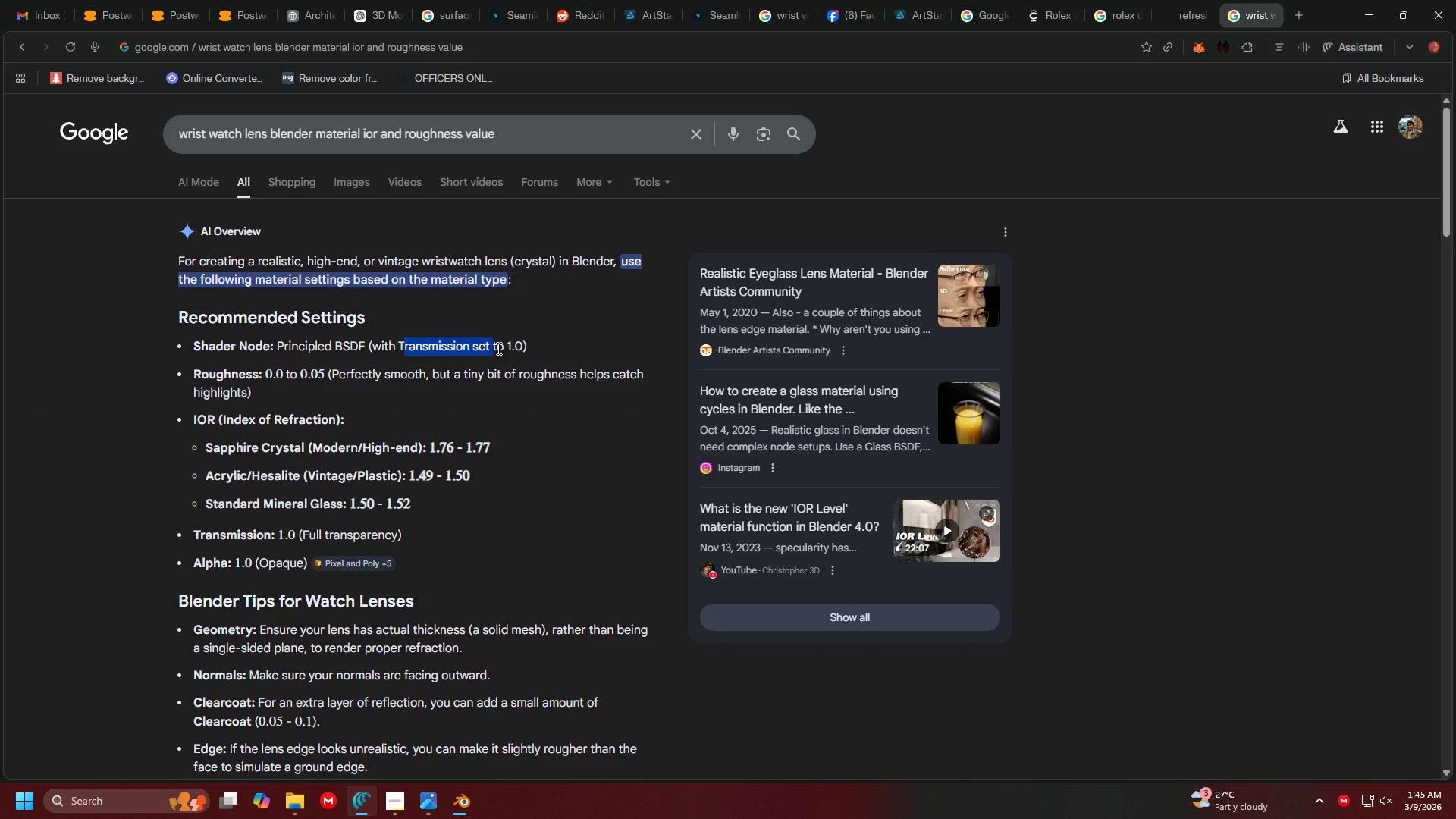 
triple_click([497, 348])
 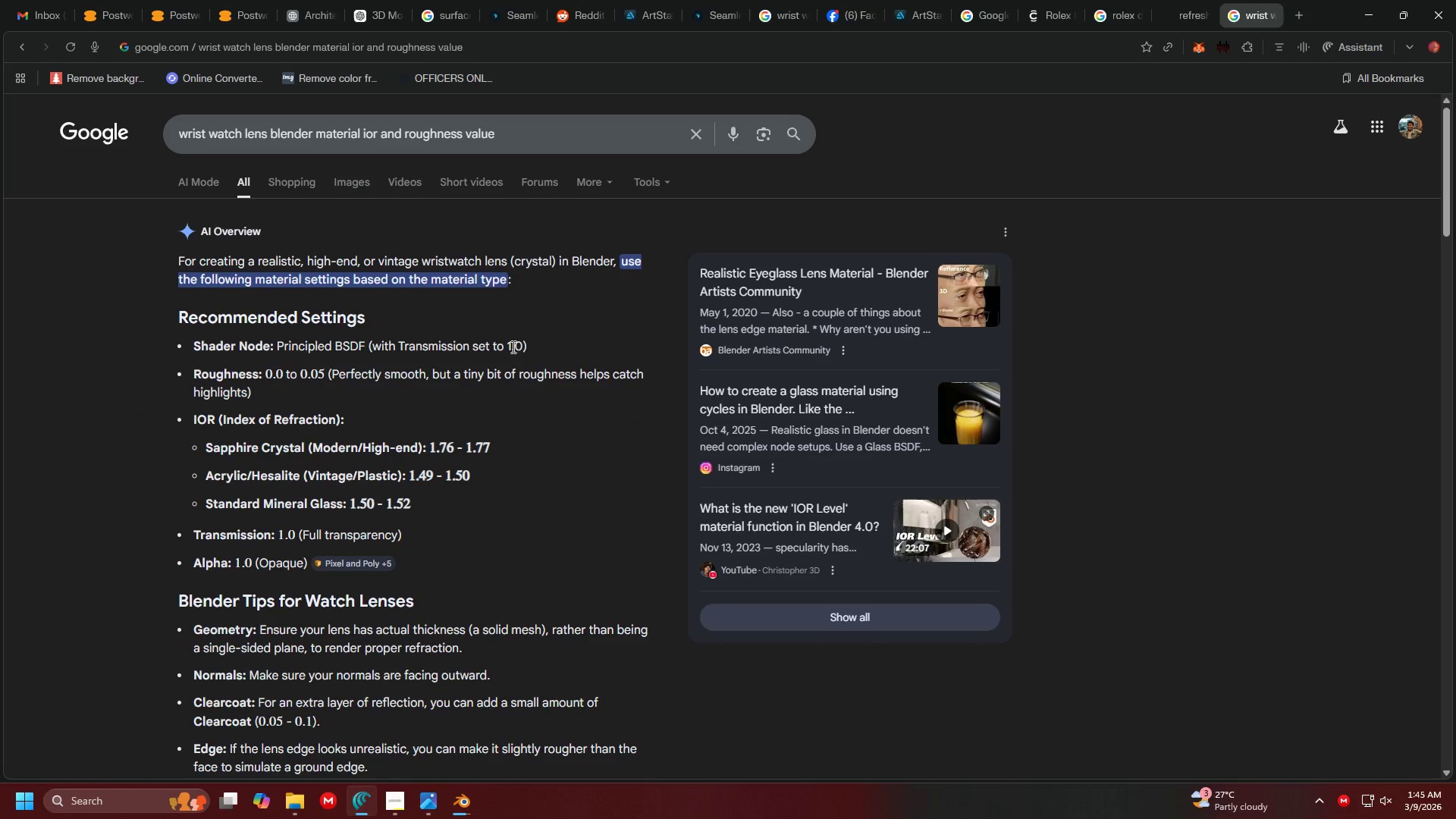 
left_click_drag(start_coordinate=[513, 347], to_coordinate=[526, 346])
 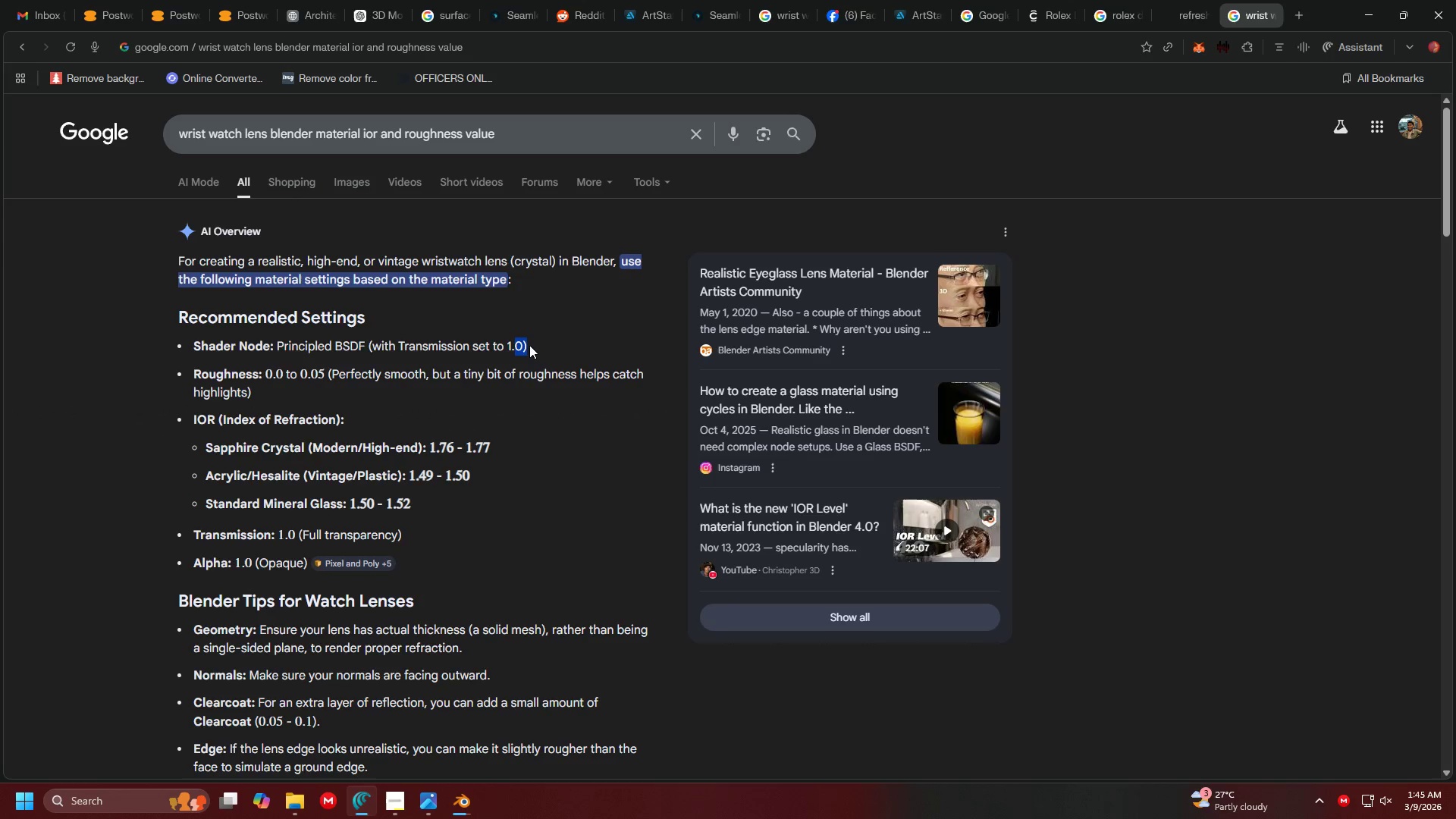 
double_click([530, 345])
 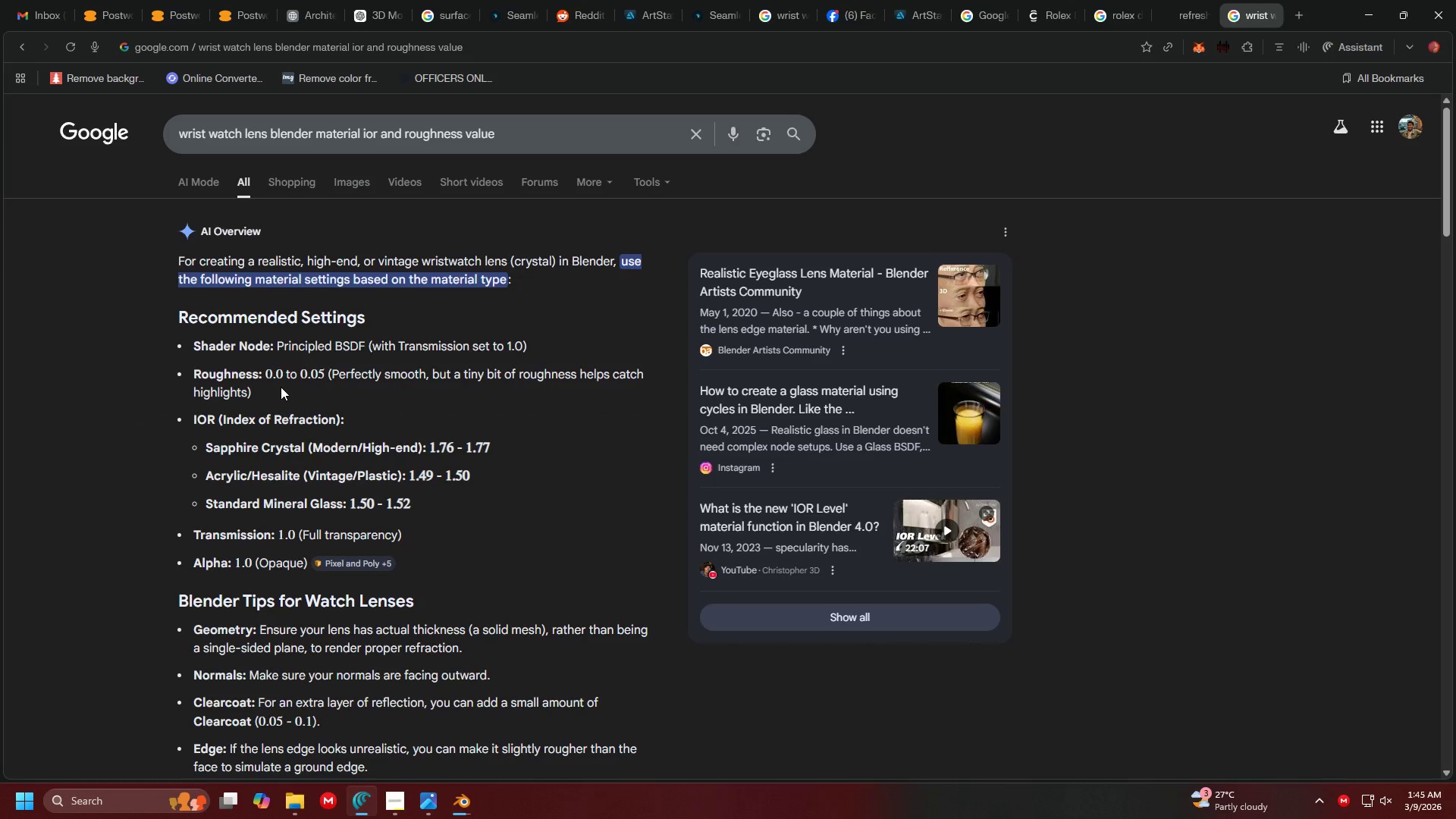 
left_click_drag(start_coordinate=[281, 375], to_coordinate=[316, 375])
 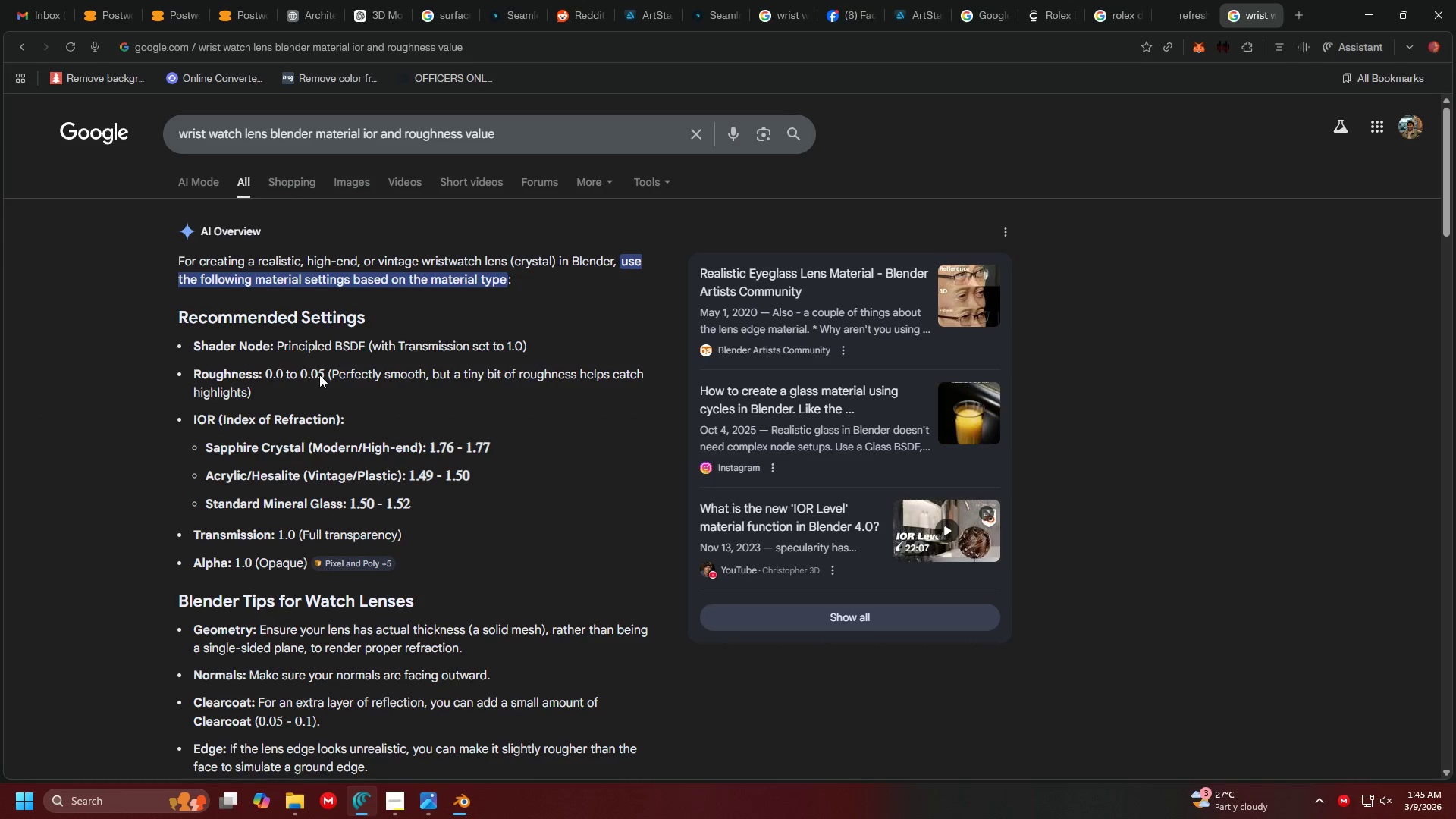 
double_click([319, 375])
 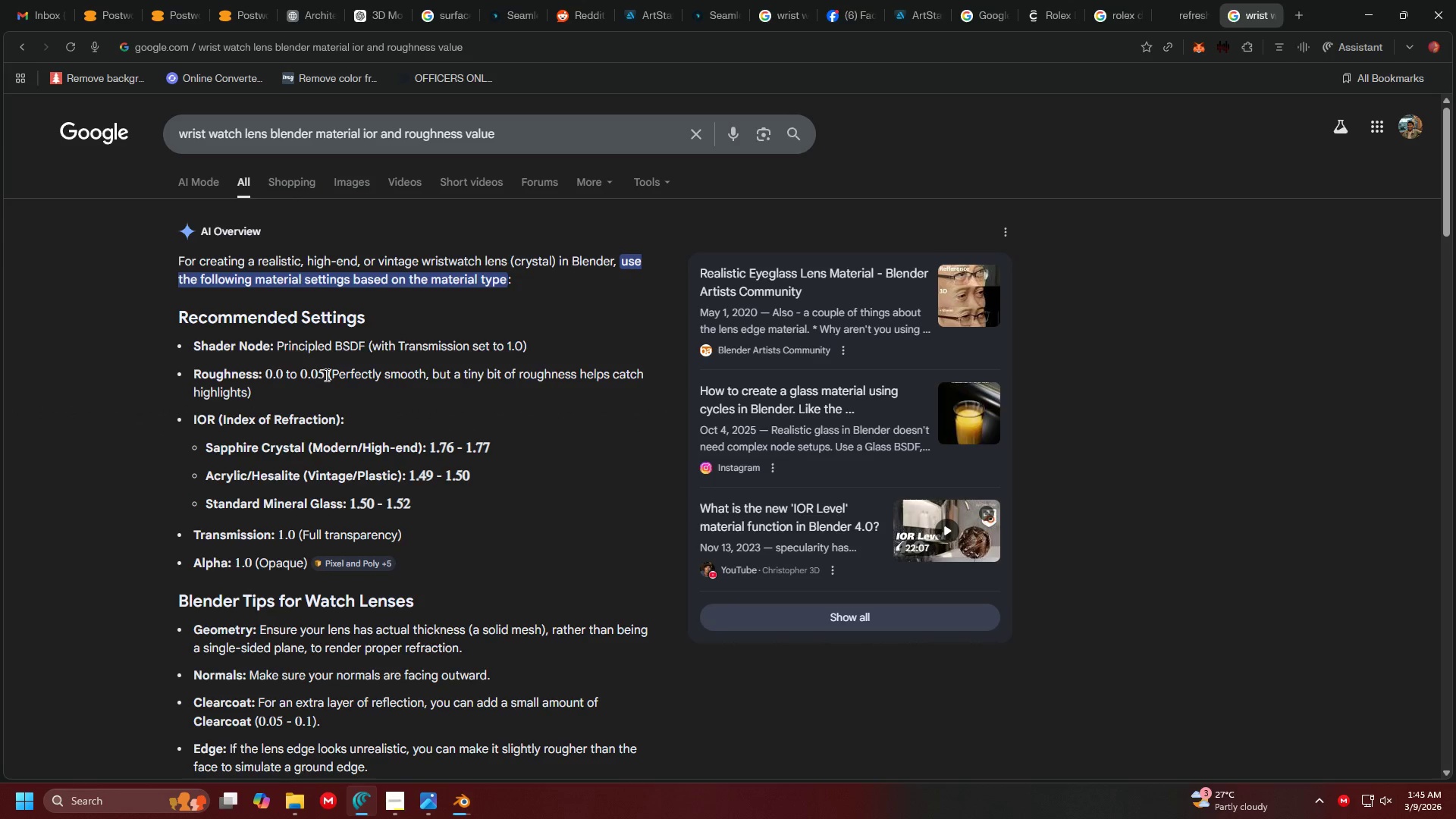 
left_click_drag(start_coordinate=[332, 375], to_coordinate=[357, 375])
 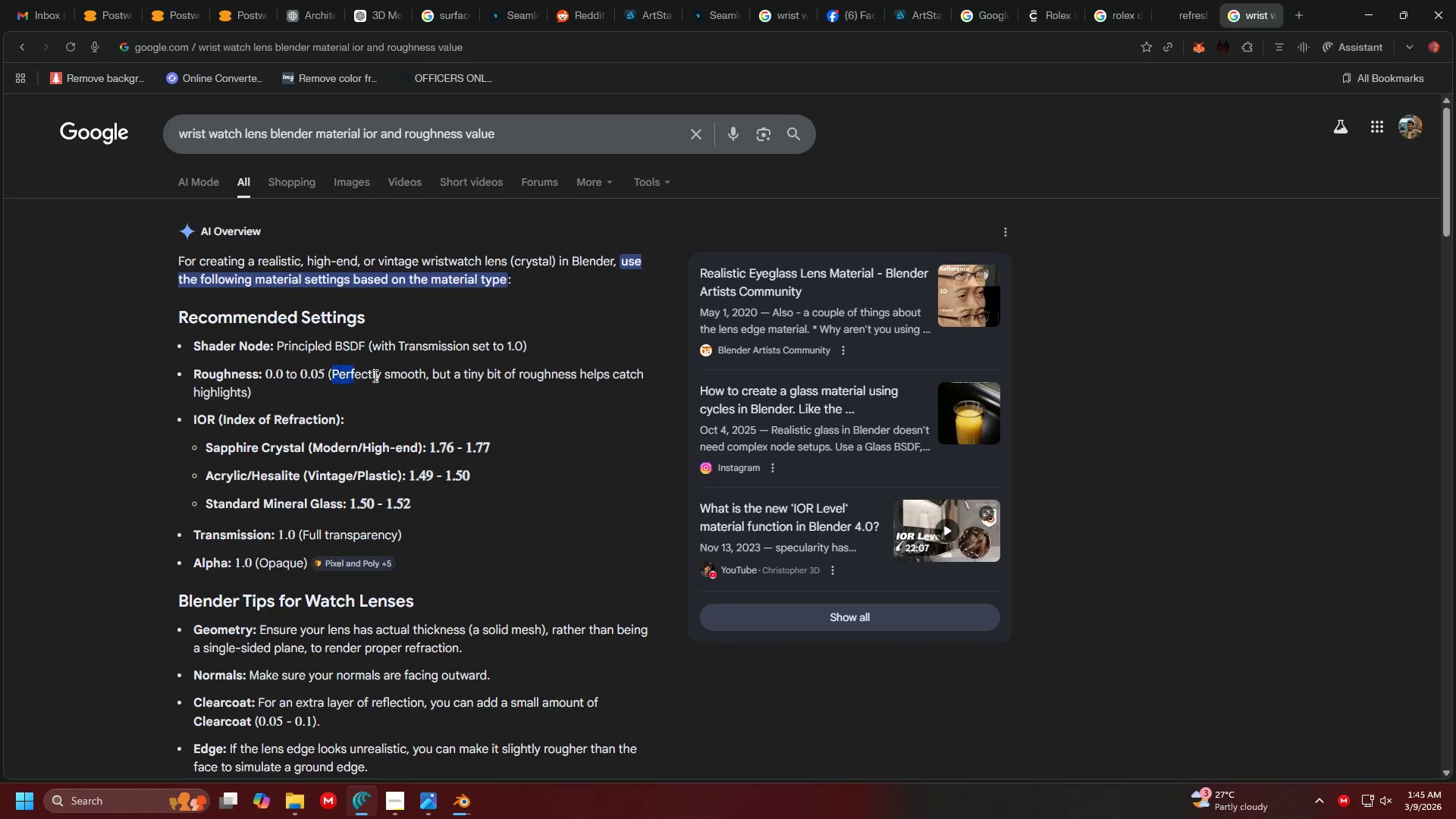 
double_click([374, 375])
 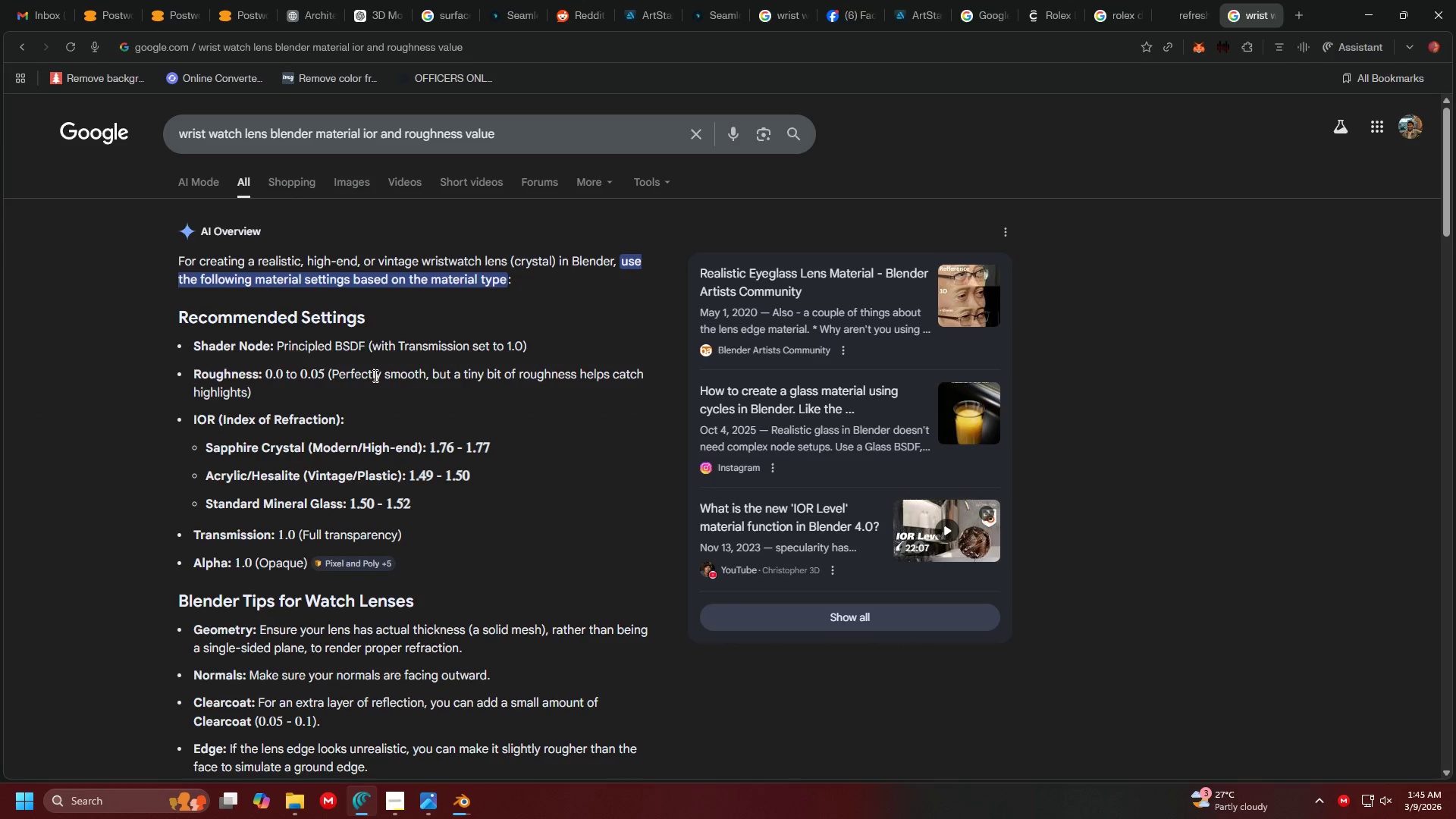 
left_click_drag(start_coordinate=[374, 375], to_coordinate=[435, 376])
 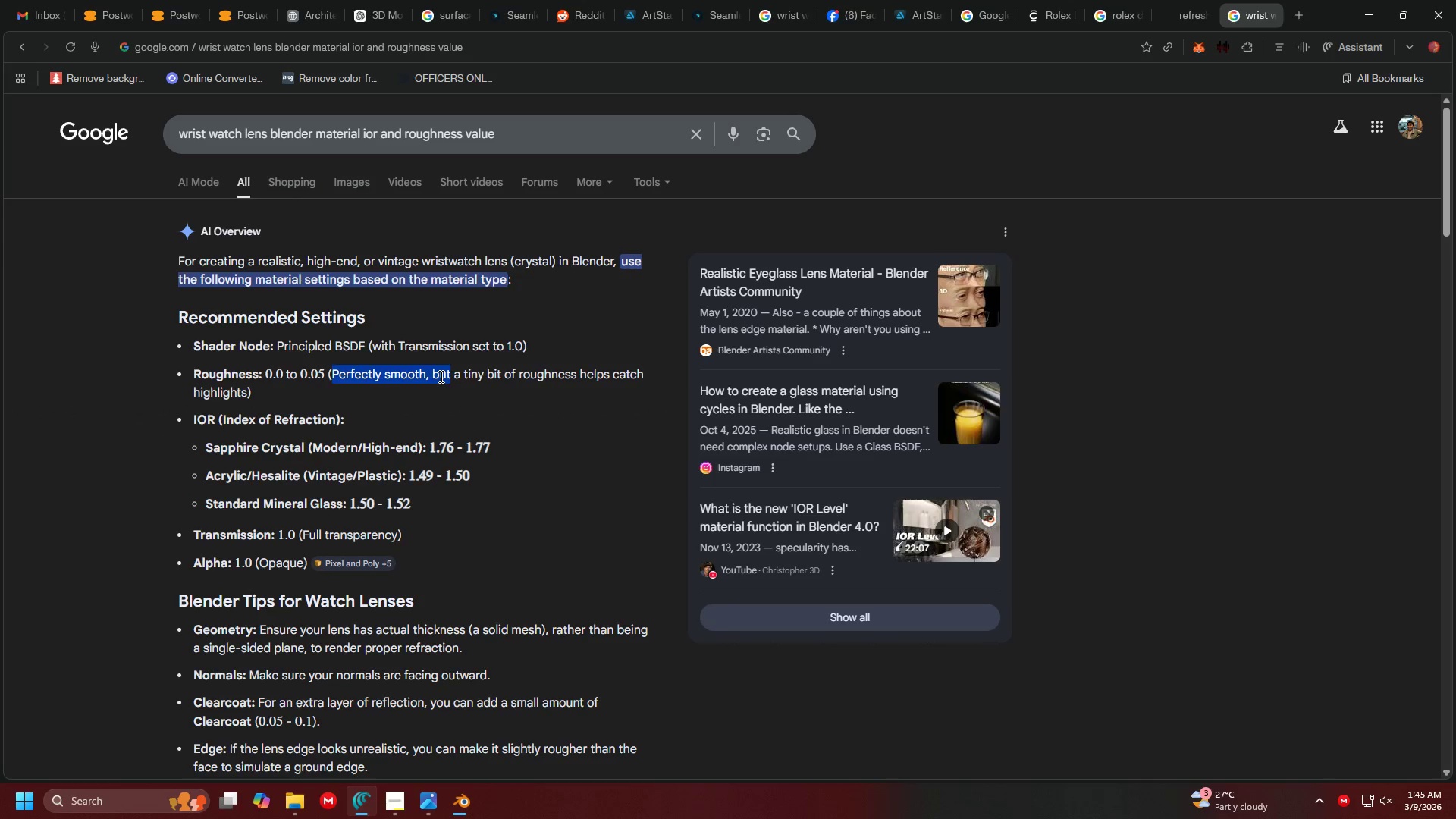 
triple_click([440, 376])
 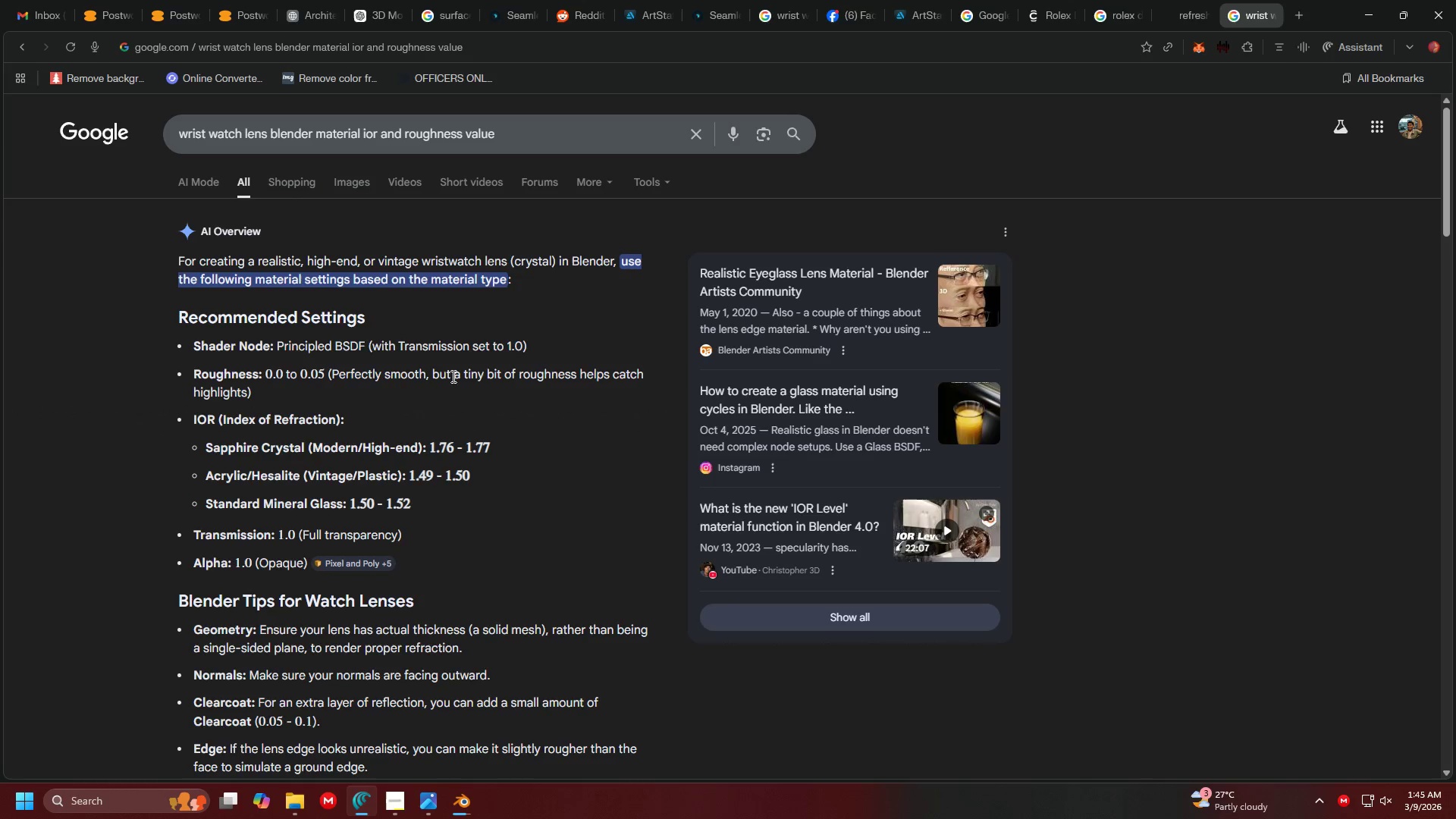 
left_click_drag(start_coordinate=[455, 376], to_coordinate=[626, 381])
 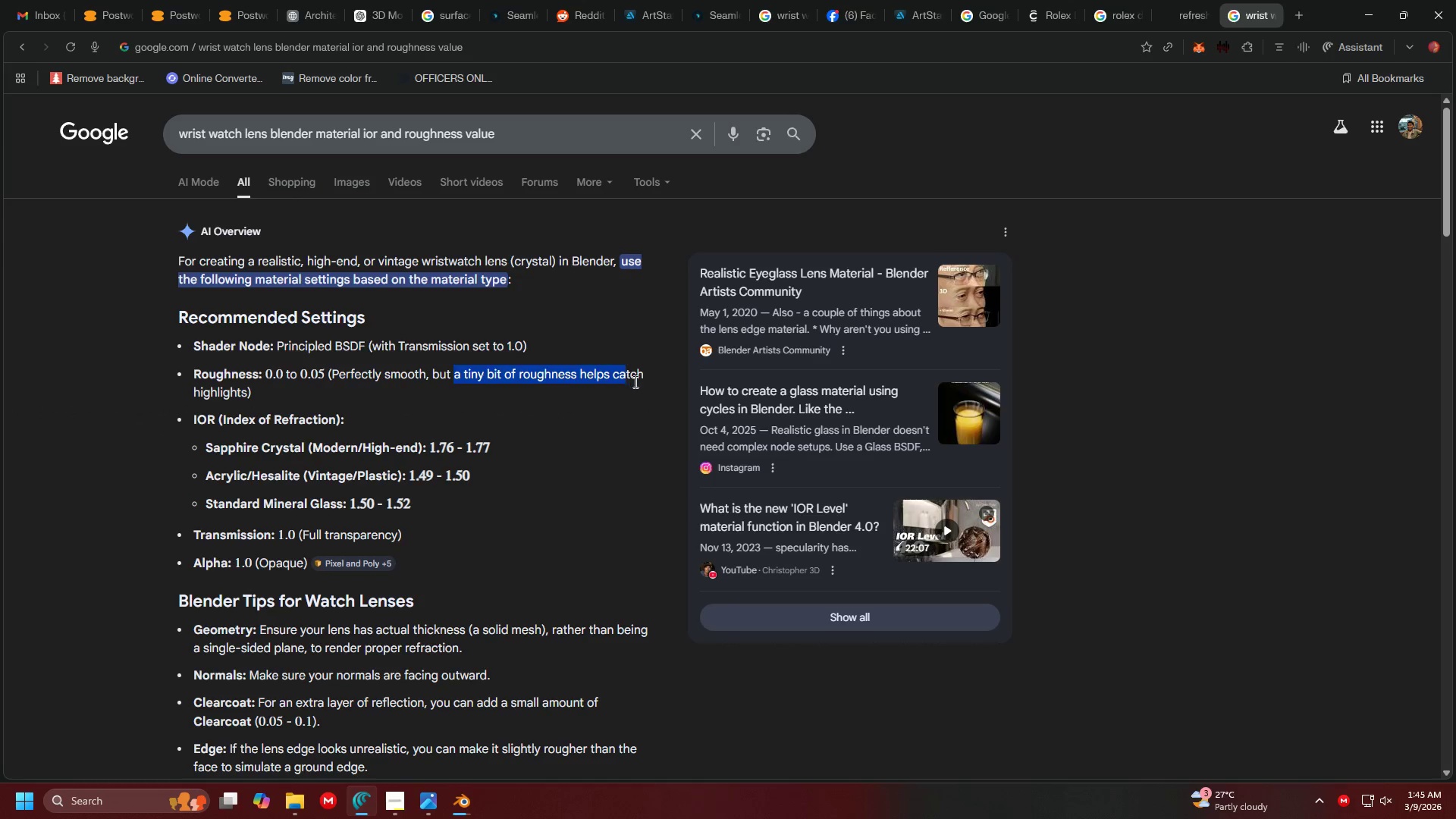 
left_click([635, 381])
 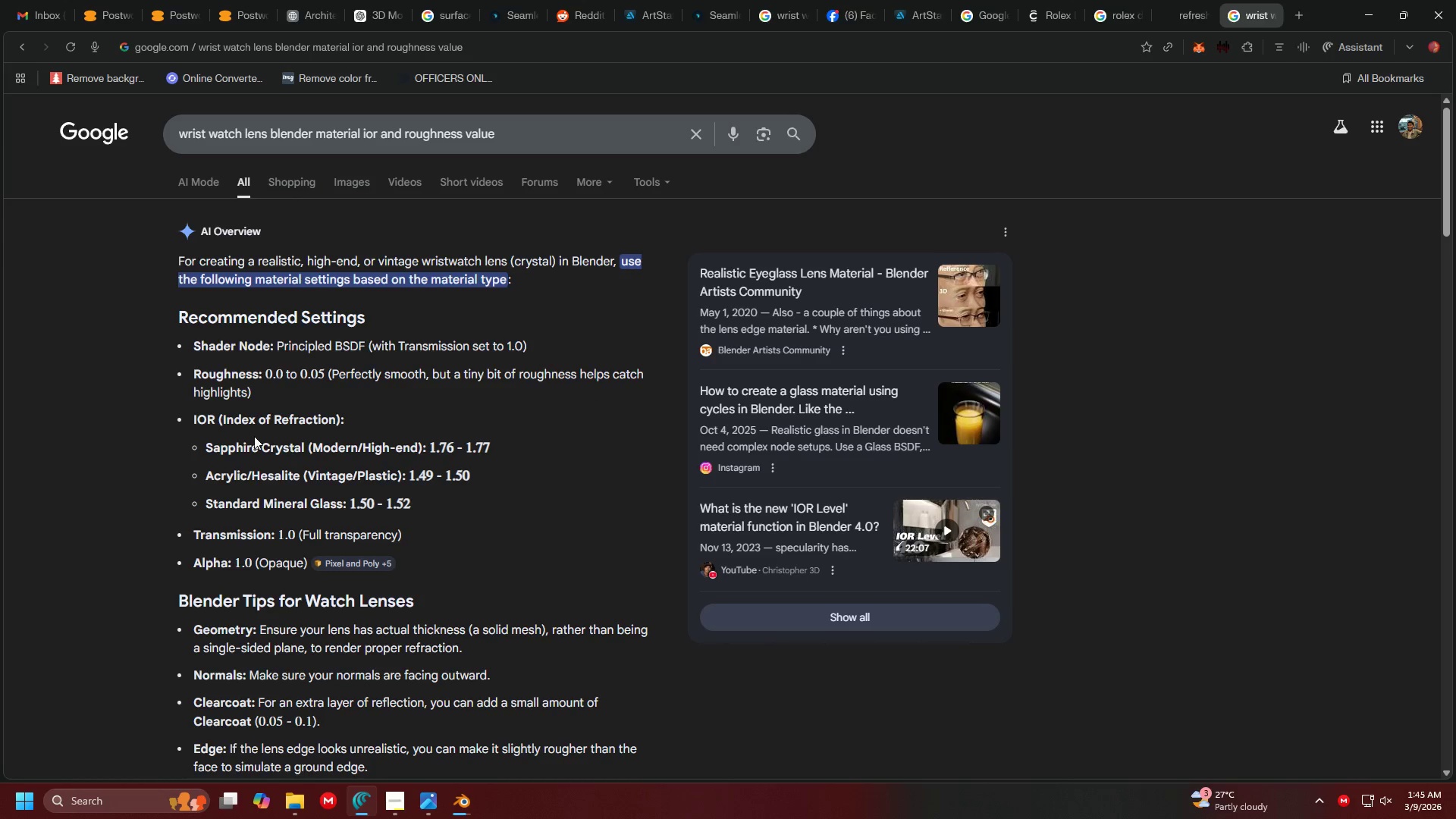 
left_click_drag(start_coordinate=[327, 447], to_coordinate=[362, 447])
 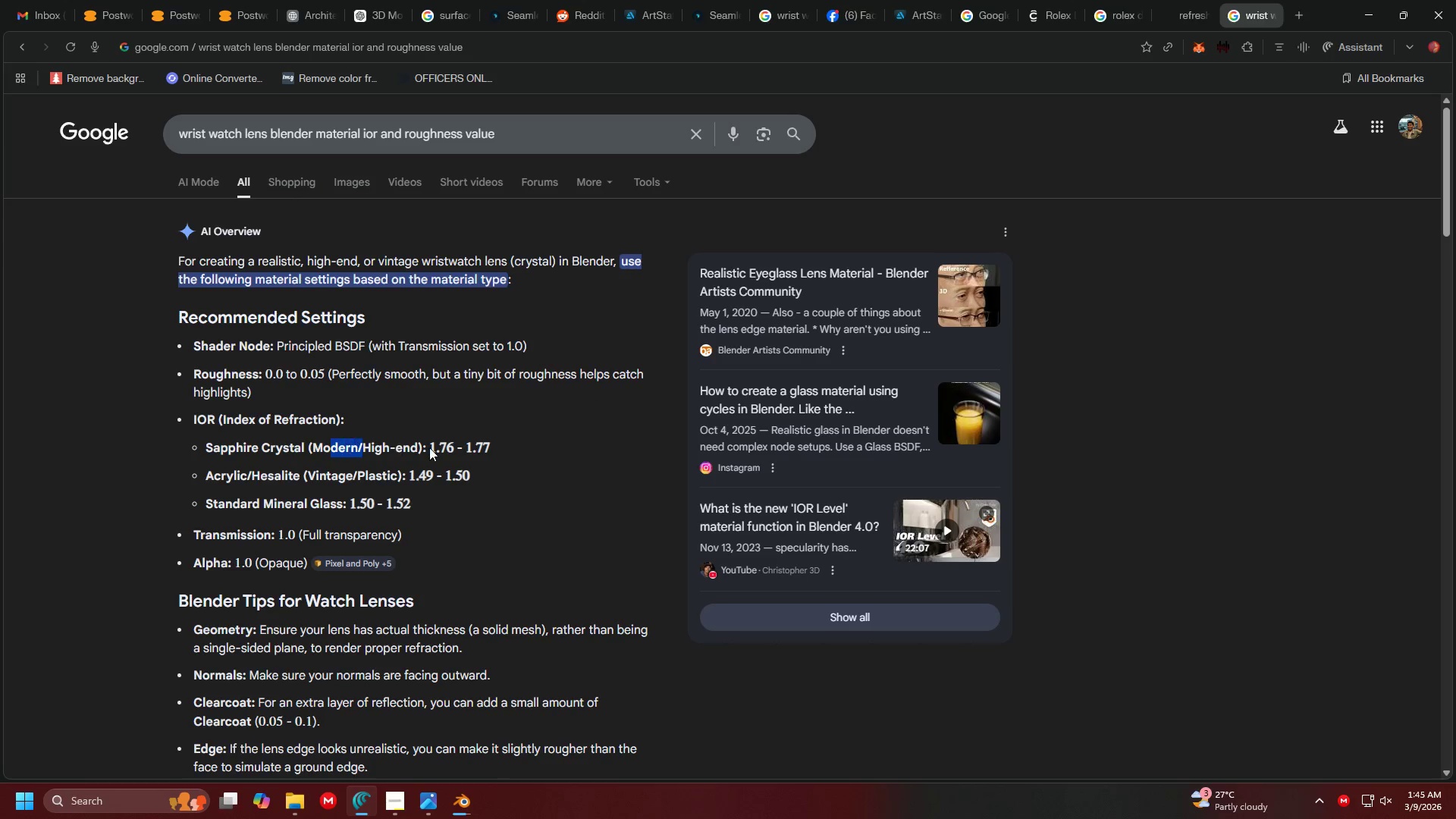 
double_click([429, 447])
 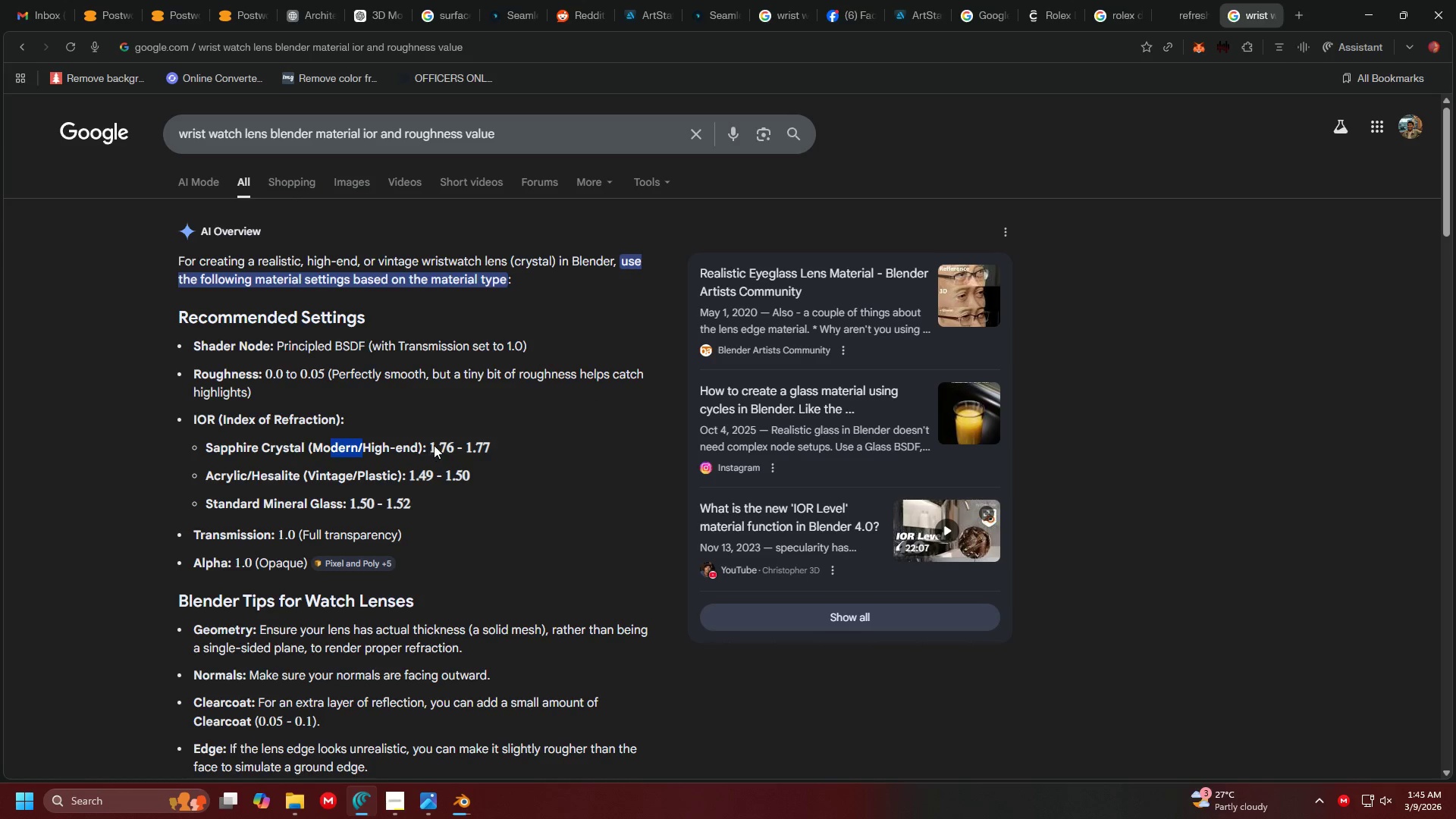 
triple_click([434, 445])
 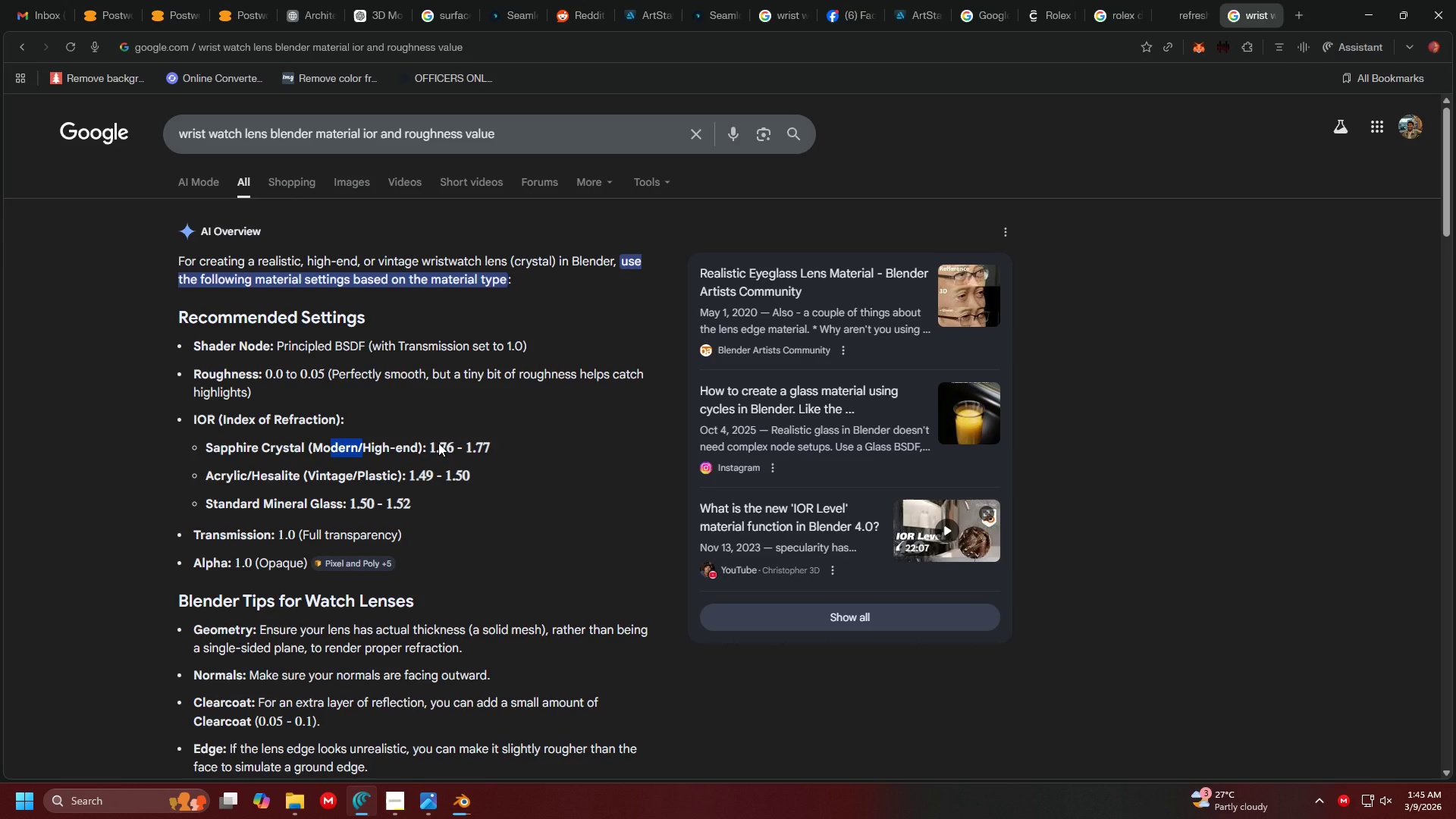 
triple_click([438, 443])
 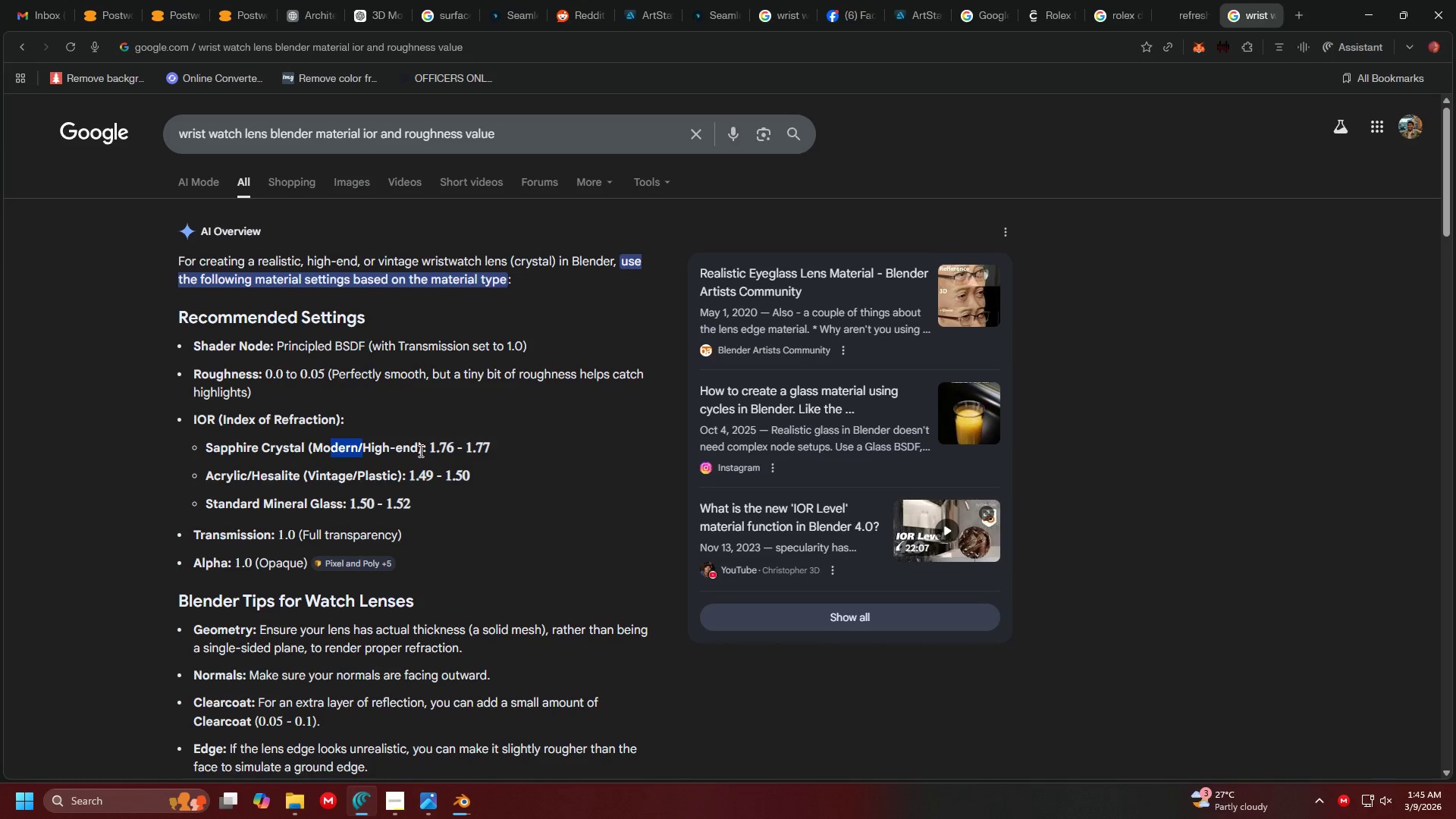 
left_click_drag(start_coordinate=[425, 450], to_coordinate=[485, 450])
 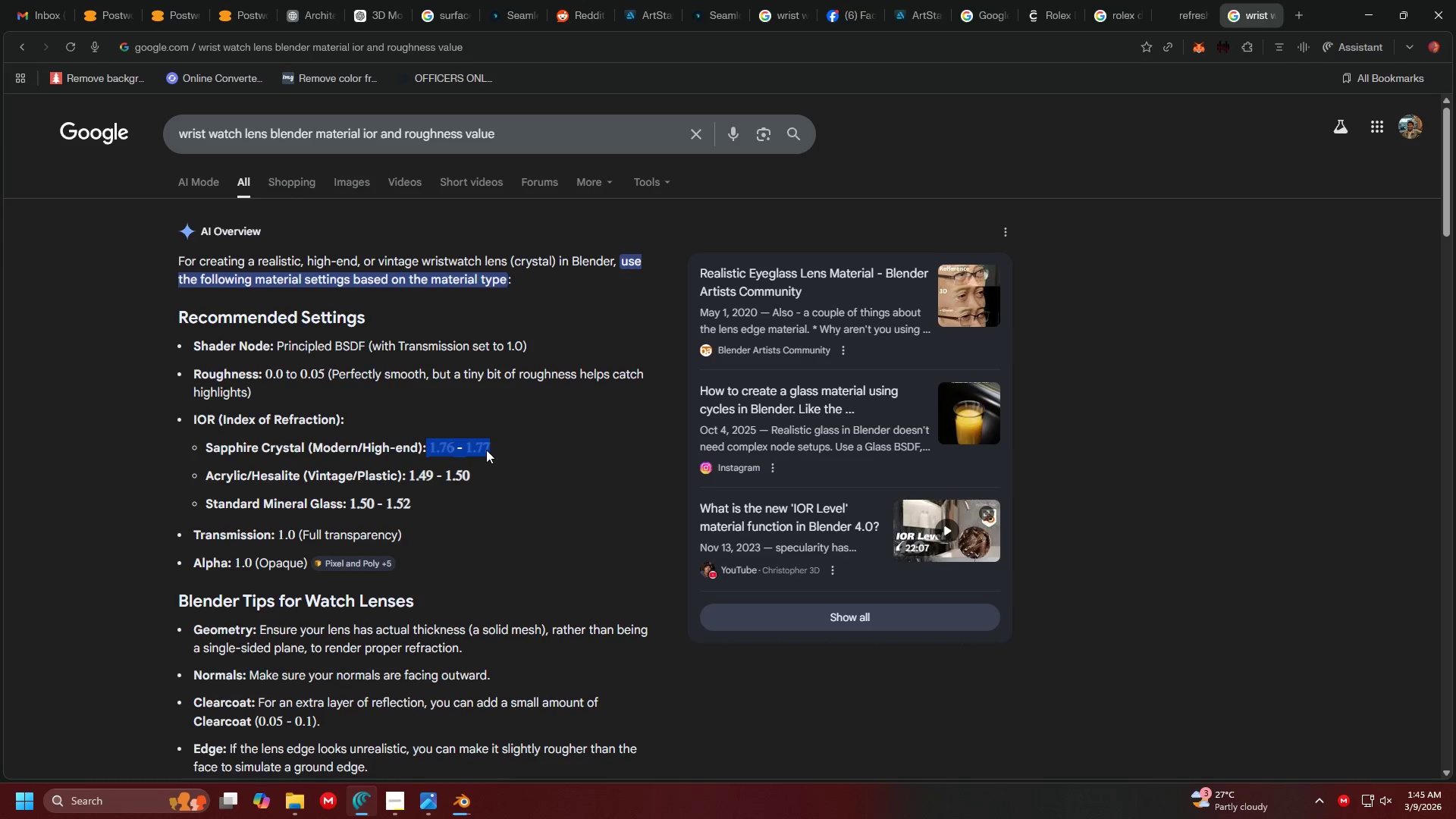 
double_click([499, 447])
 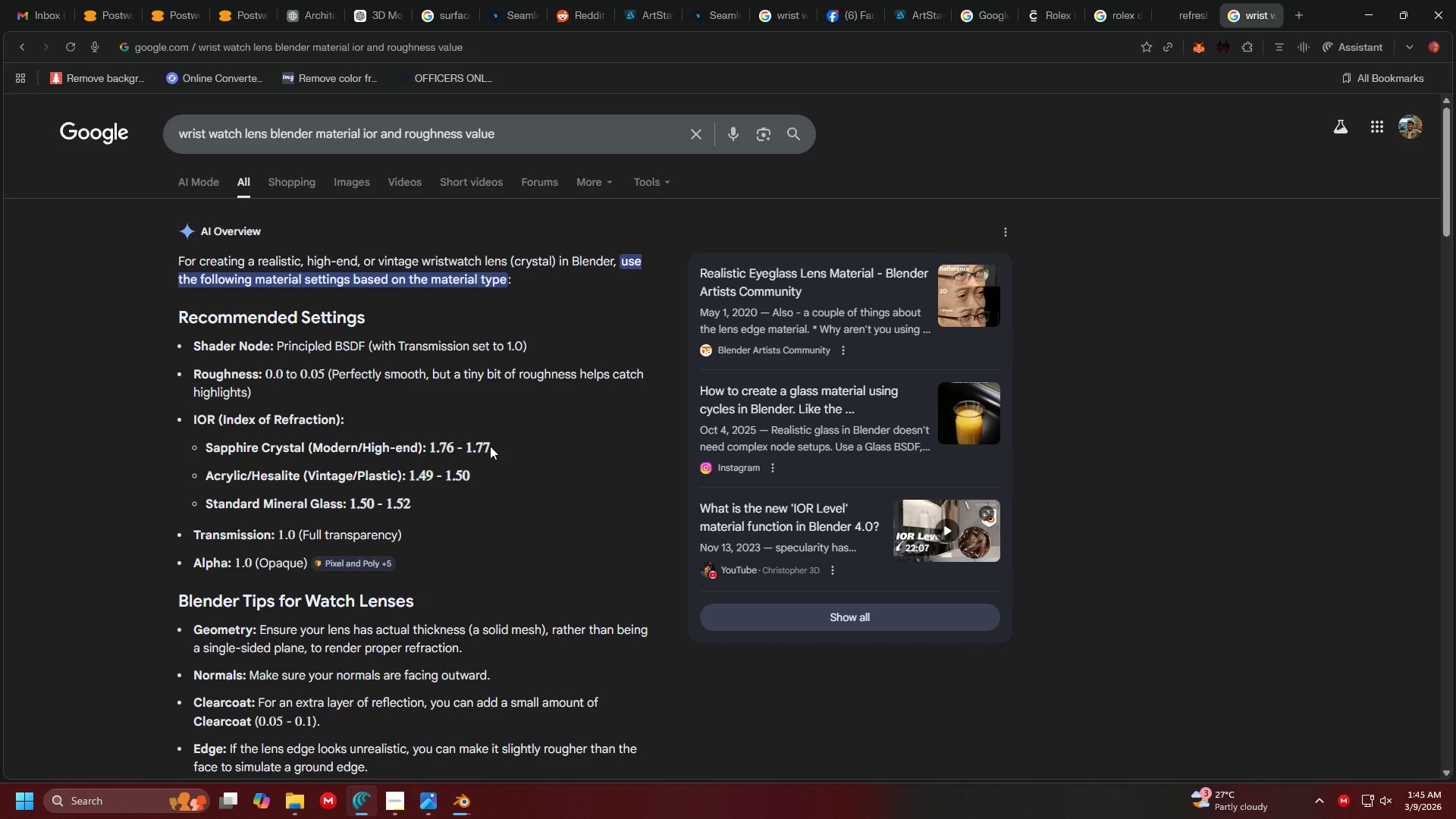 
left_click_drag(start_coordinate=[491, 446], to_coordinate=[427, 446])
 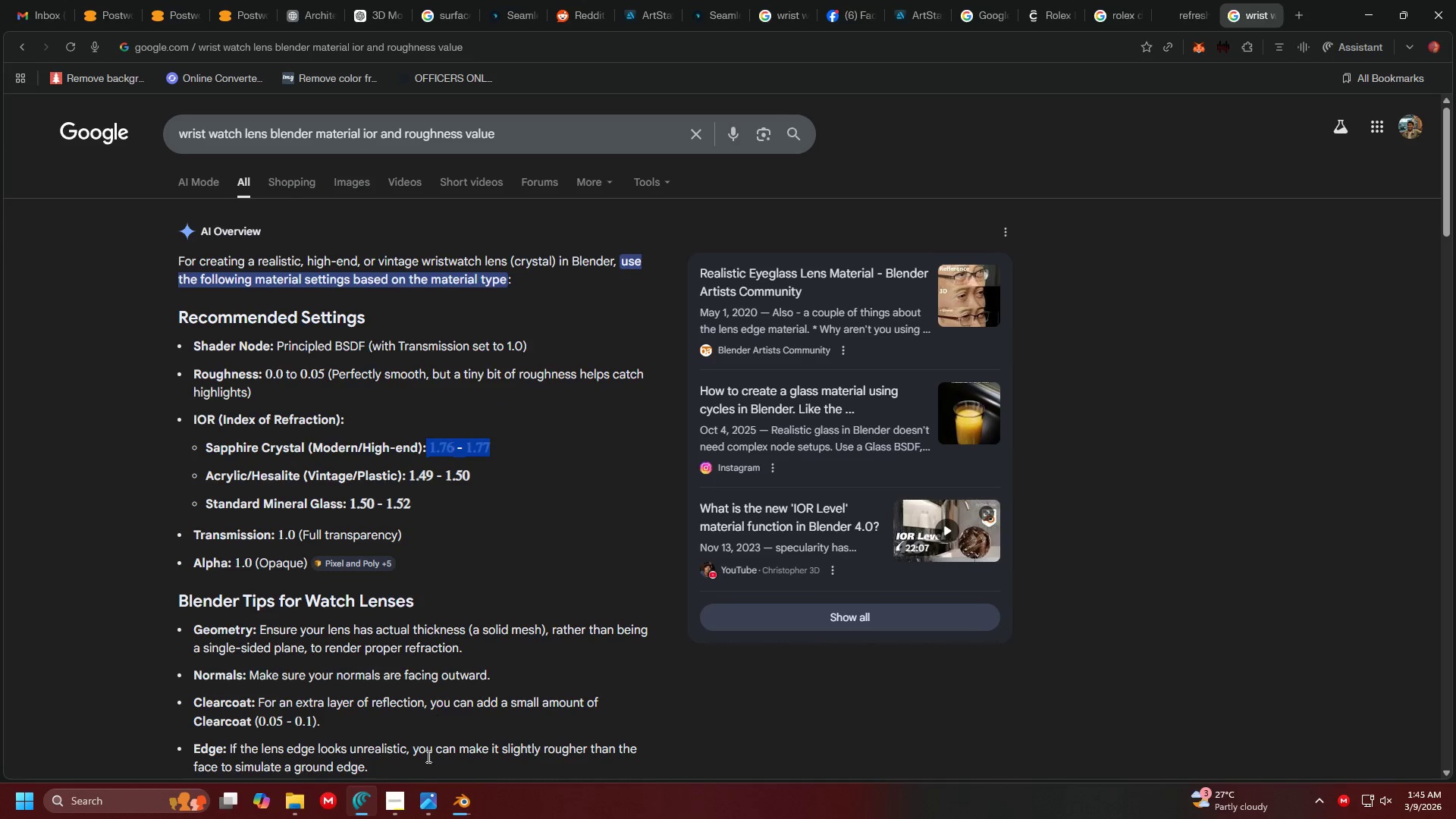 
left_click([466, 802])
 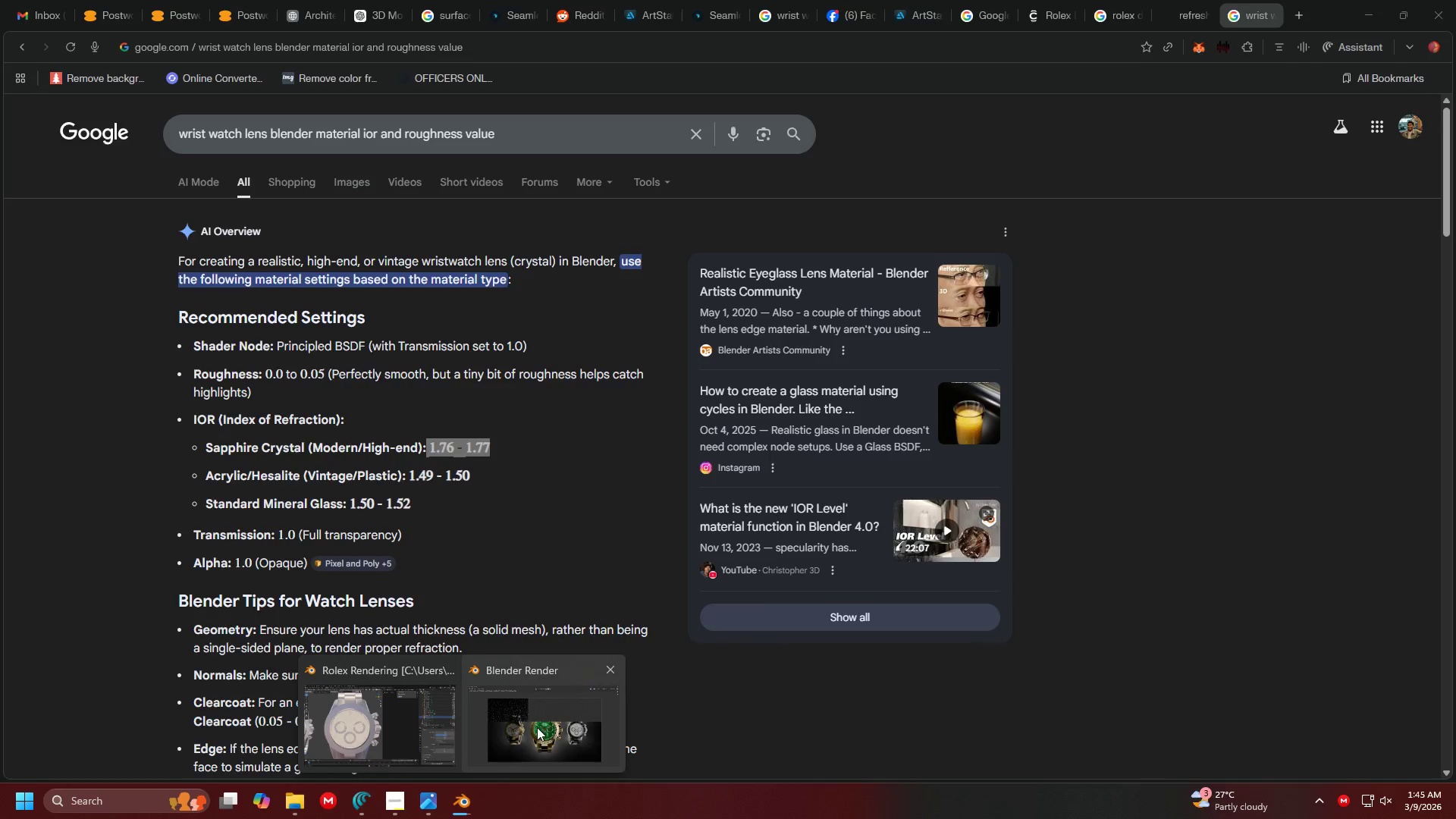 
left_click([538, 727])
 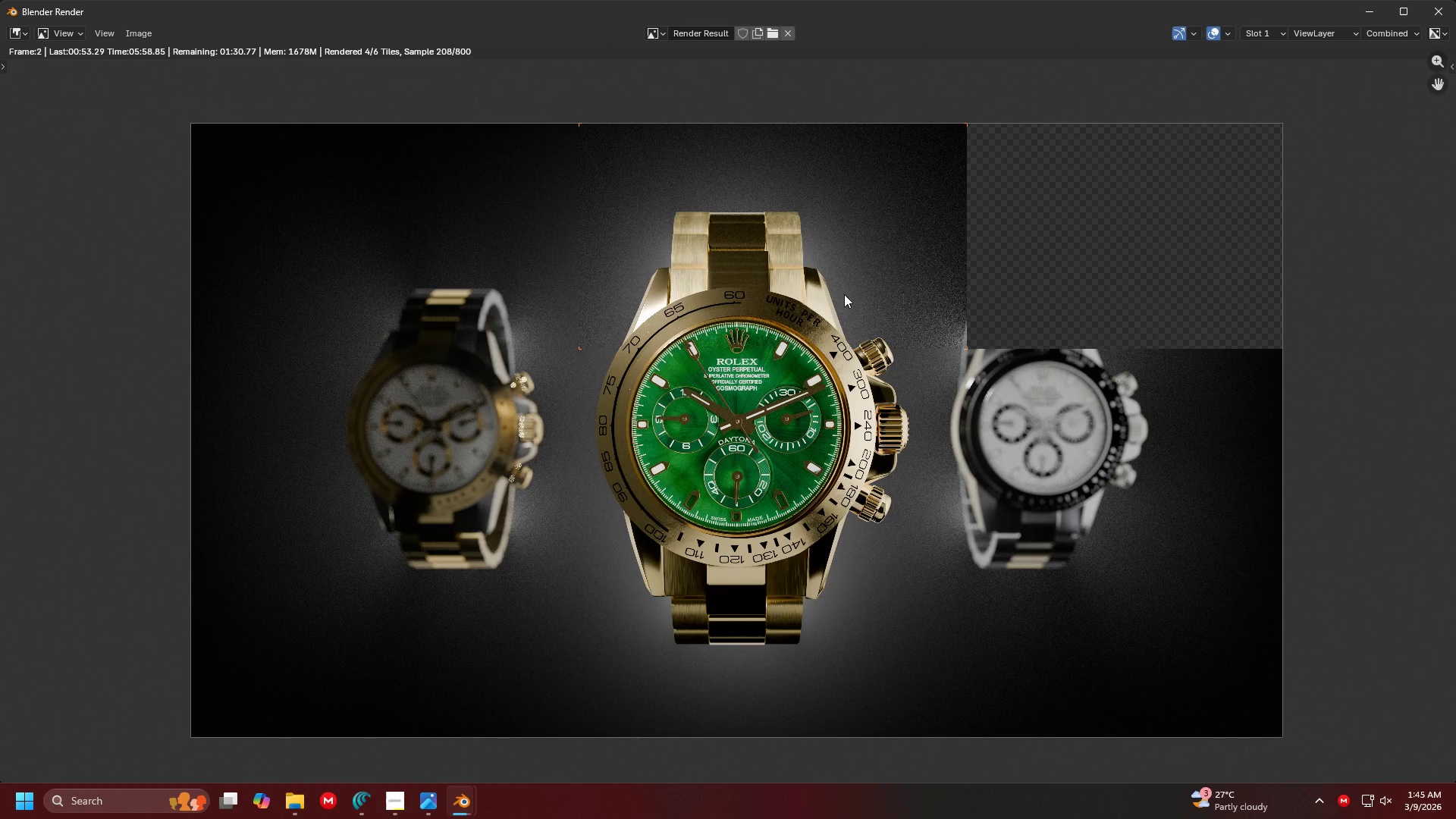 
scroll: coordinate [613, 354], scroll_direction: up, amount: 4.0
 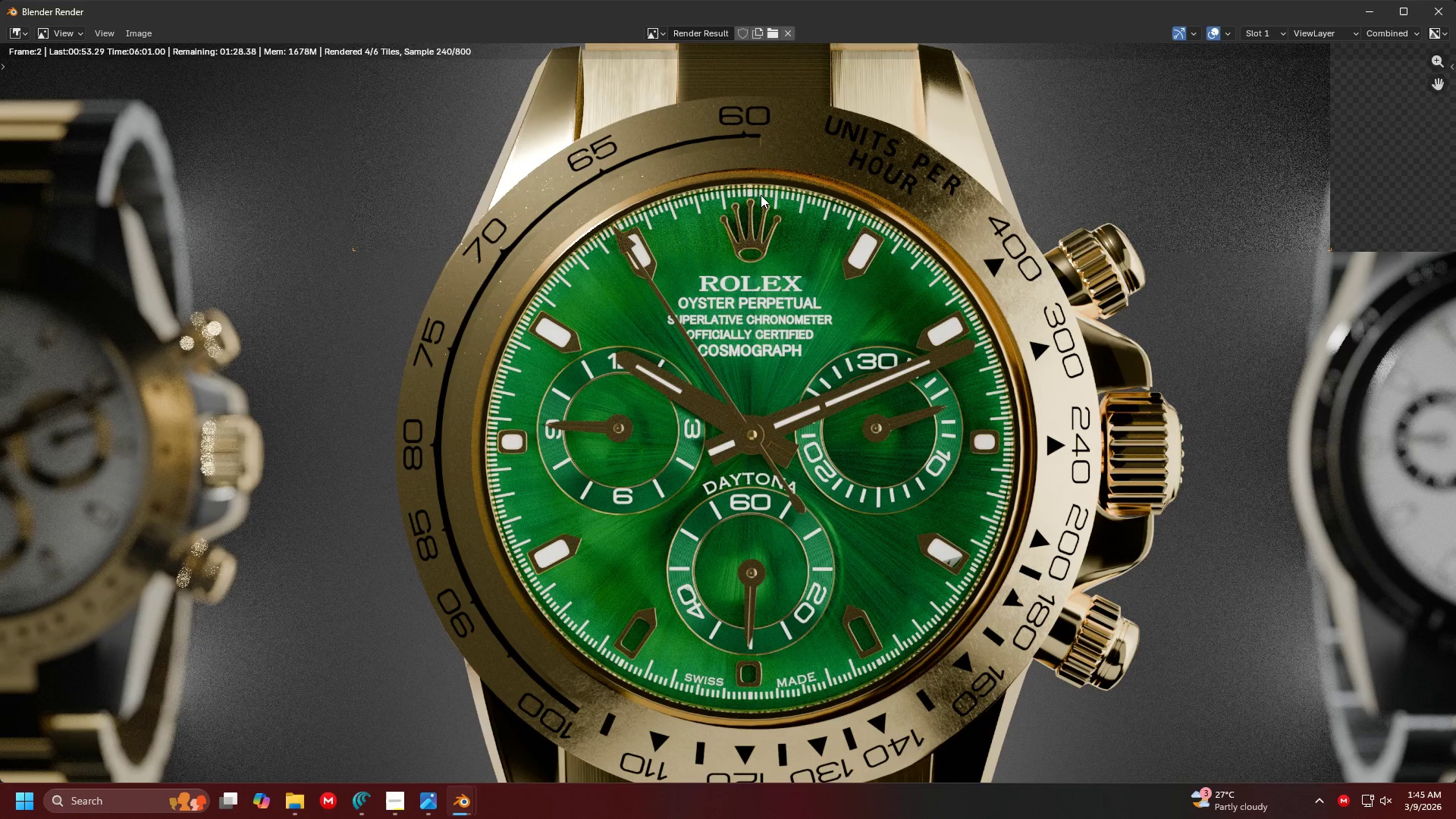 
scroll: coordinate [664, 353], scroll_direction: down, amount: 3.0
 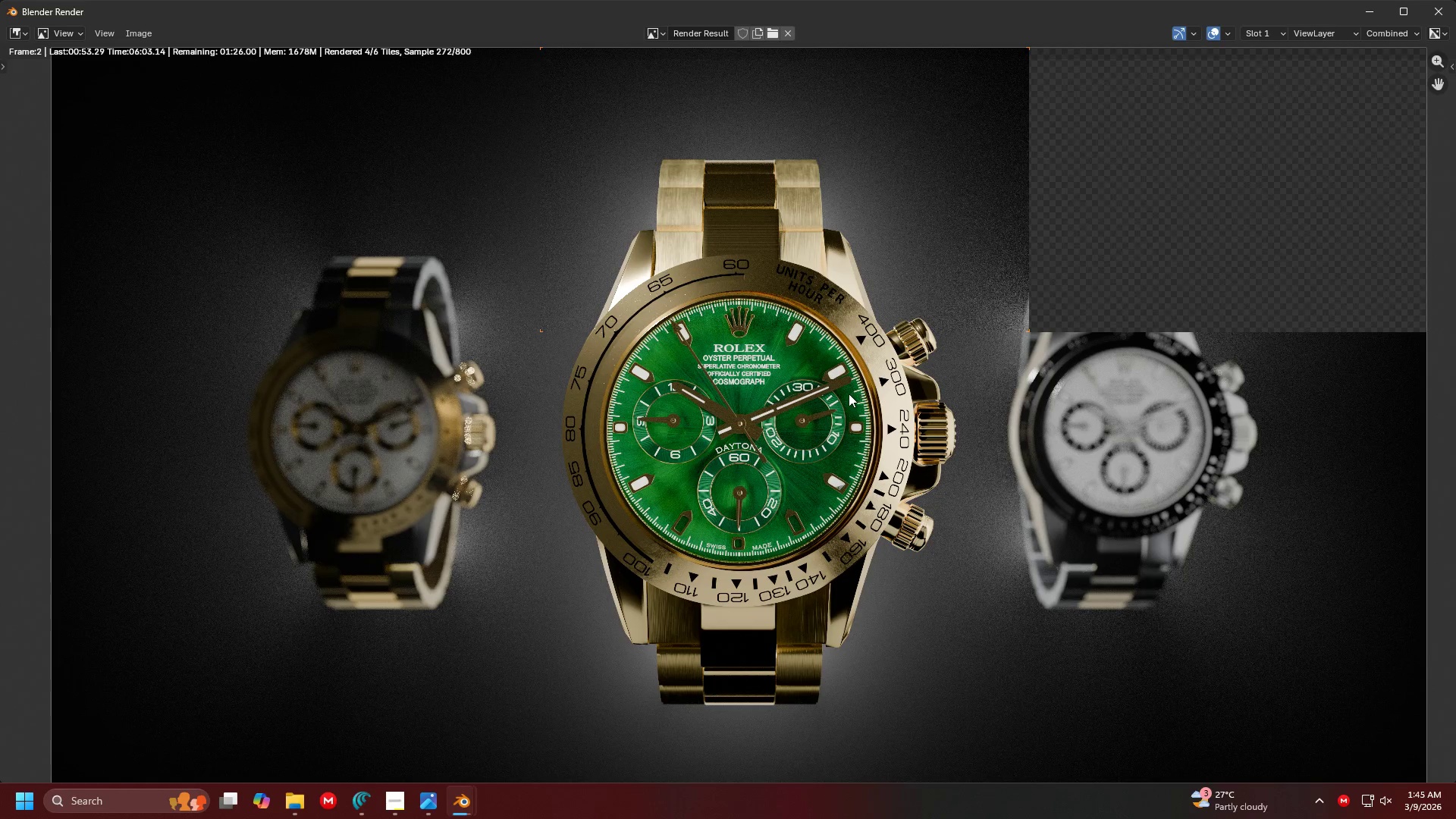 
scroll: coordinate [858, 431], scroll_direction: up, amount: 3.0
 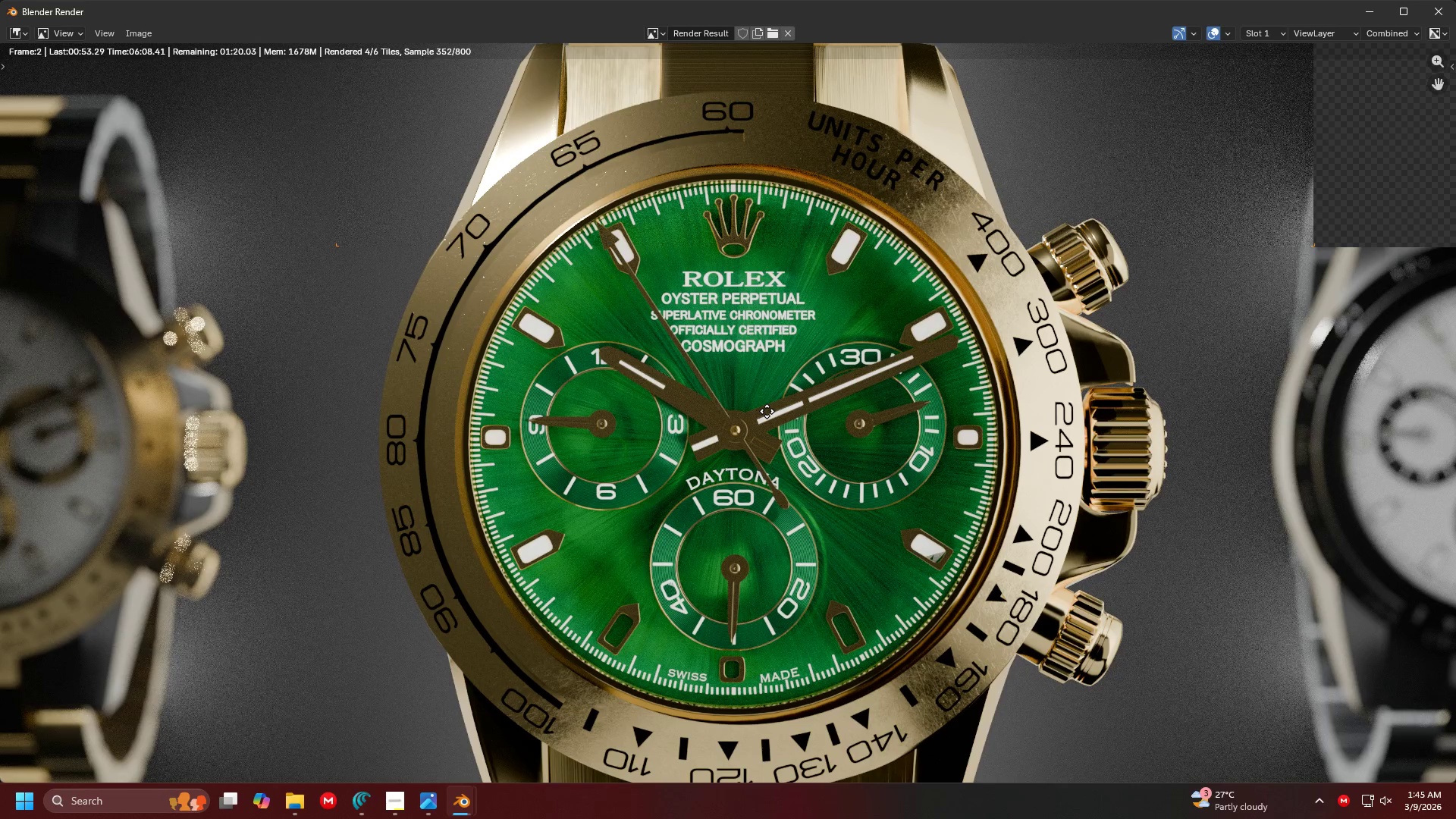 
wait(5.73)
 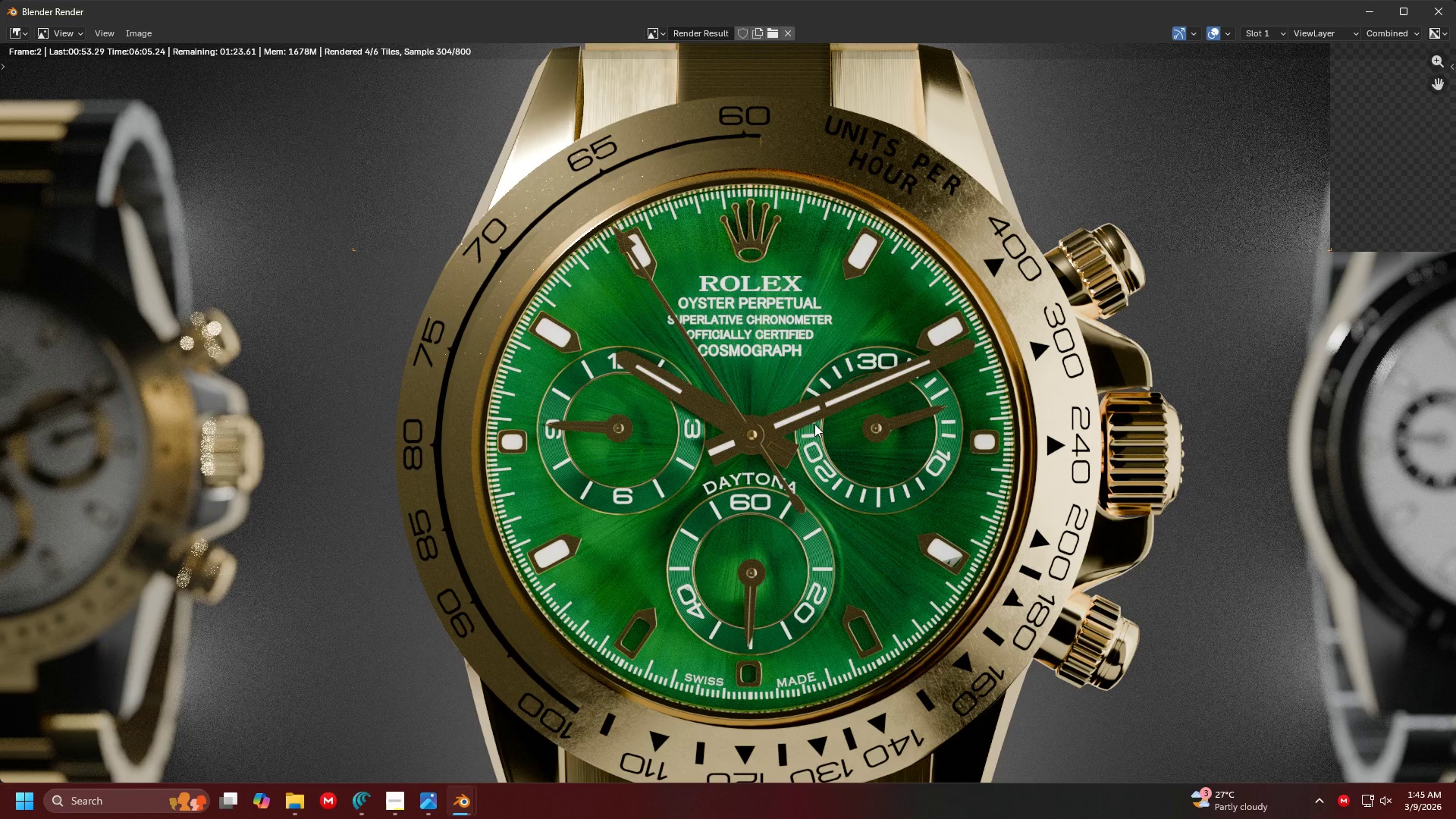 
scroll: coordinate [606, 297], scroll_direction: up, amount: 3.0
 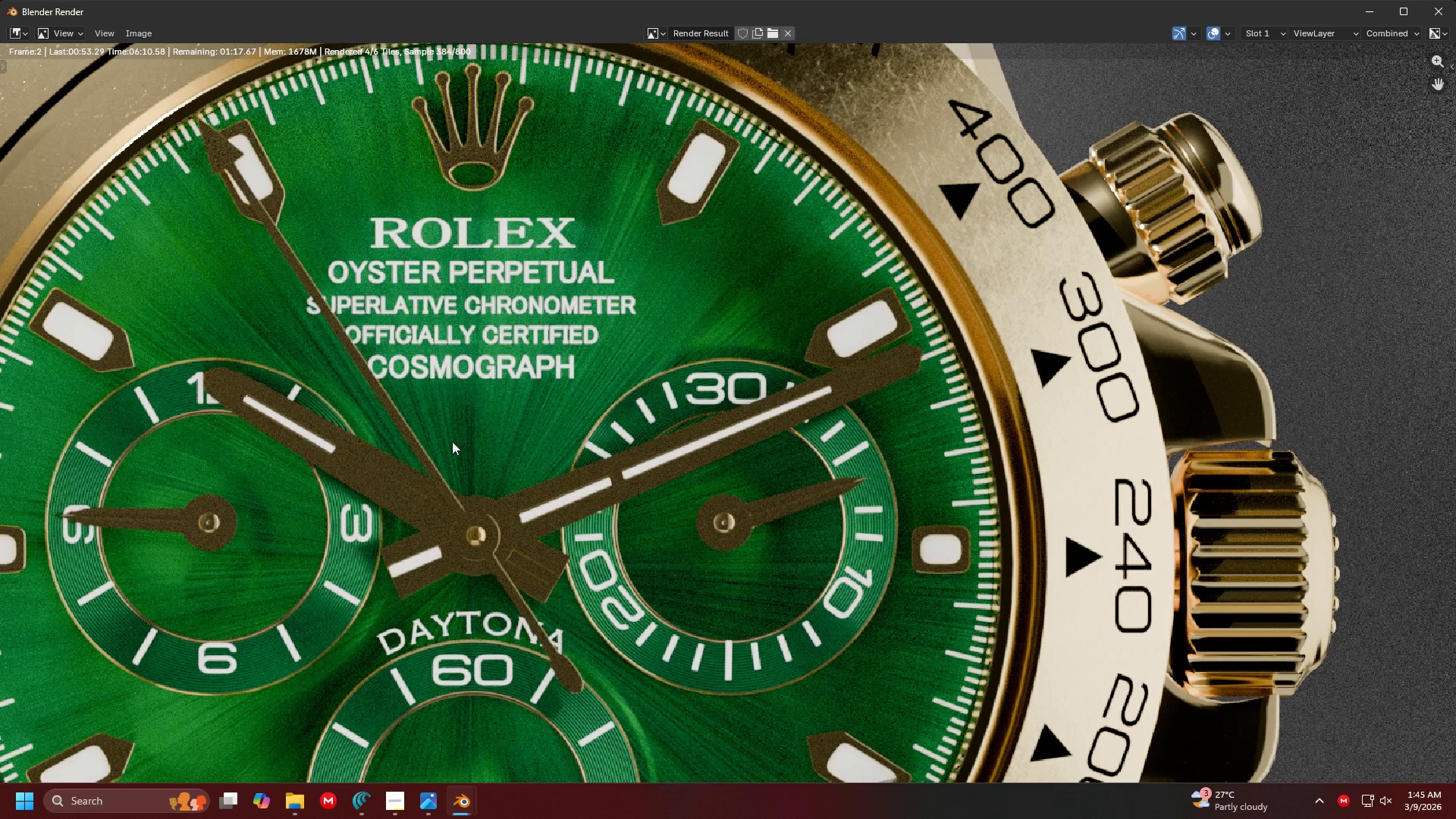 
scroll: coordinate [555, 557], scroll_direction: down, amount: 8.0
 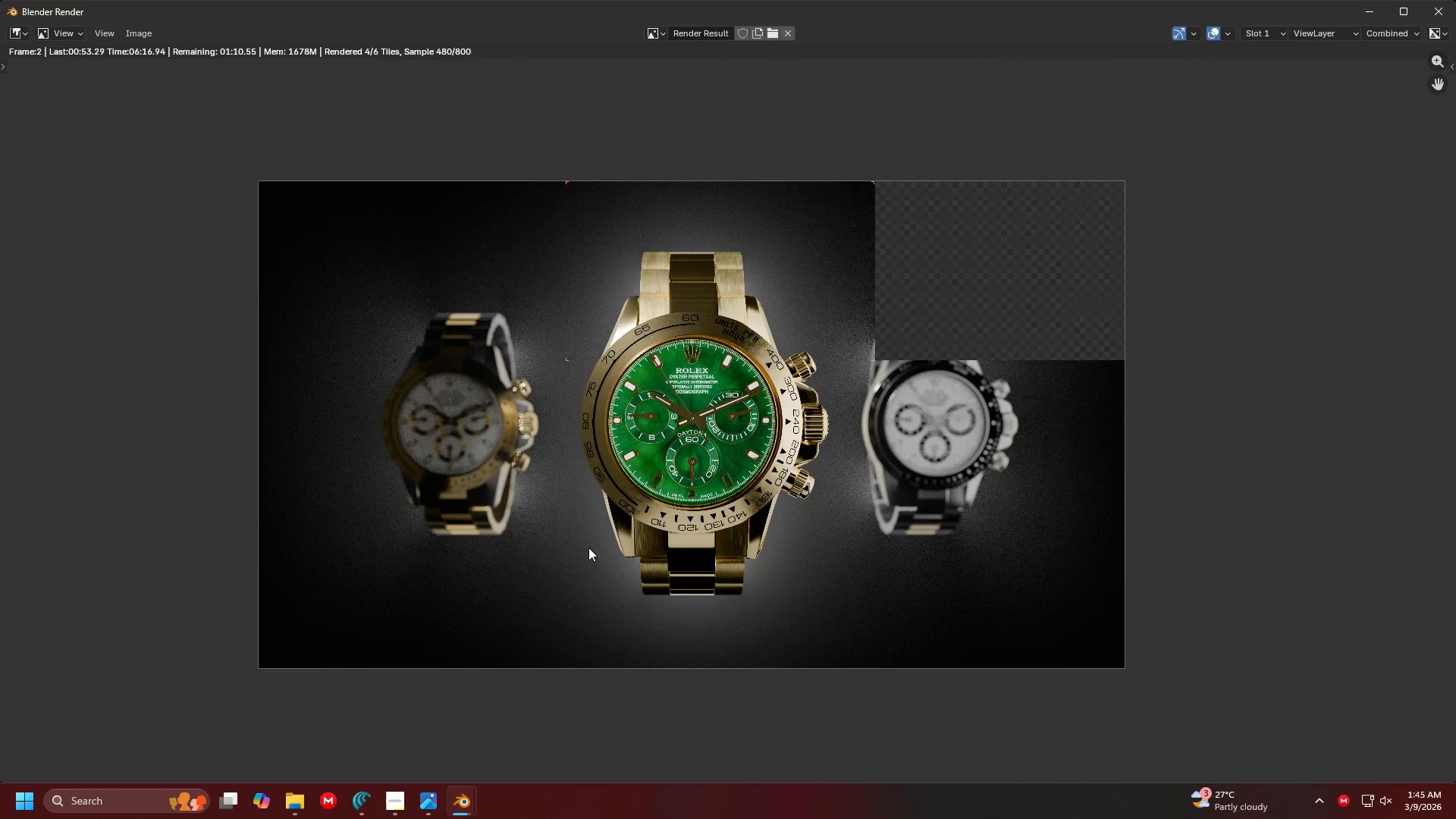 
scroll: coordinate [774, 393], scroll_direction: up, amount: 7.0
 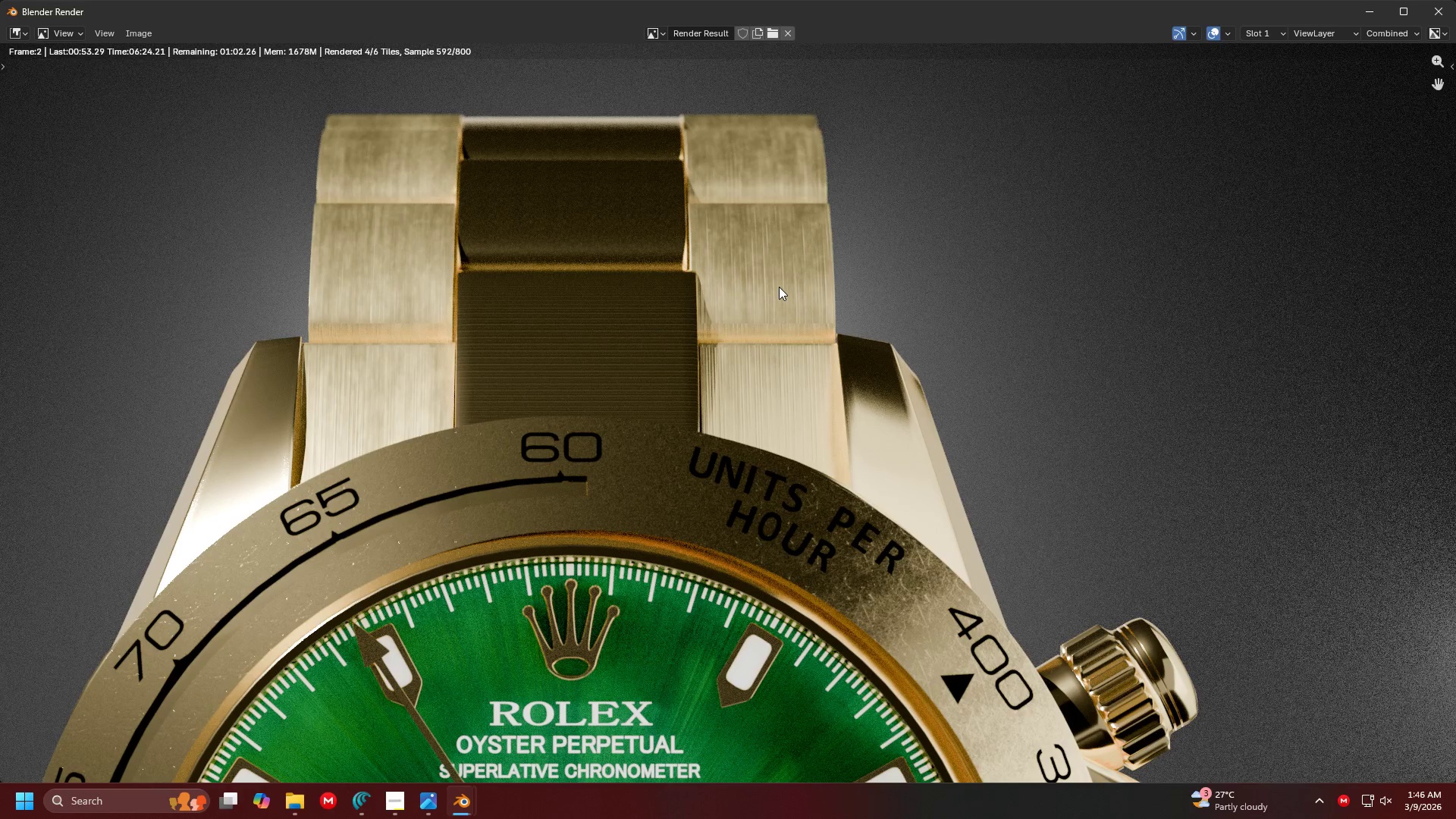 
scroll: coordinate [729, 380], scroll_direction: down, amount: 5.0
 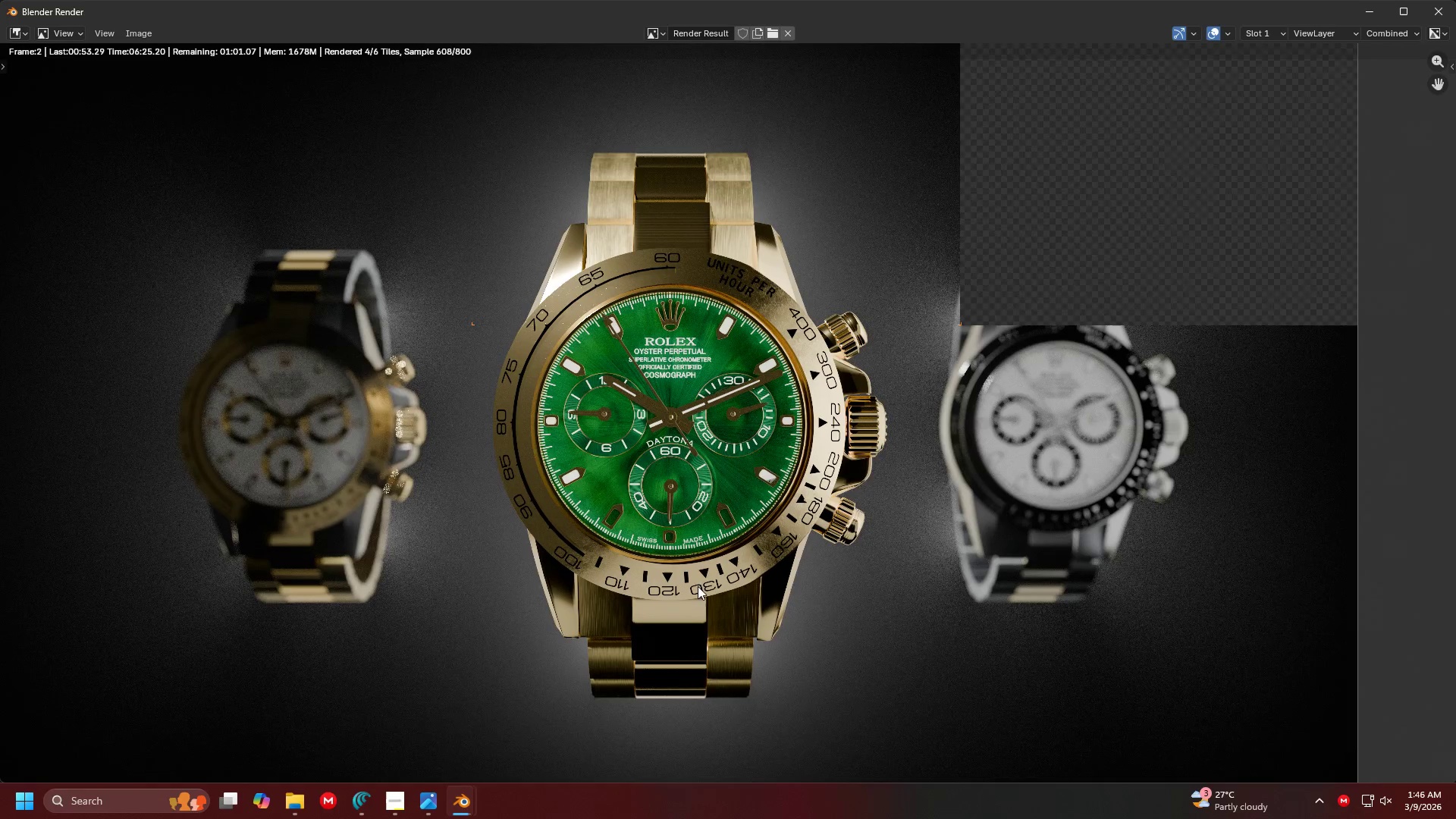 
scroll: coordinate [635, 410], scroll_direction: up, amount: 9.0
 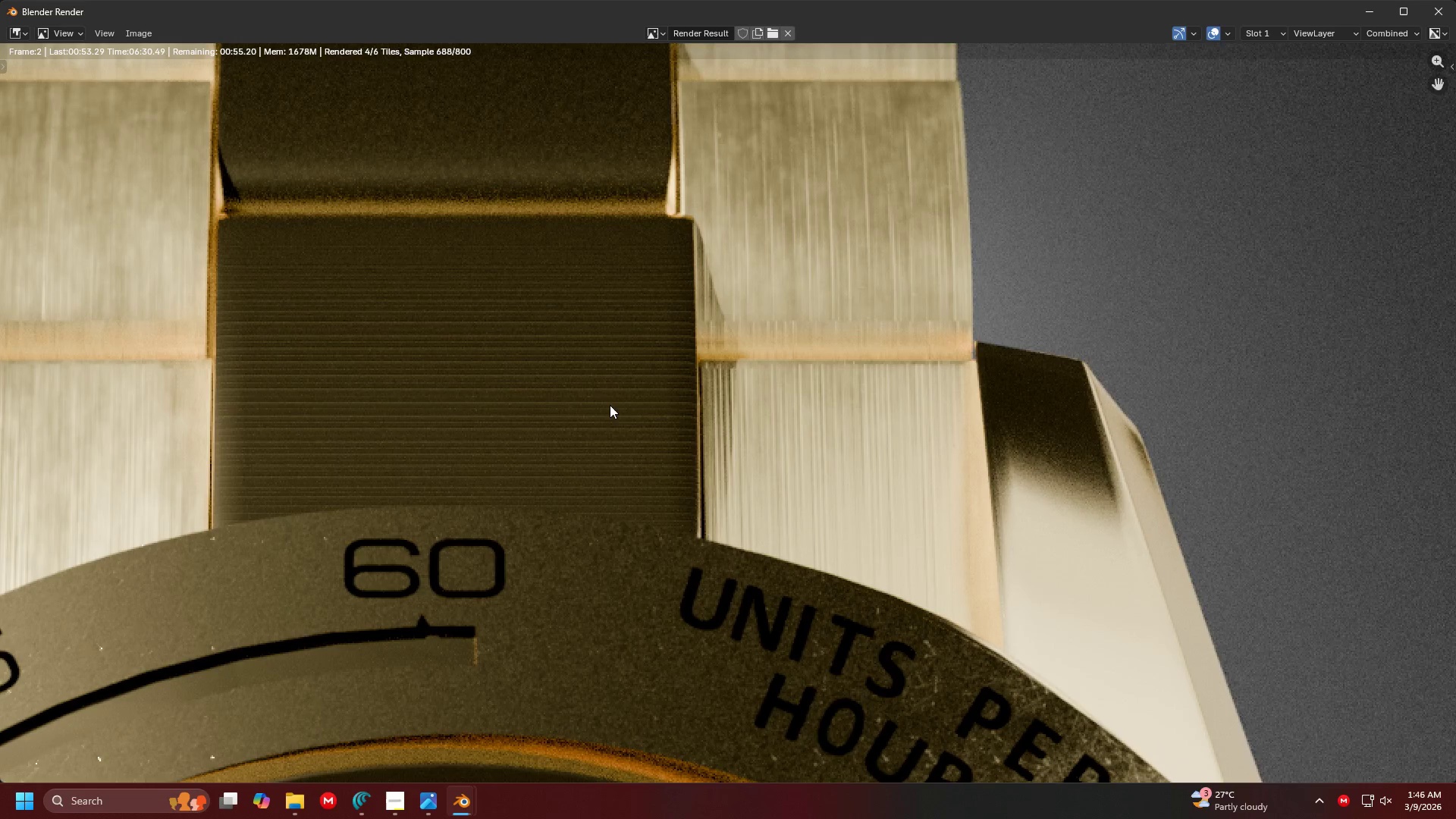 
scroll: coordinate [715, 526], scroll_direction: down, amount: 9.0
 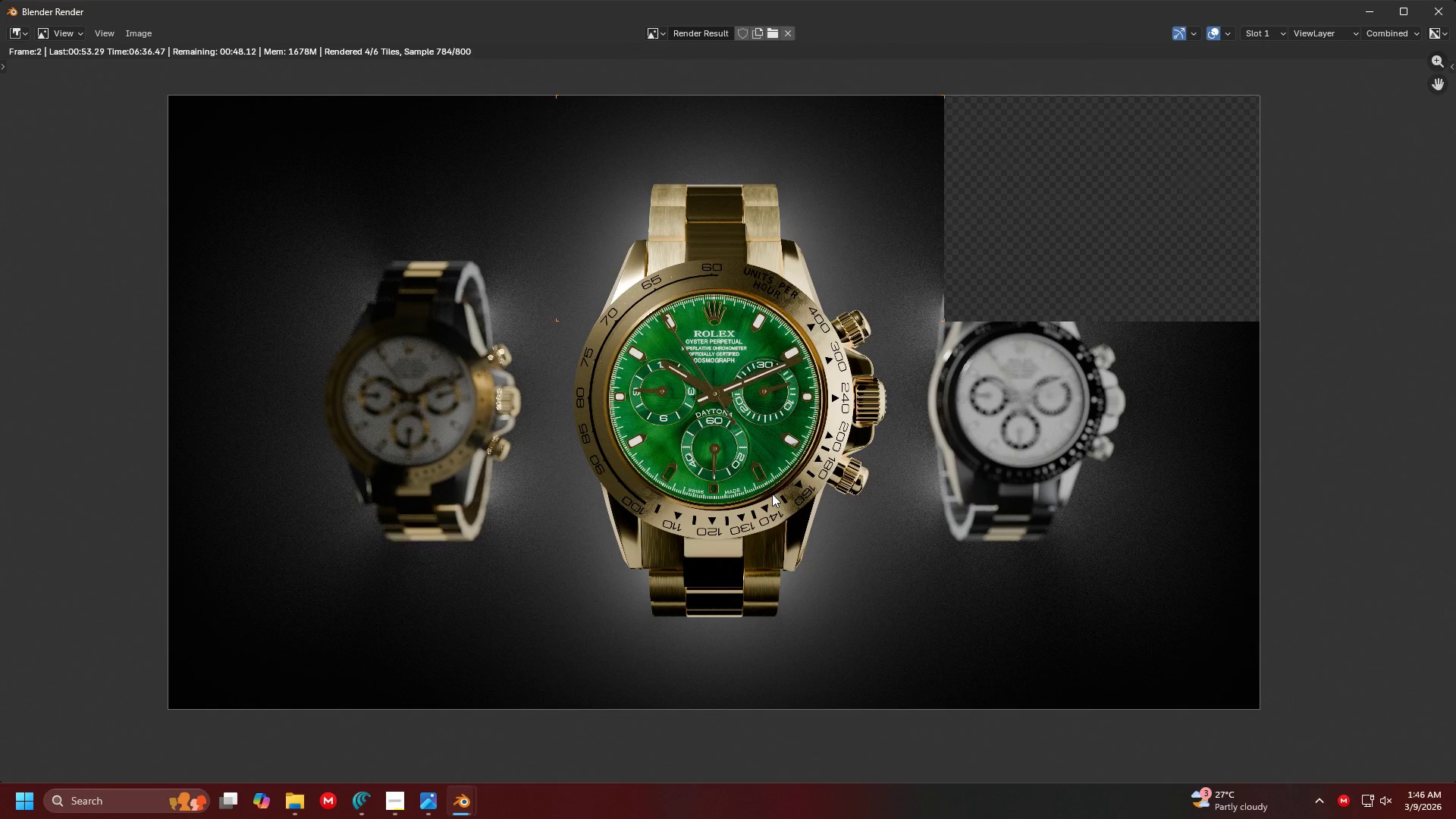 
scroll: coordinate [843, 285], scroll_direction: up, amount: 8.0
 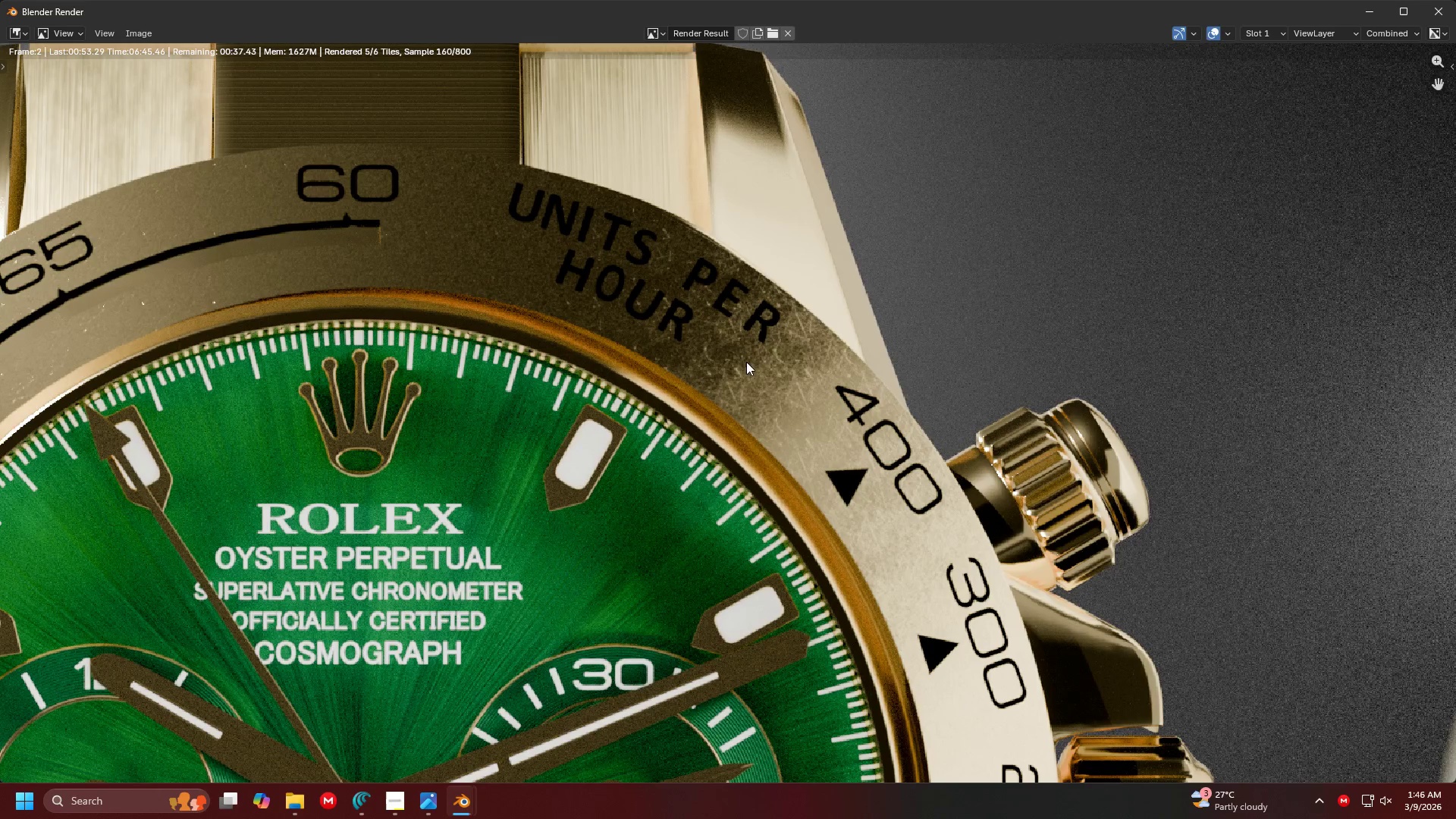 
scroll: coordinate [680, 403], scroll_direction: down, amount: 2.0
 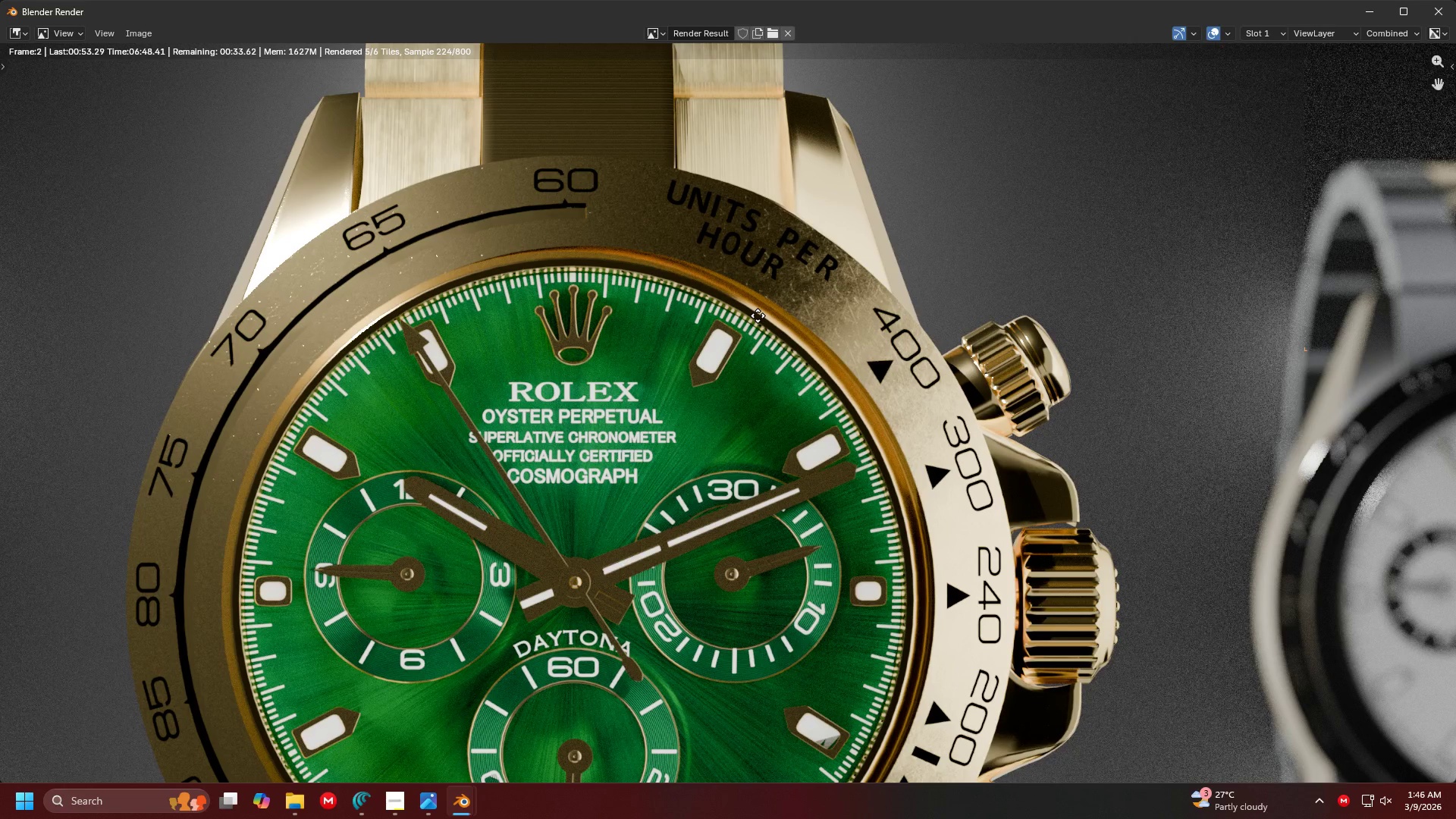 
scroll: coordinate [507, 297], scroll_direction: up, amount: 6.0
 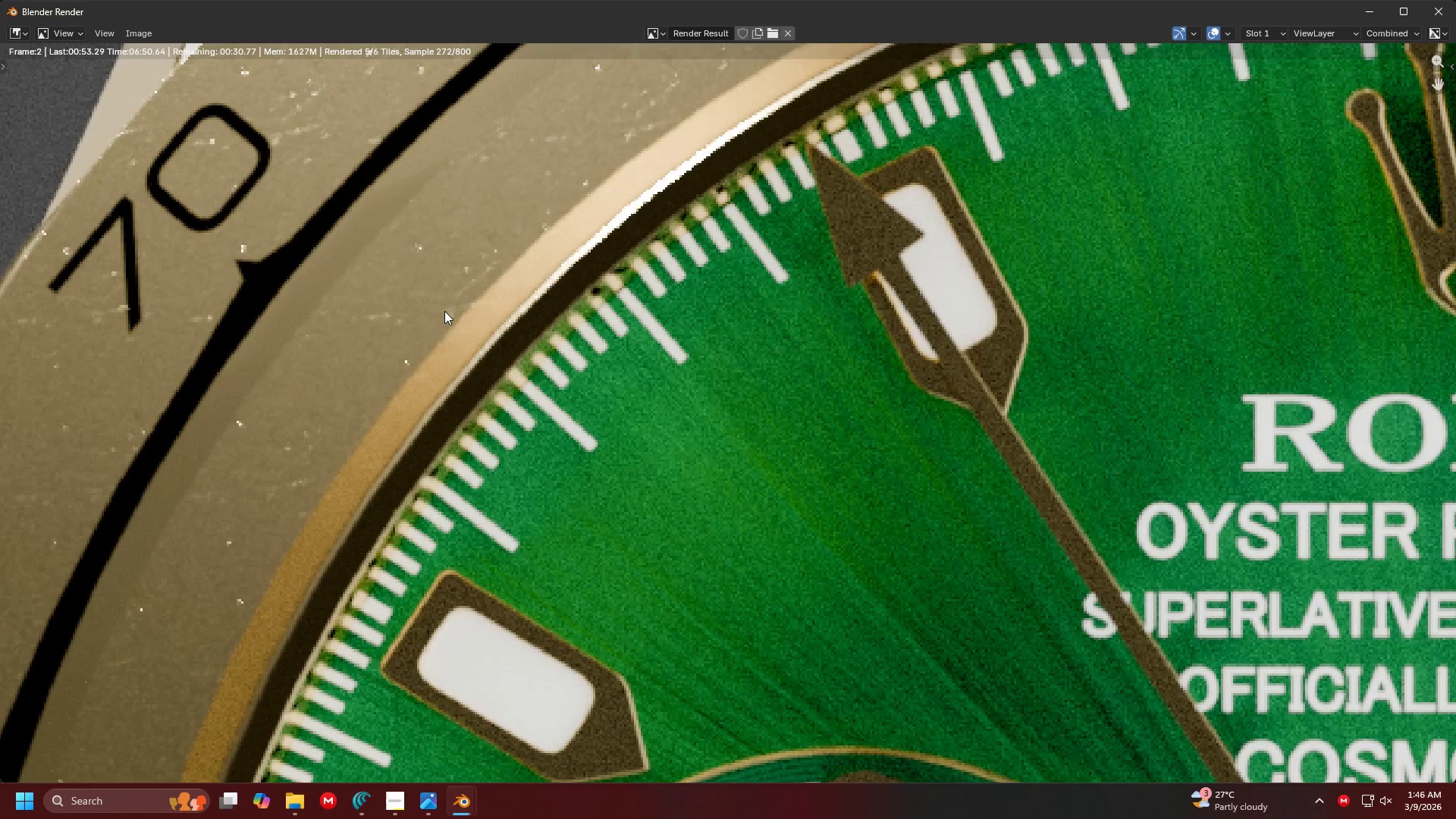 
scroll: coordinate [869, 504], scroll_direction: down, amount: 7.0
 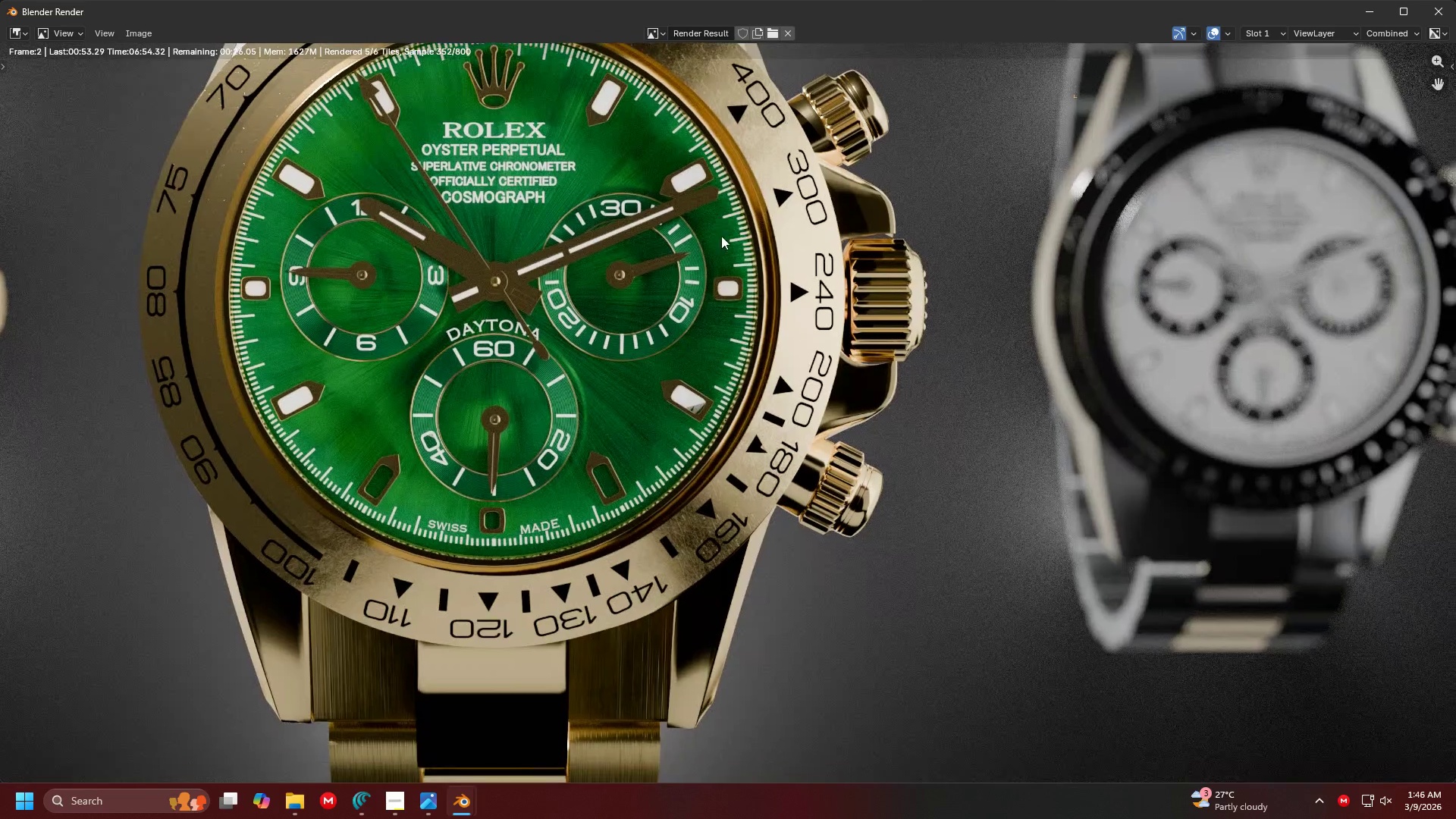 
scroll: coordinate [777, 573], scroll_direction: up, amount: 3.0
 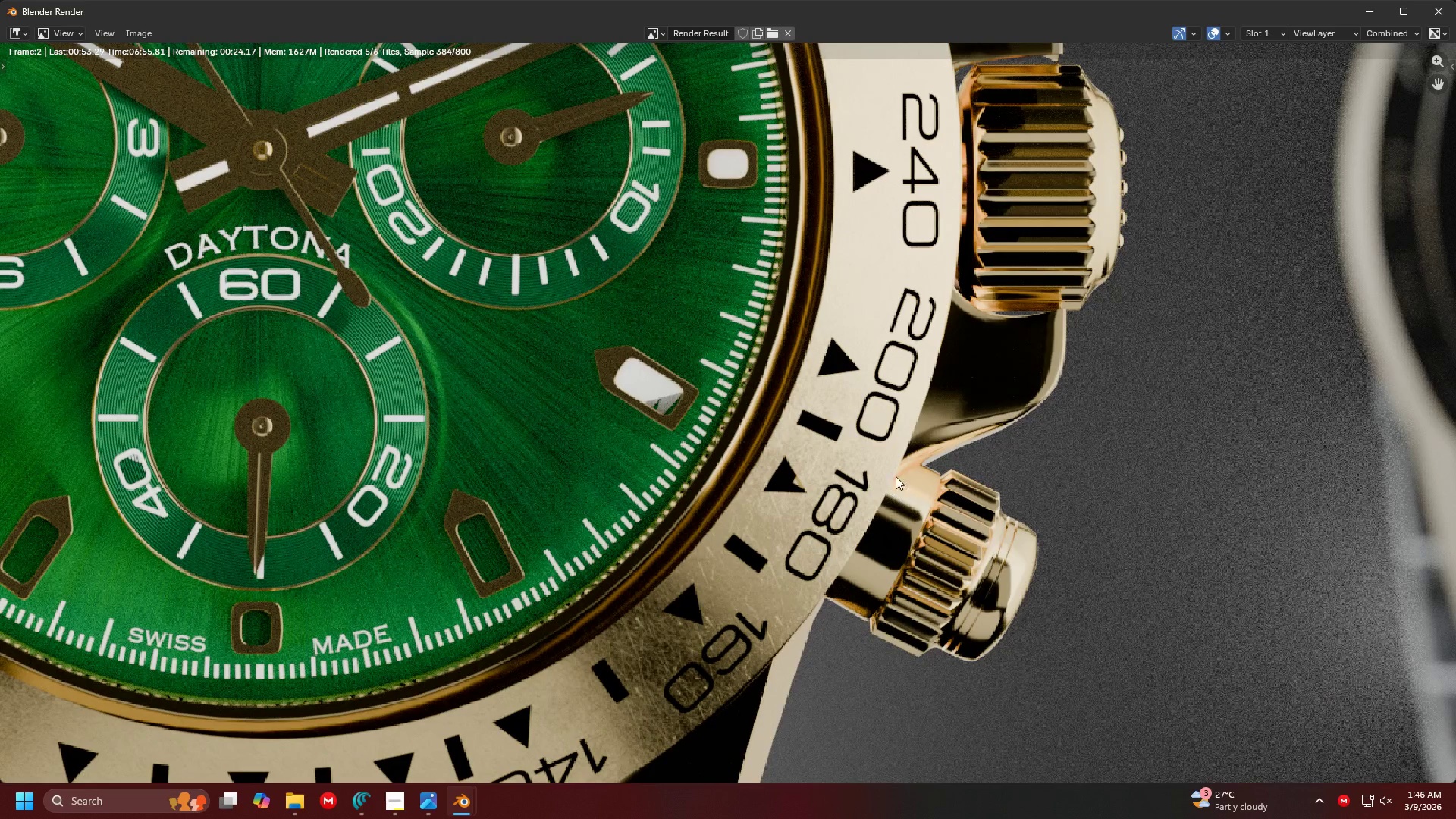 
scroll: coordinate [823, 408], scroll_direction: down, amount: 4.0
 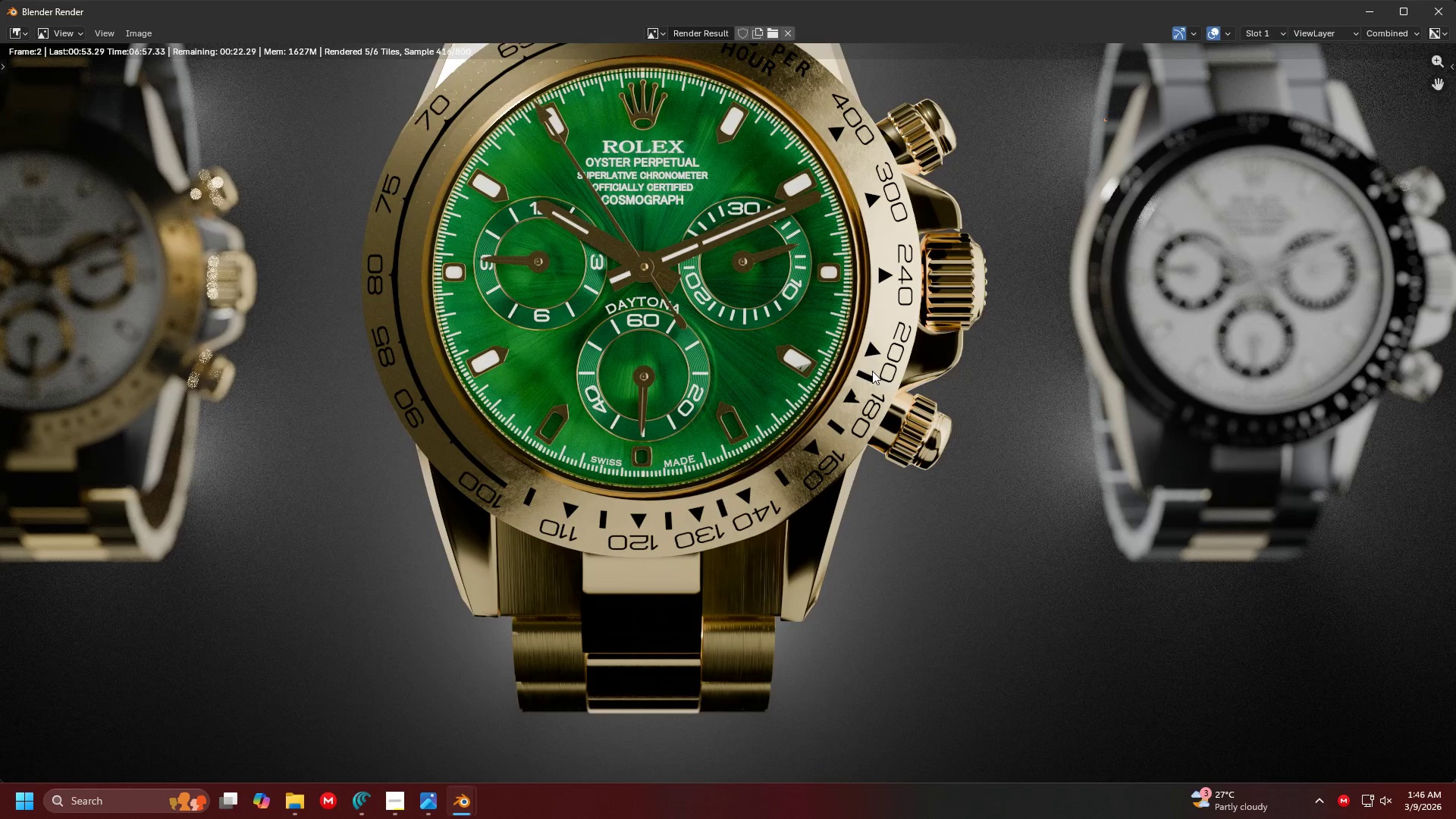 
key(Alt+AltLeft)
 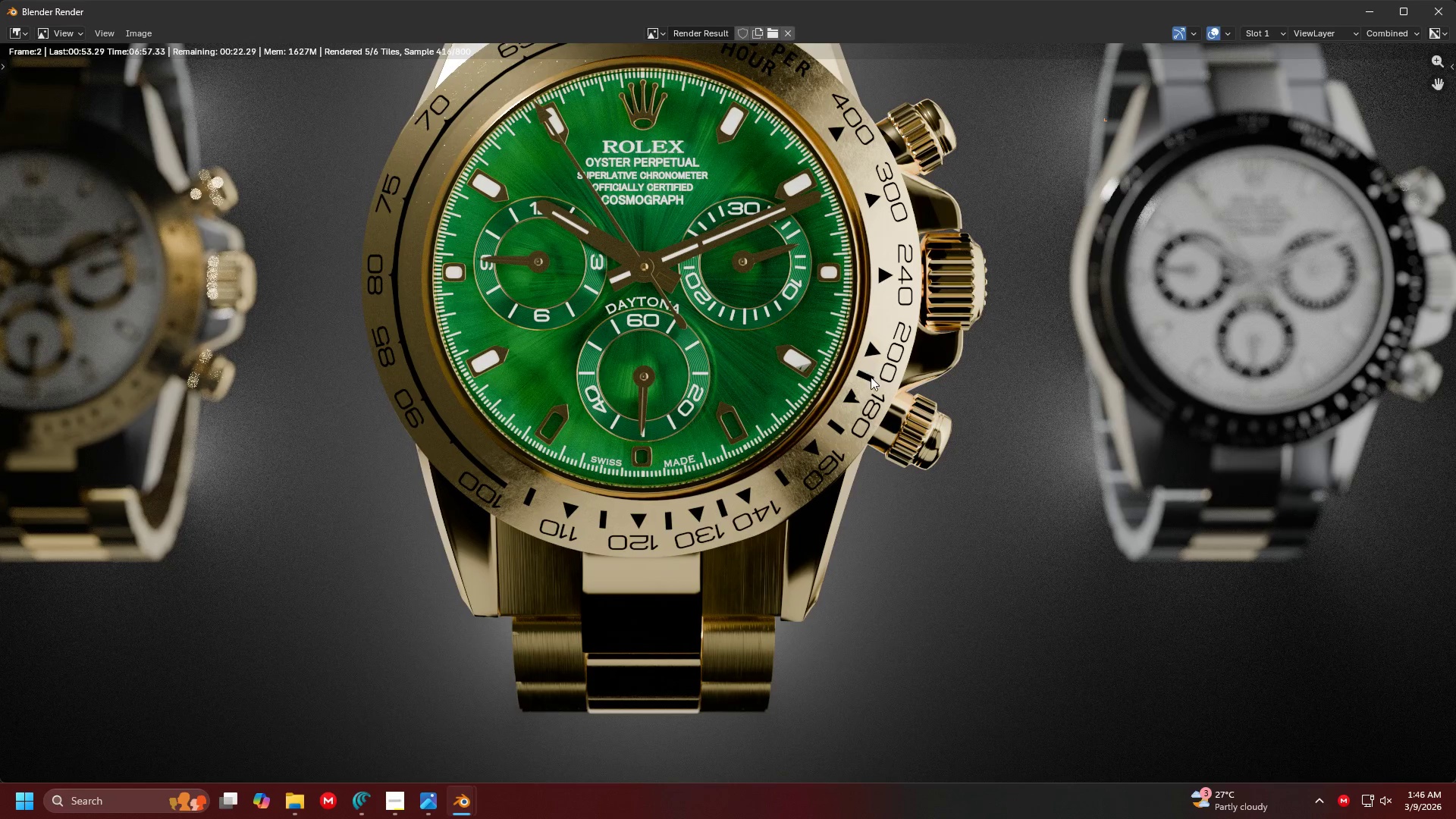 
key(Alt+Tab)
 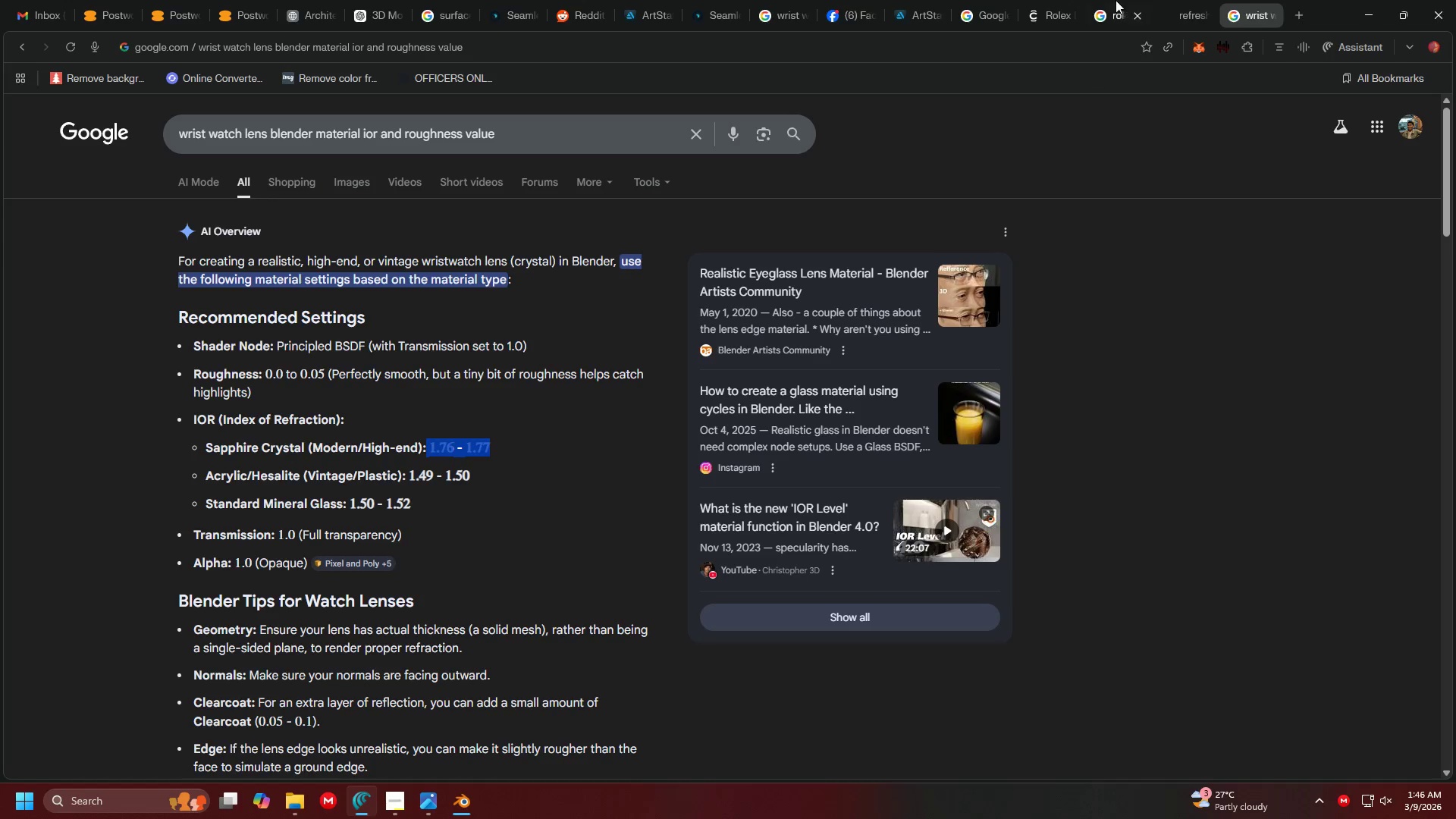 
left_click([1162, 0])
 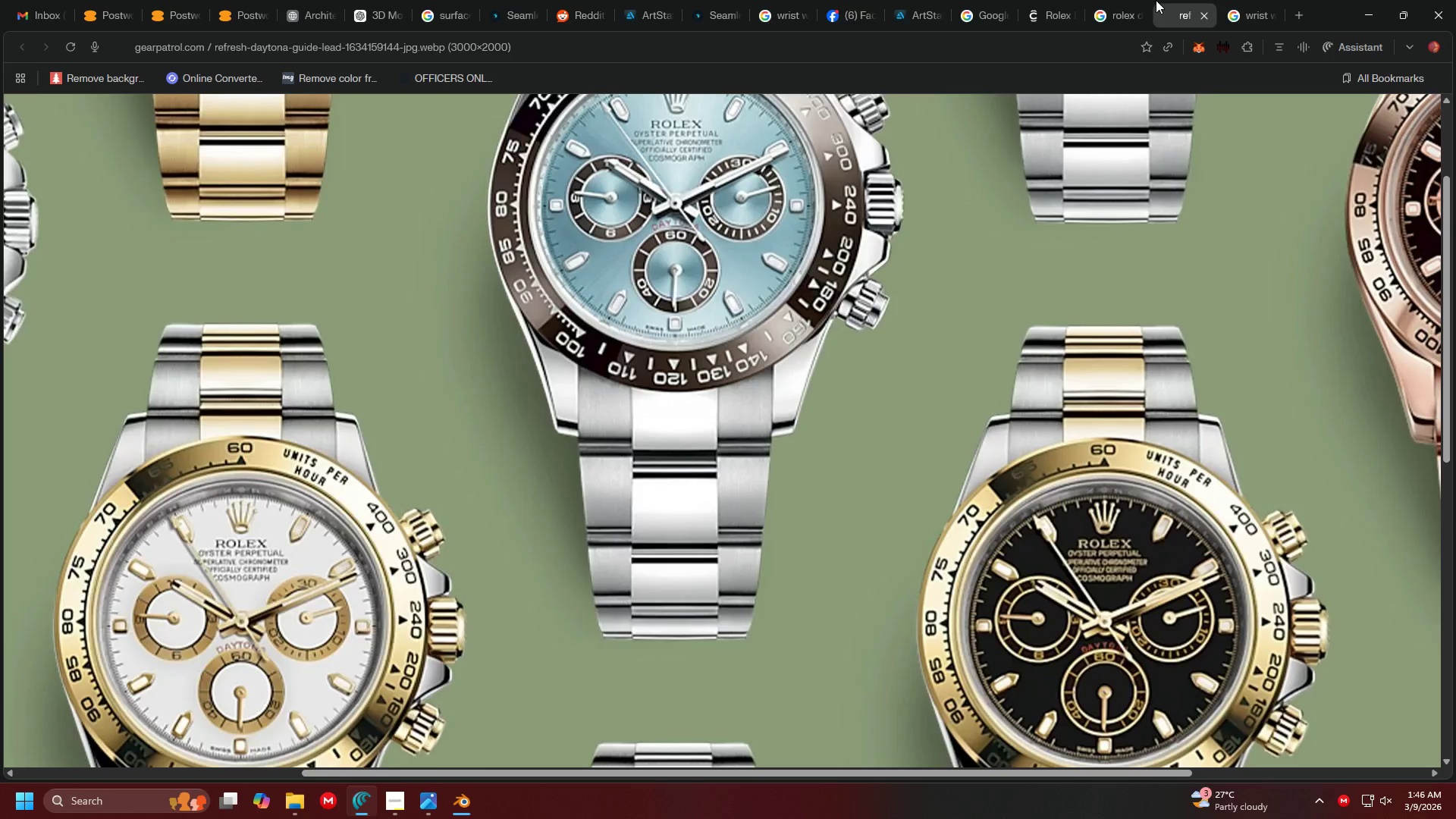 
left_click([1118, 0])
 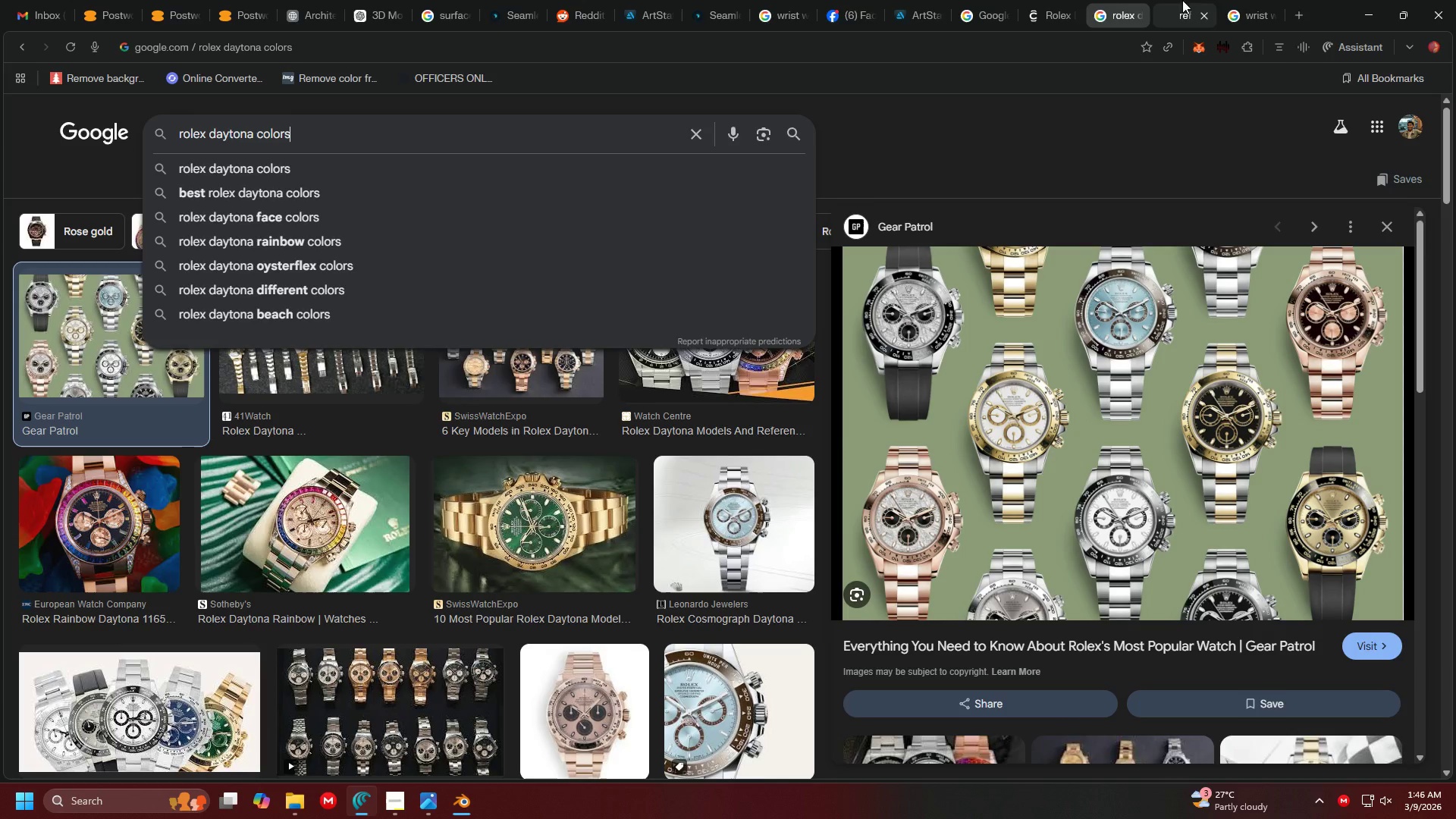 
left_click([1209, 0])
 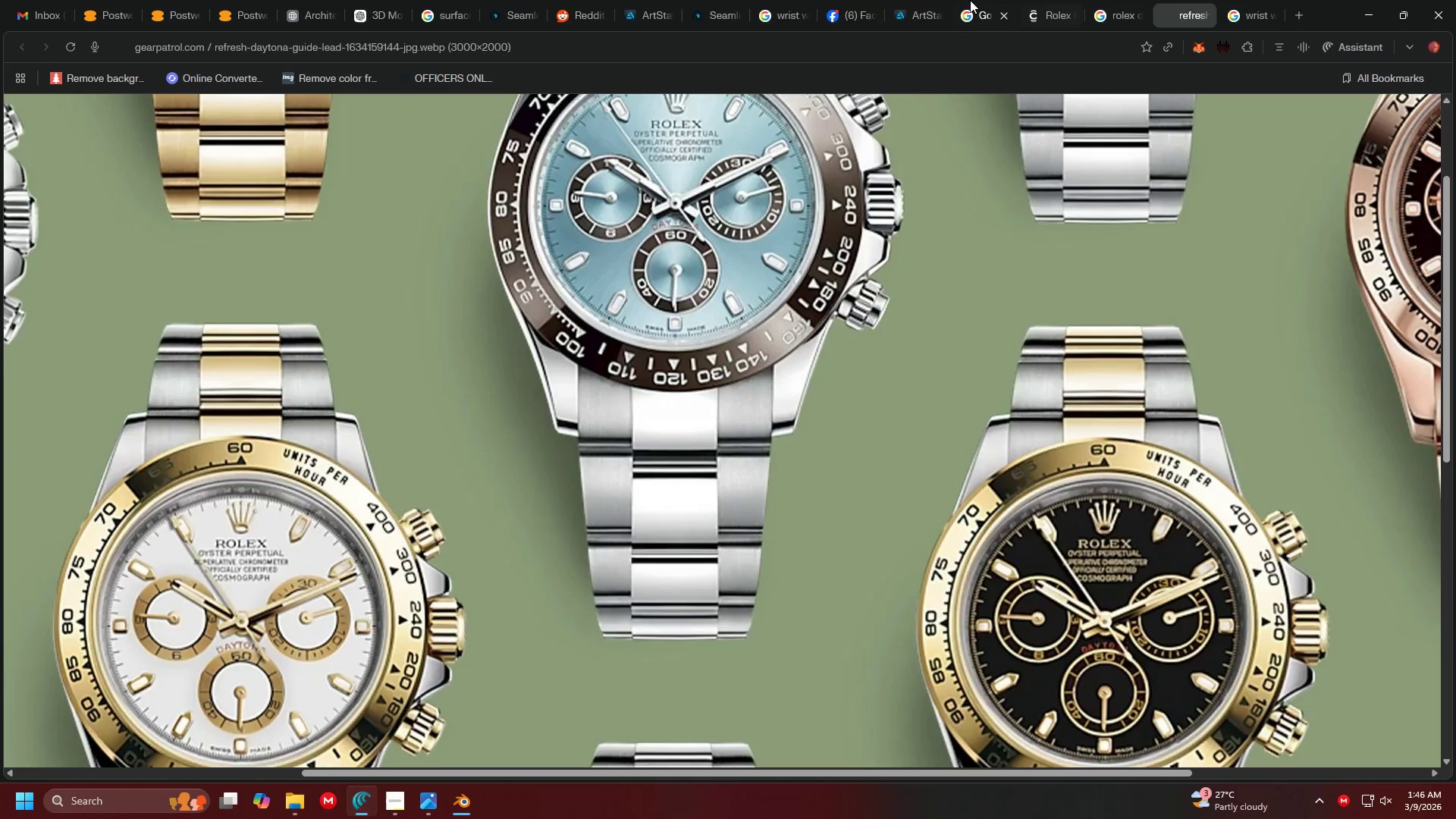 
left_click([932, 0])
 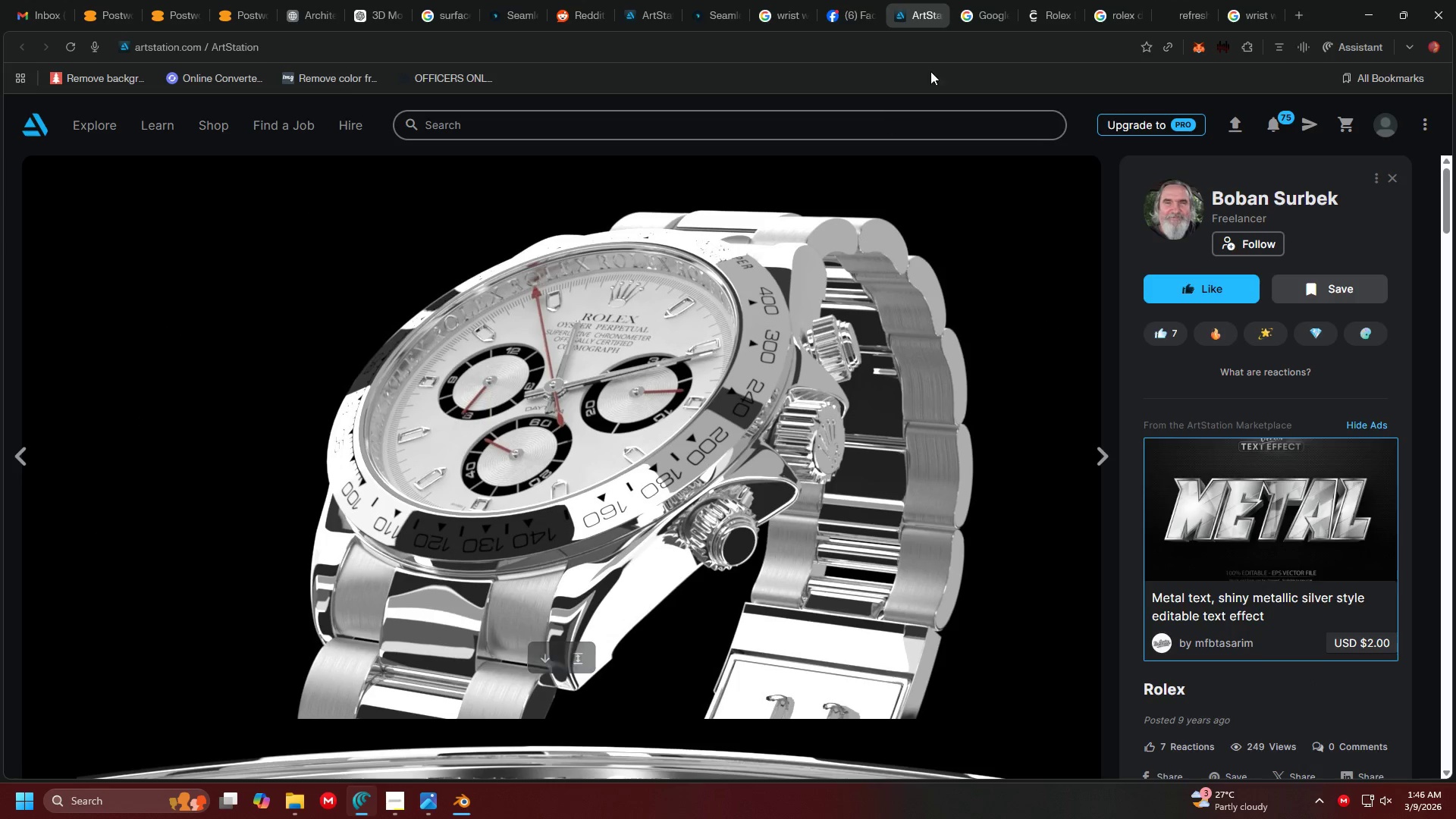 
key(Alt+Tab)
 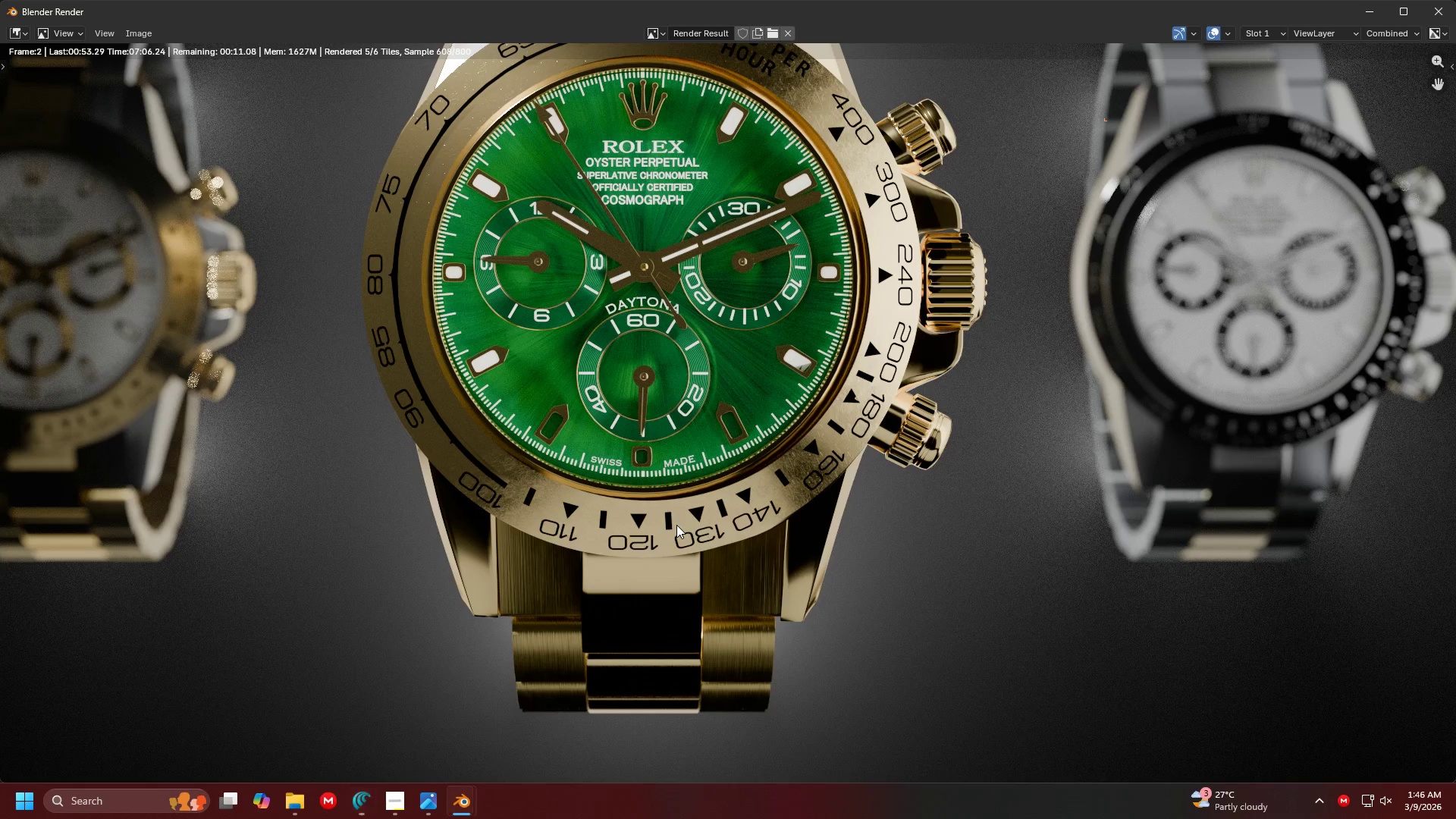 
scroll: coordinate [689, 388], scroll_direction: down, amount: 3.0
 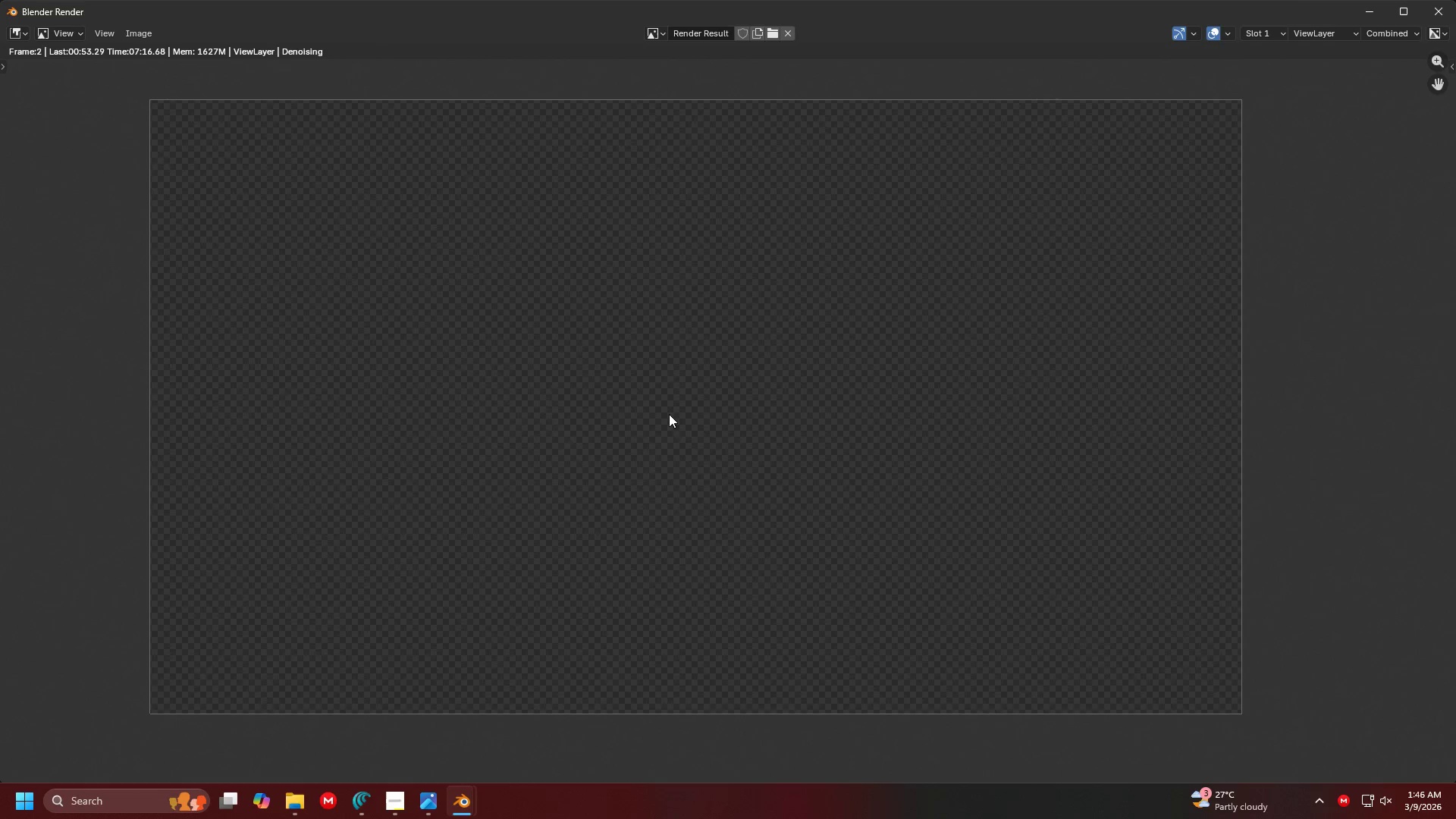 
wait(14.01)
 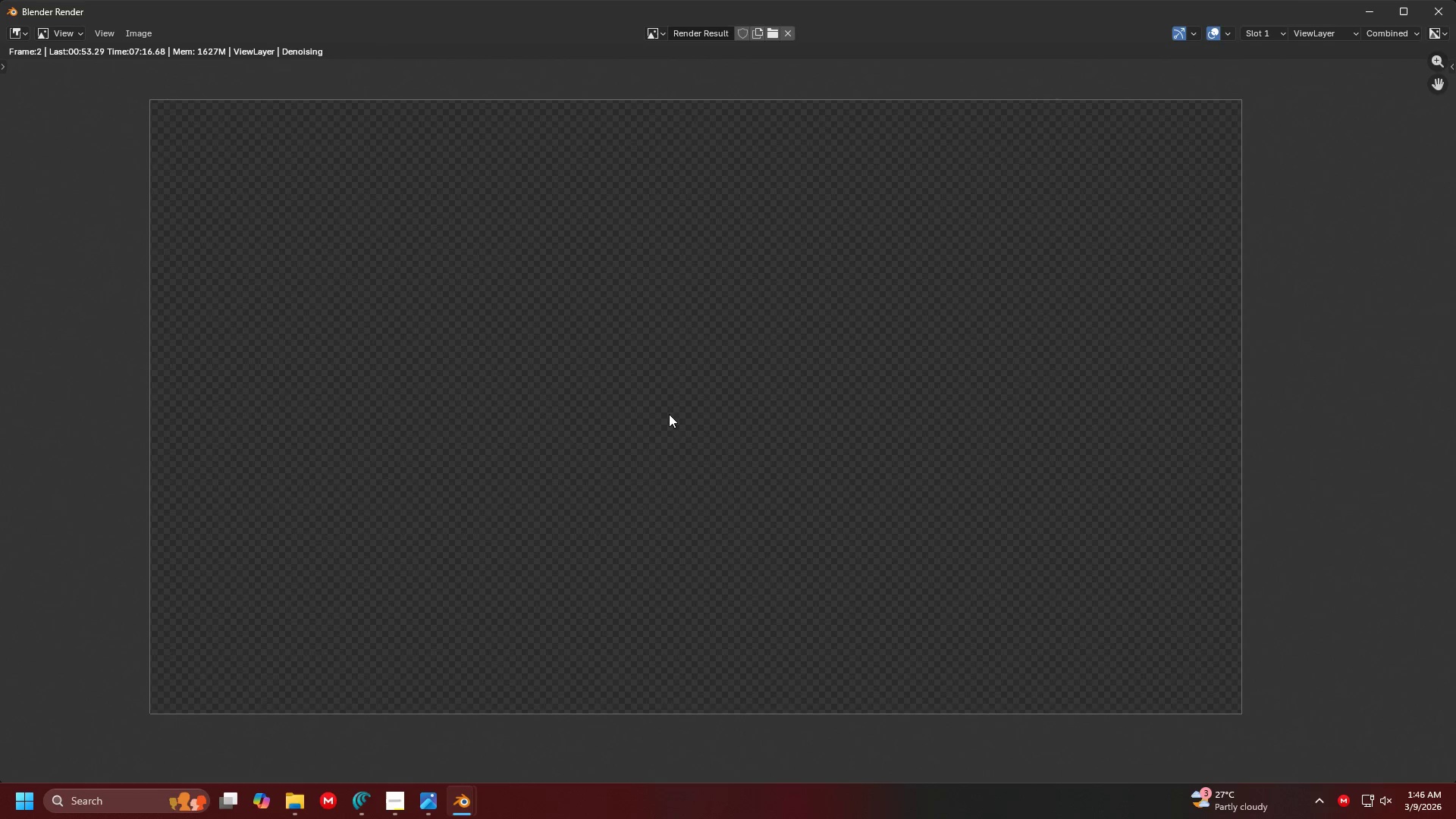 
scroll: coordinate [797, 407], scroll_direction: up, amount: 7.0
 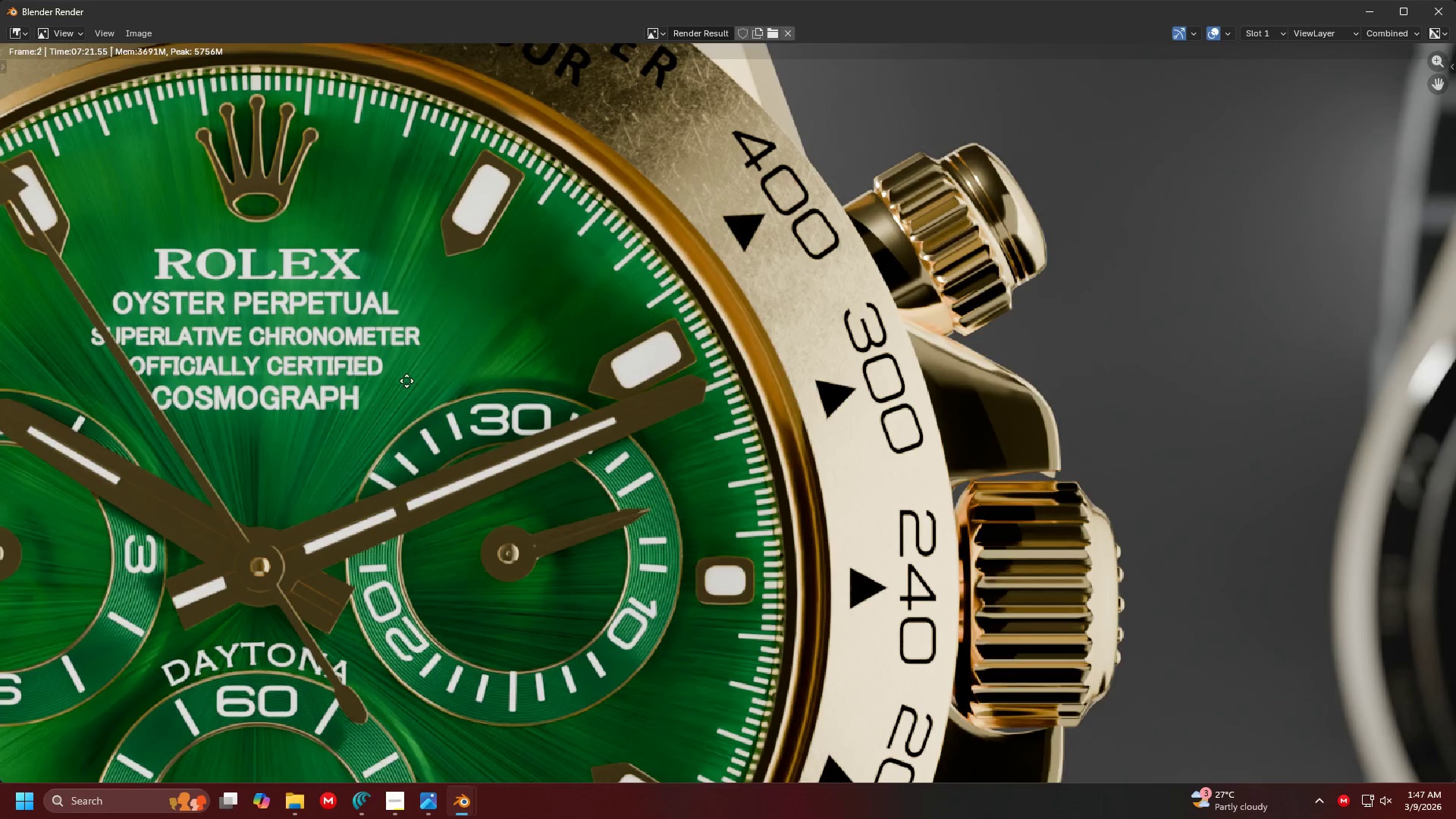 
scroll: coordinate [604, 365], scroll_direction: down, amount: 6.0
 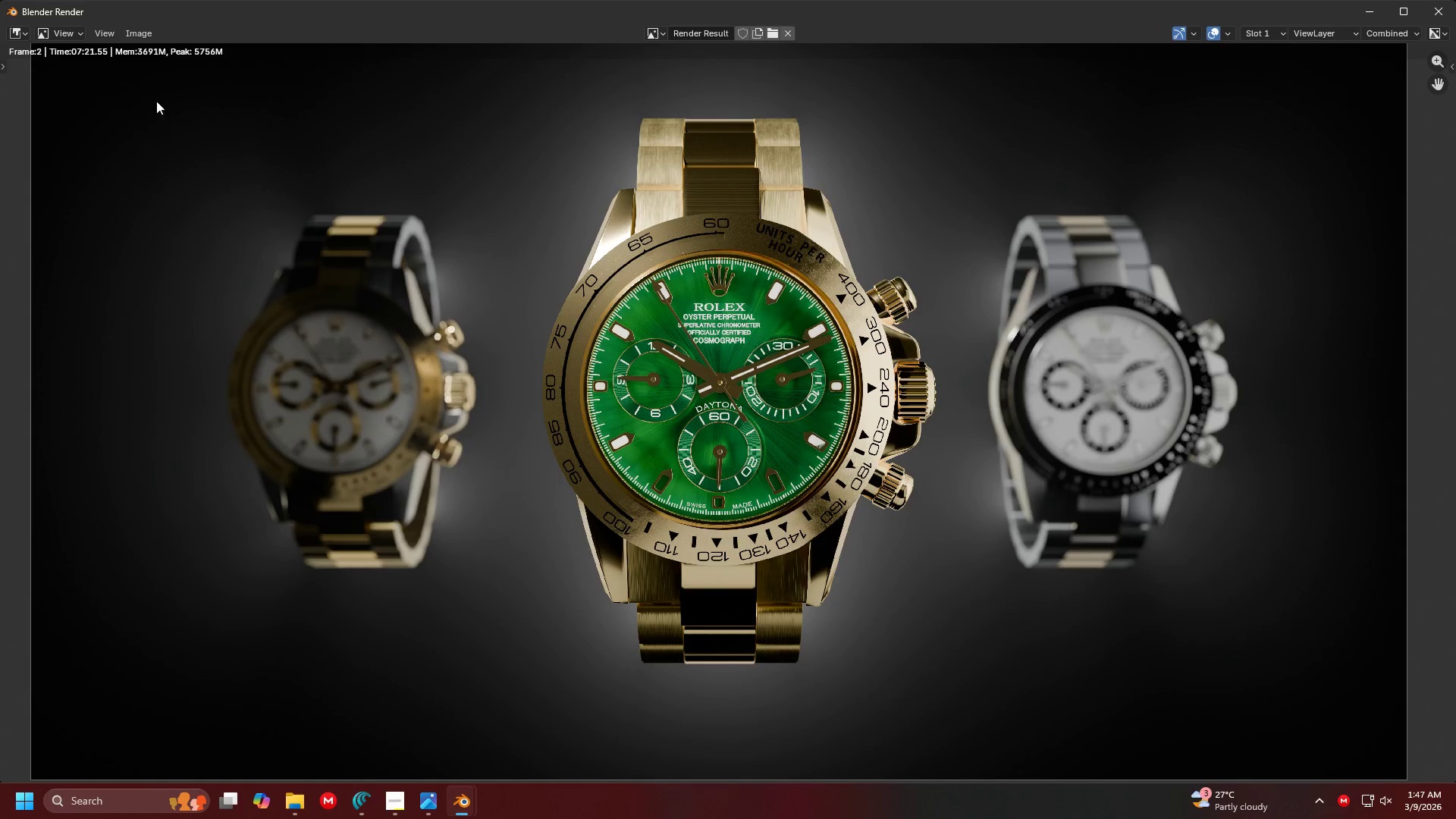 
left_click([144, 30])
 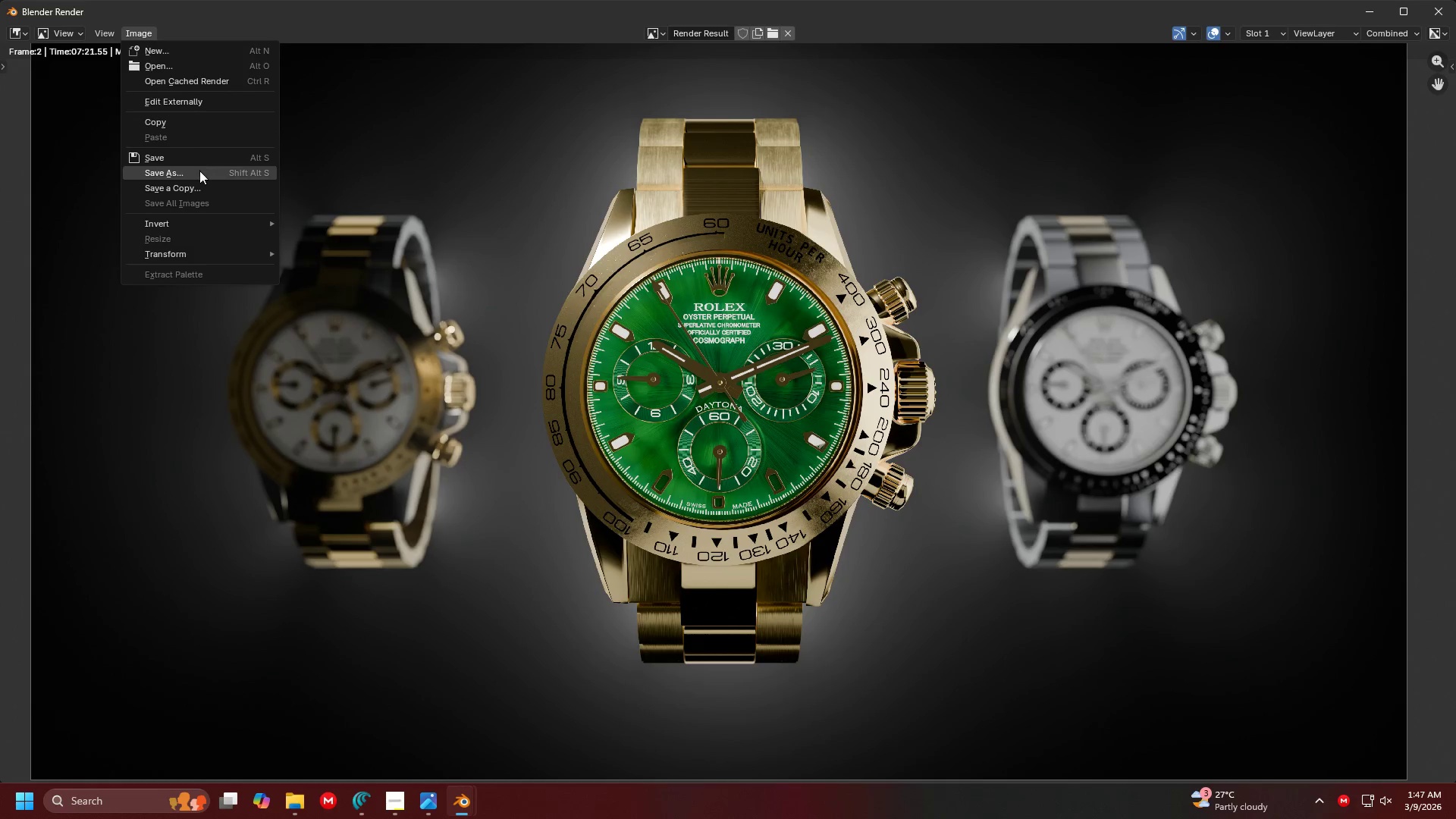 
left_click([199, 175])
 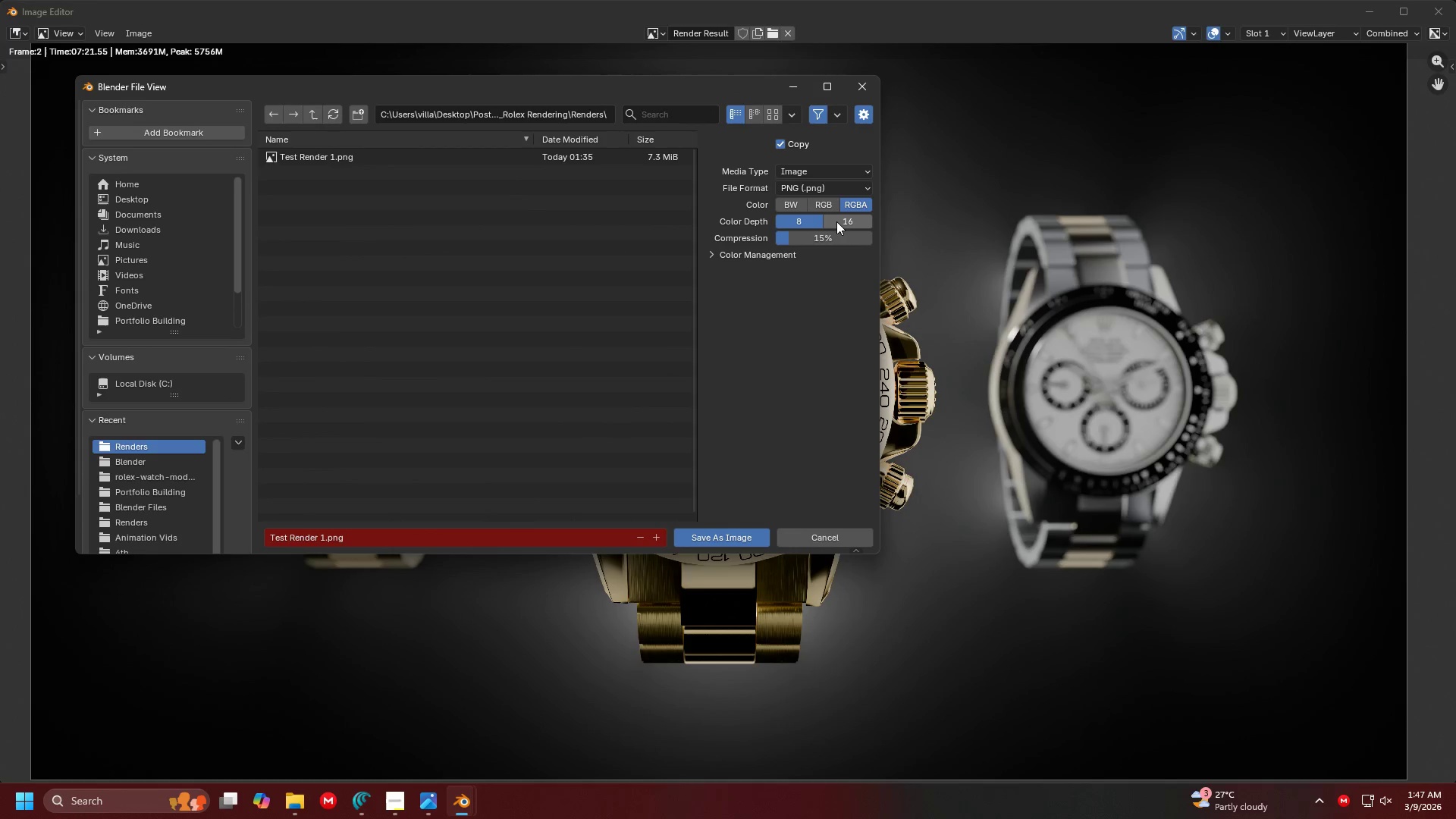 
left_click([851, 230])
 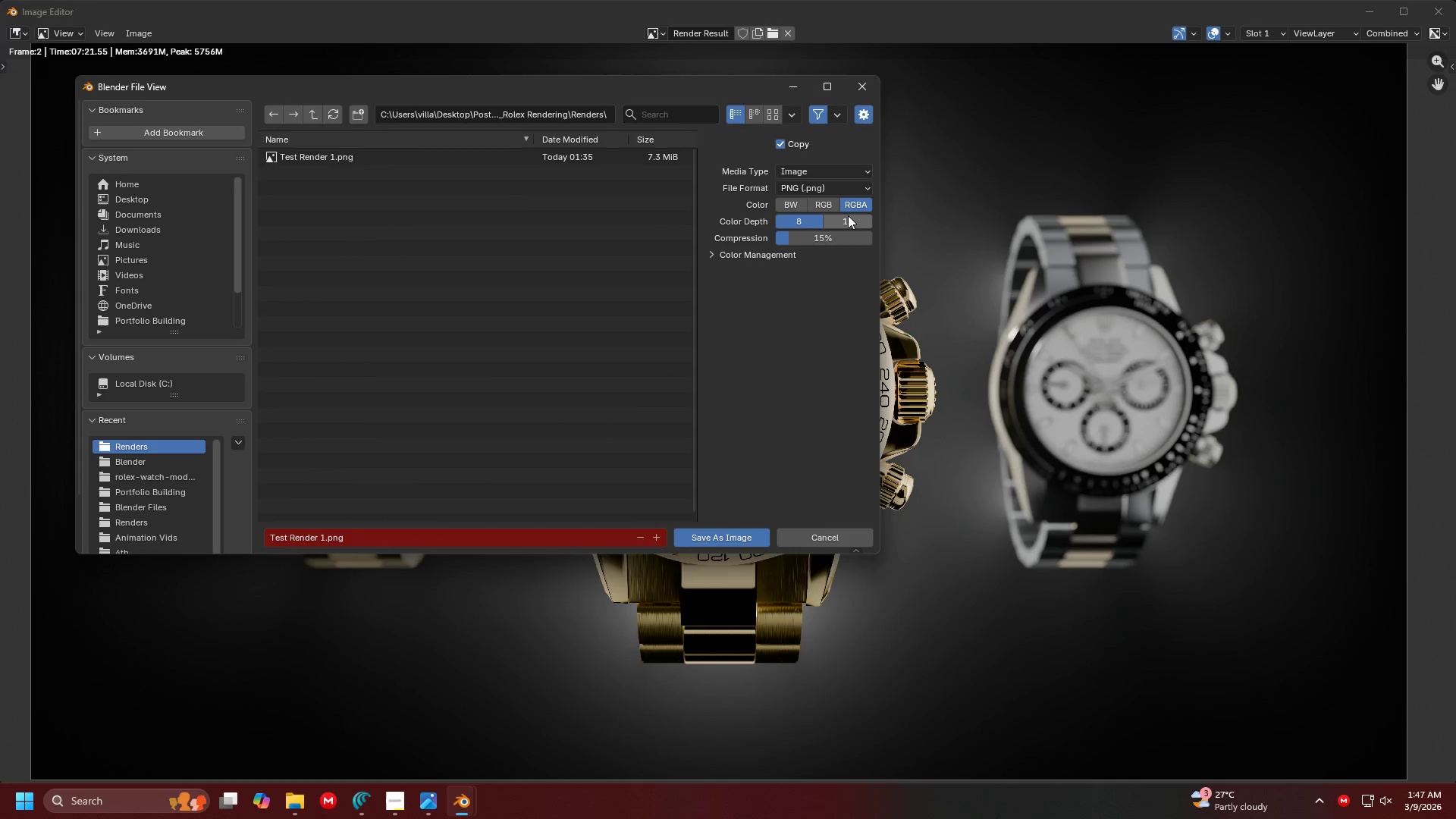 
double_click([849, 215])
 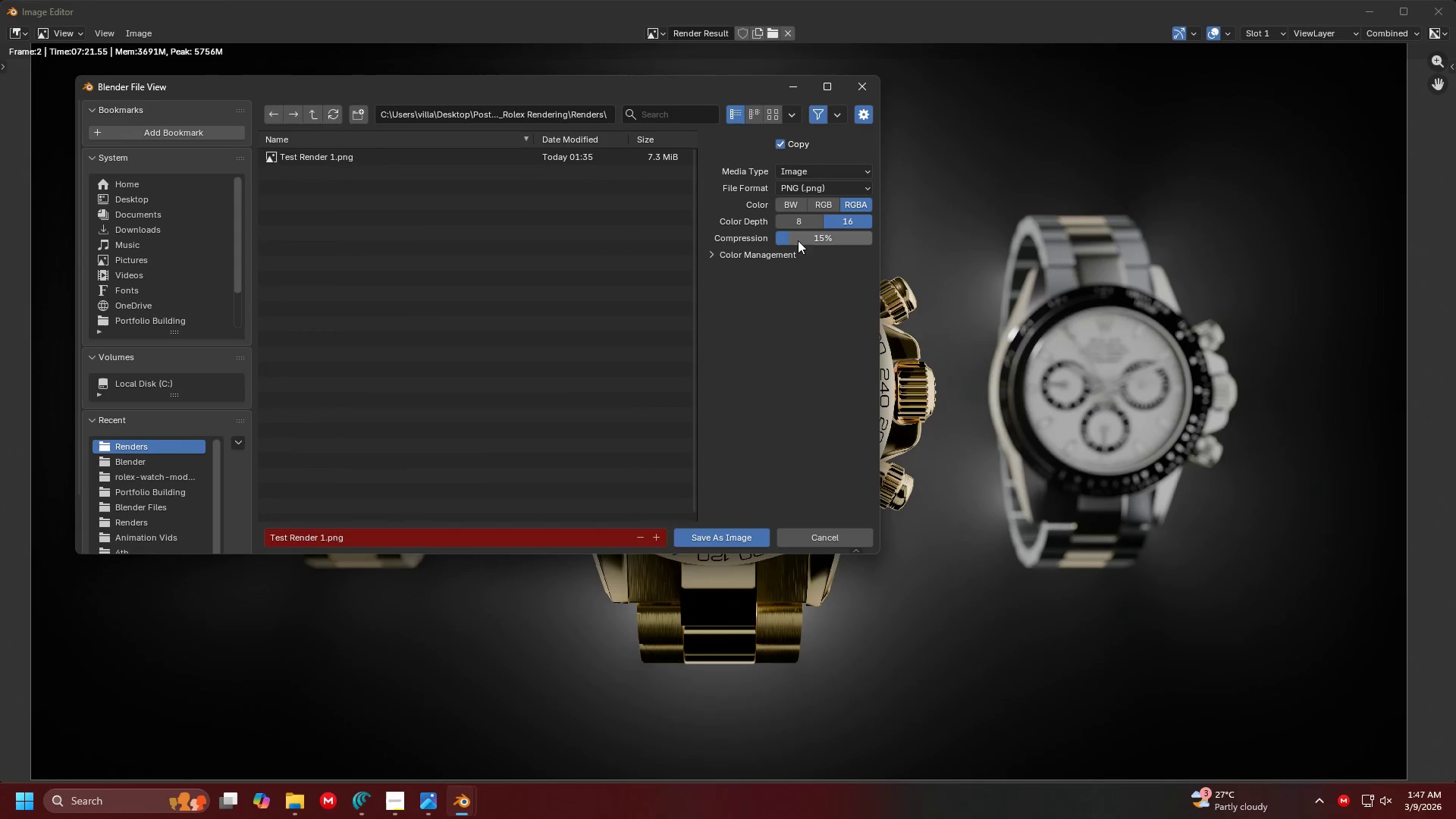 
left_click_drag(start_coordinate=[794, 243], to_coordinate=[1011, 245])
 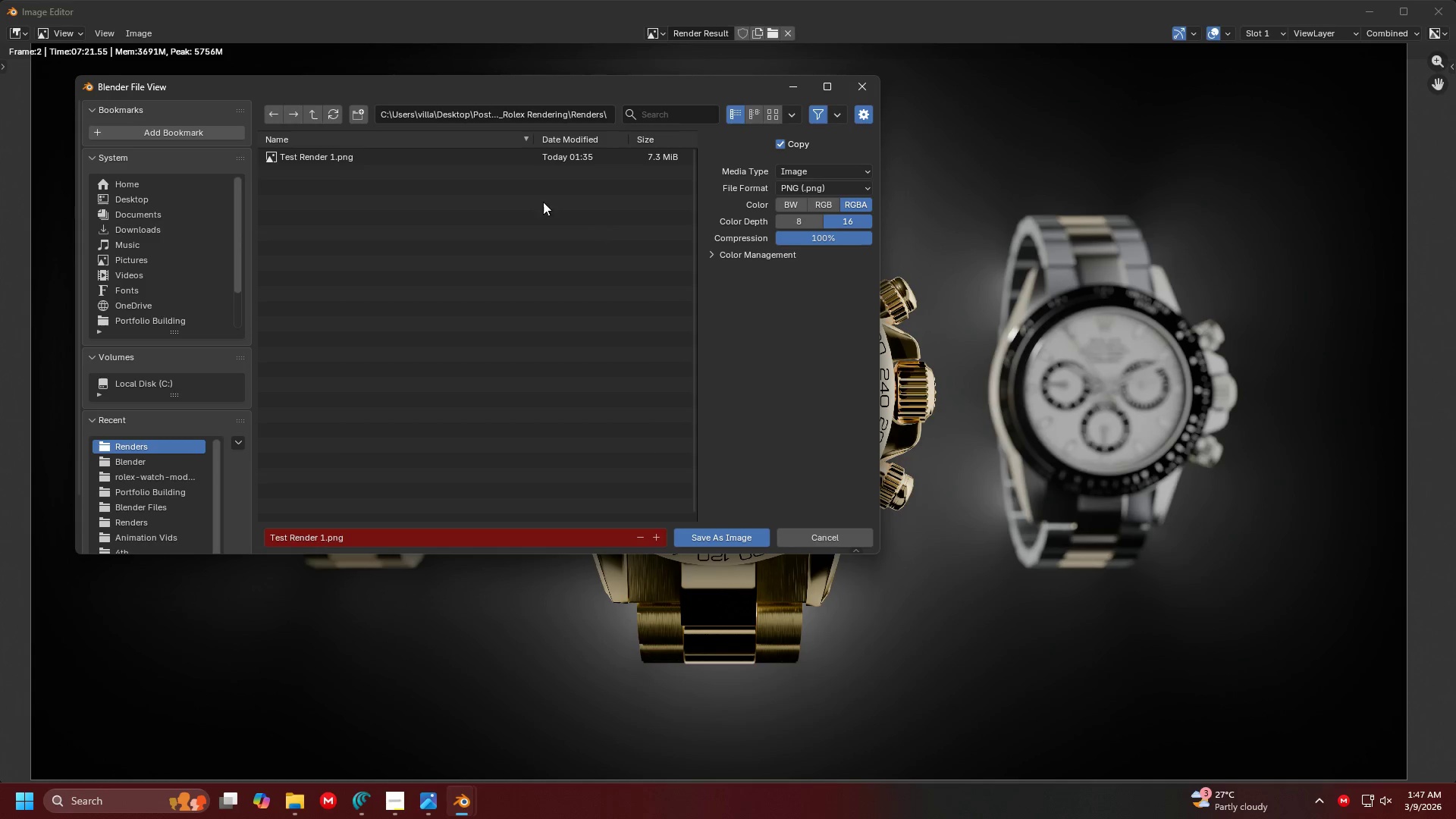 
left_click([351, 162])
 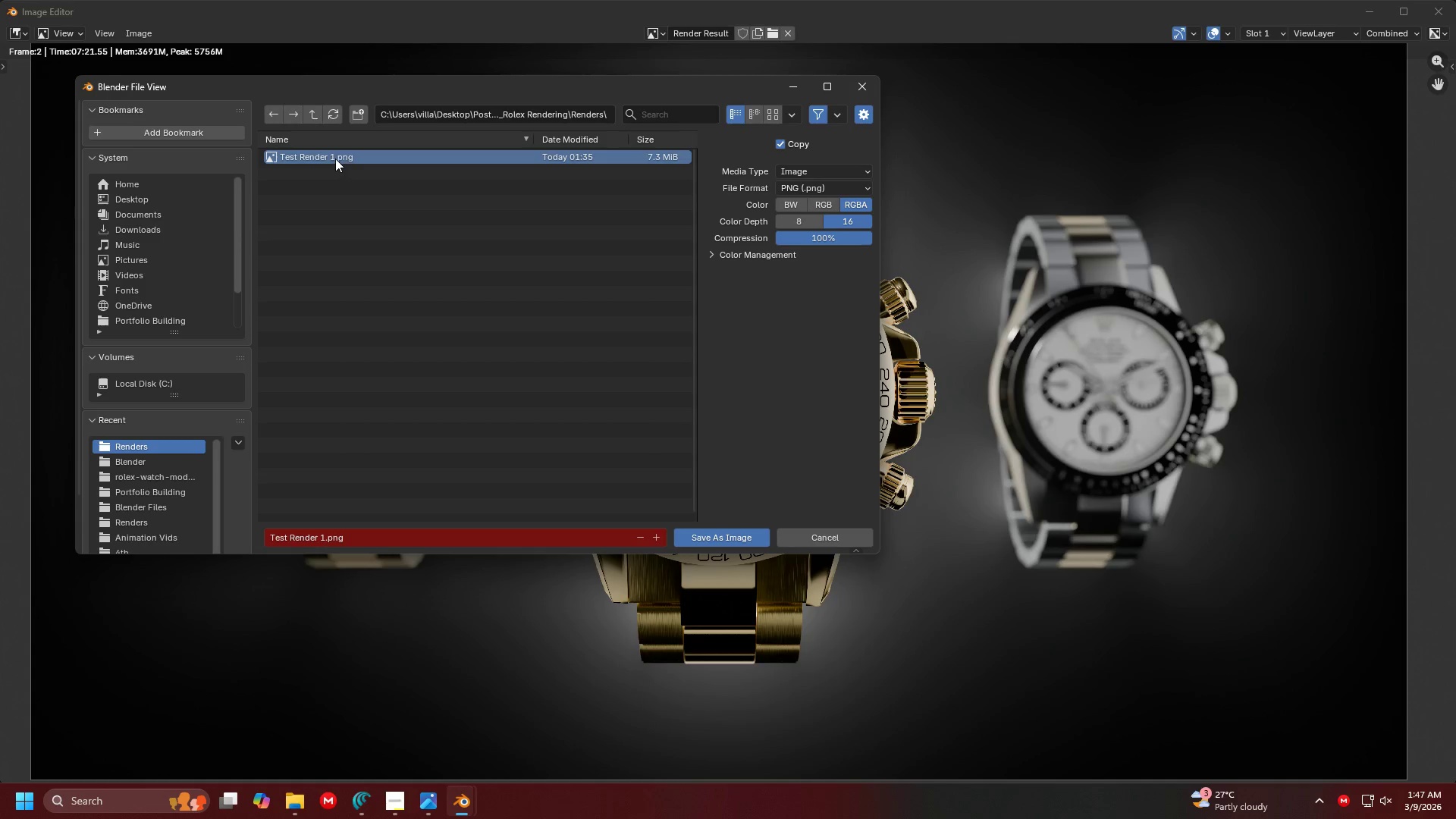 
left_click([332, 157])
 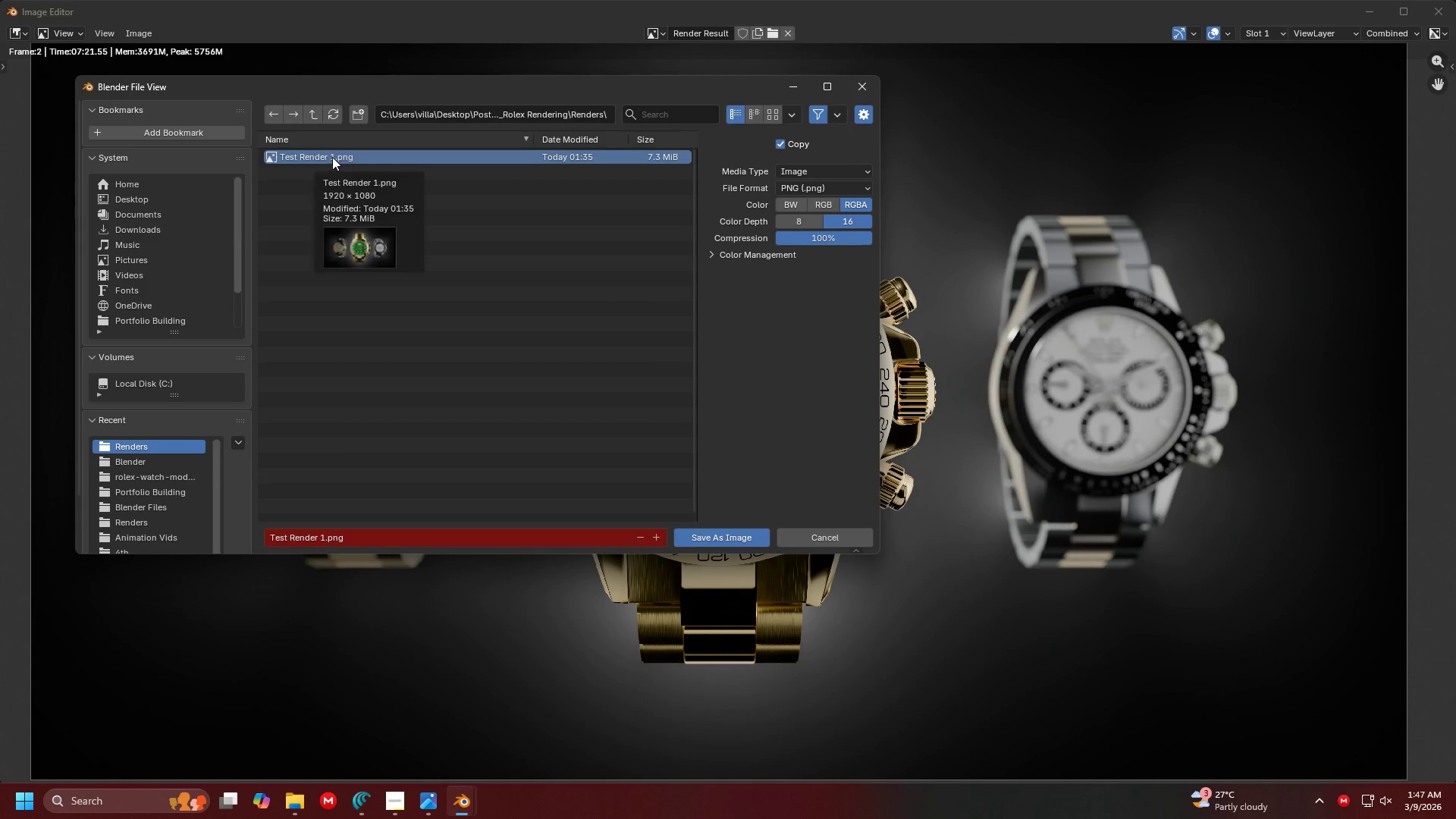 
left_click([332, 157])
 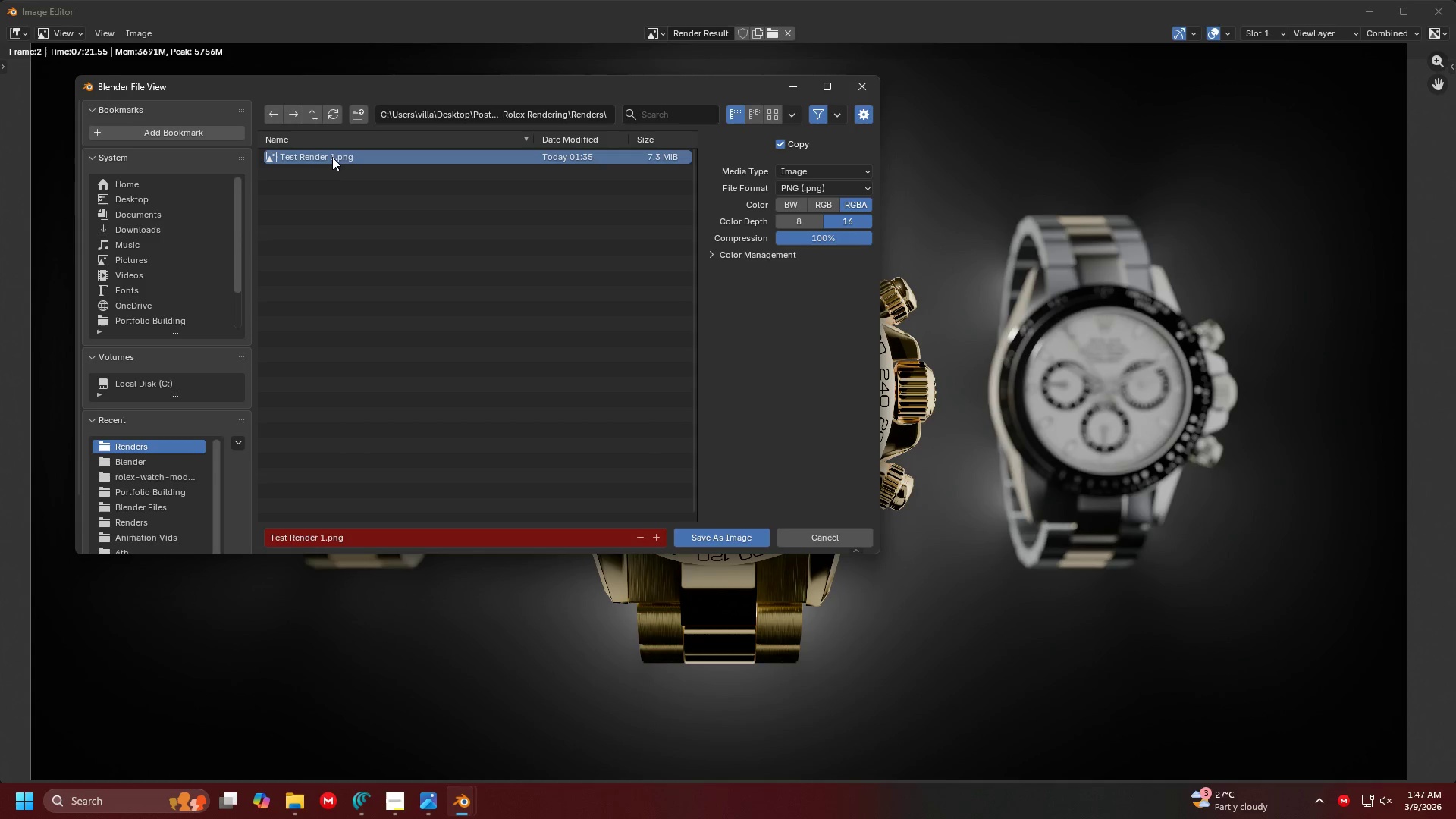 
double_click([332, 157])
 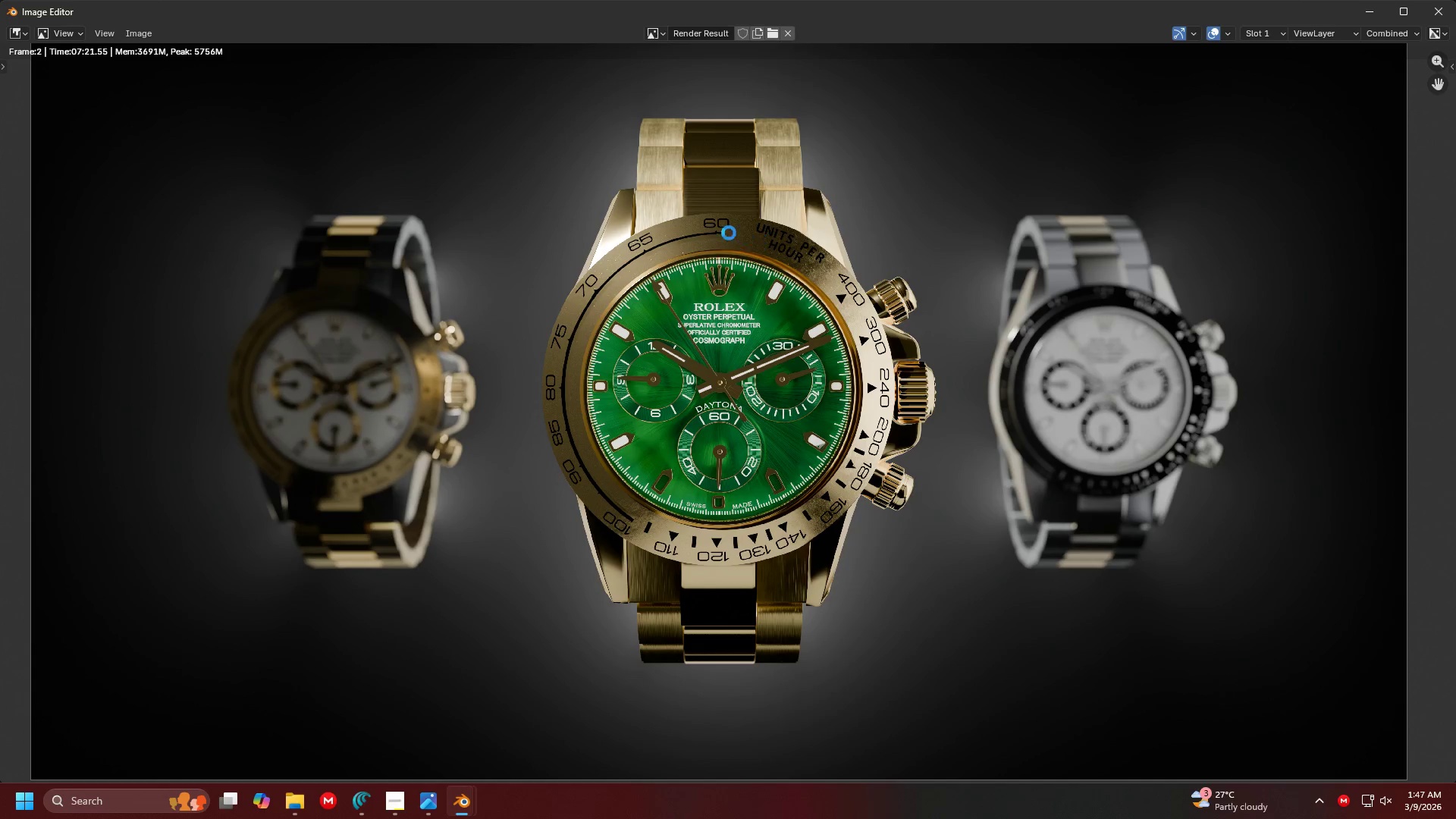 
wait(28.89)
 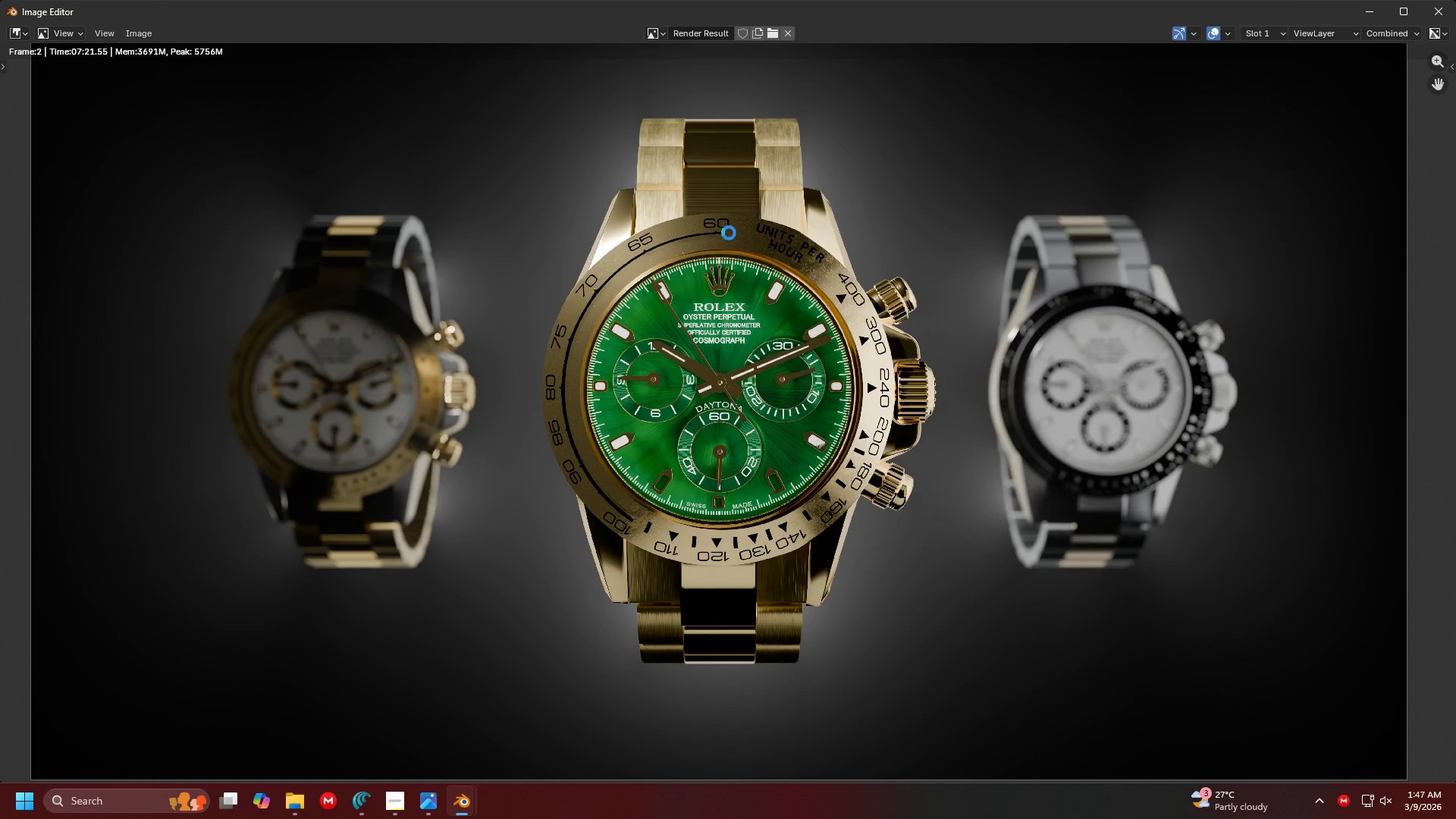 
left_click([307, 802])
 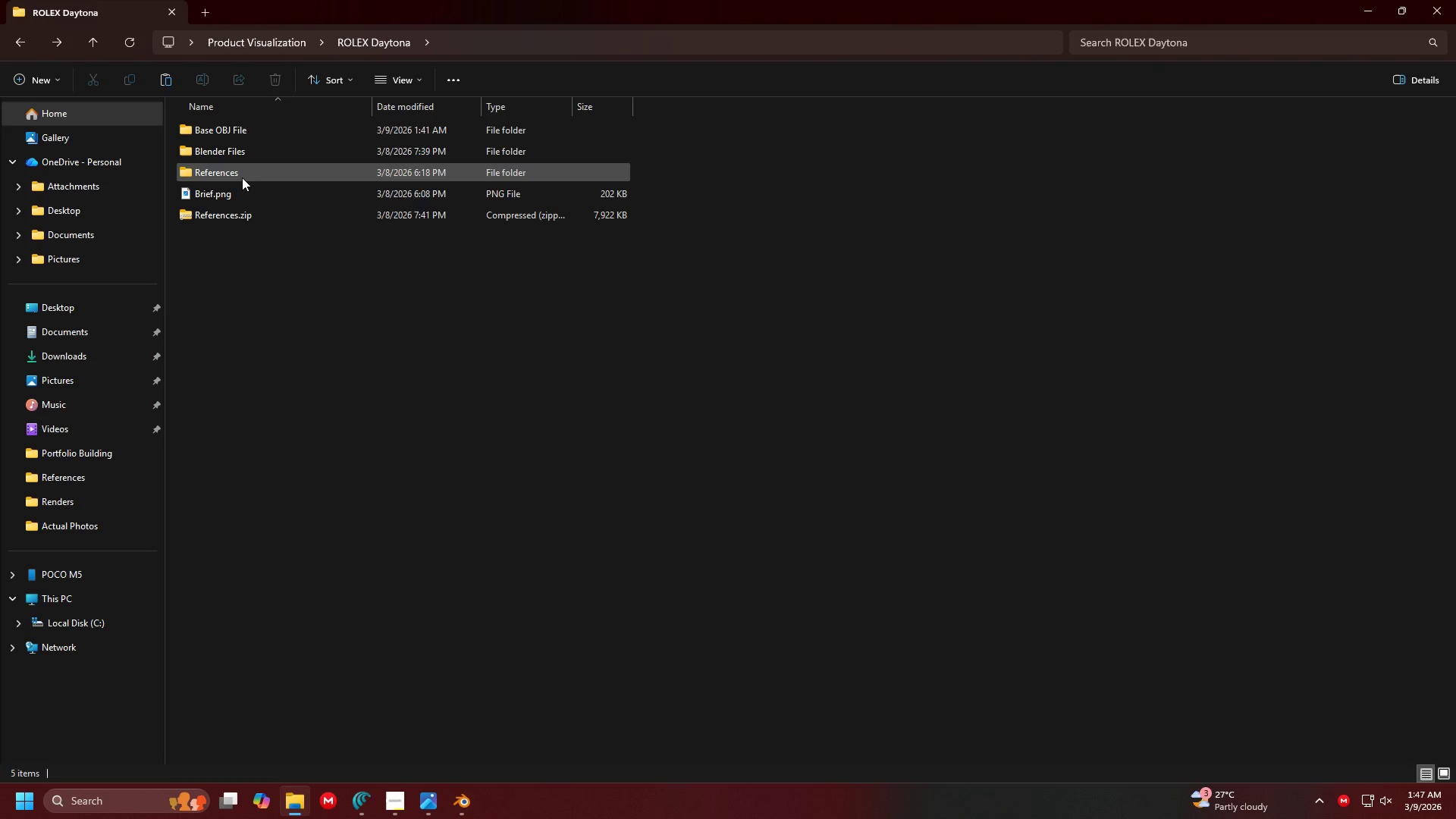 
left_click([241, 174])
 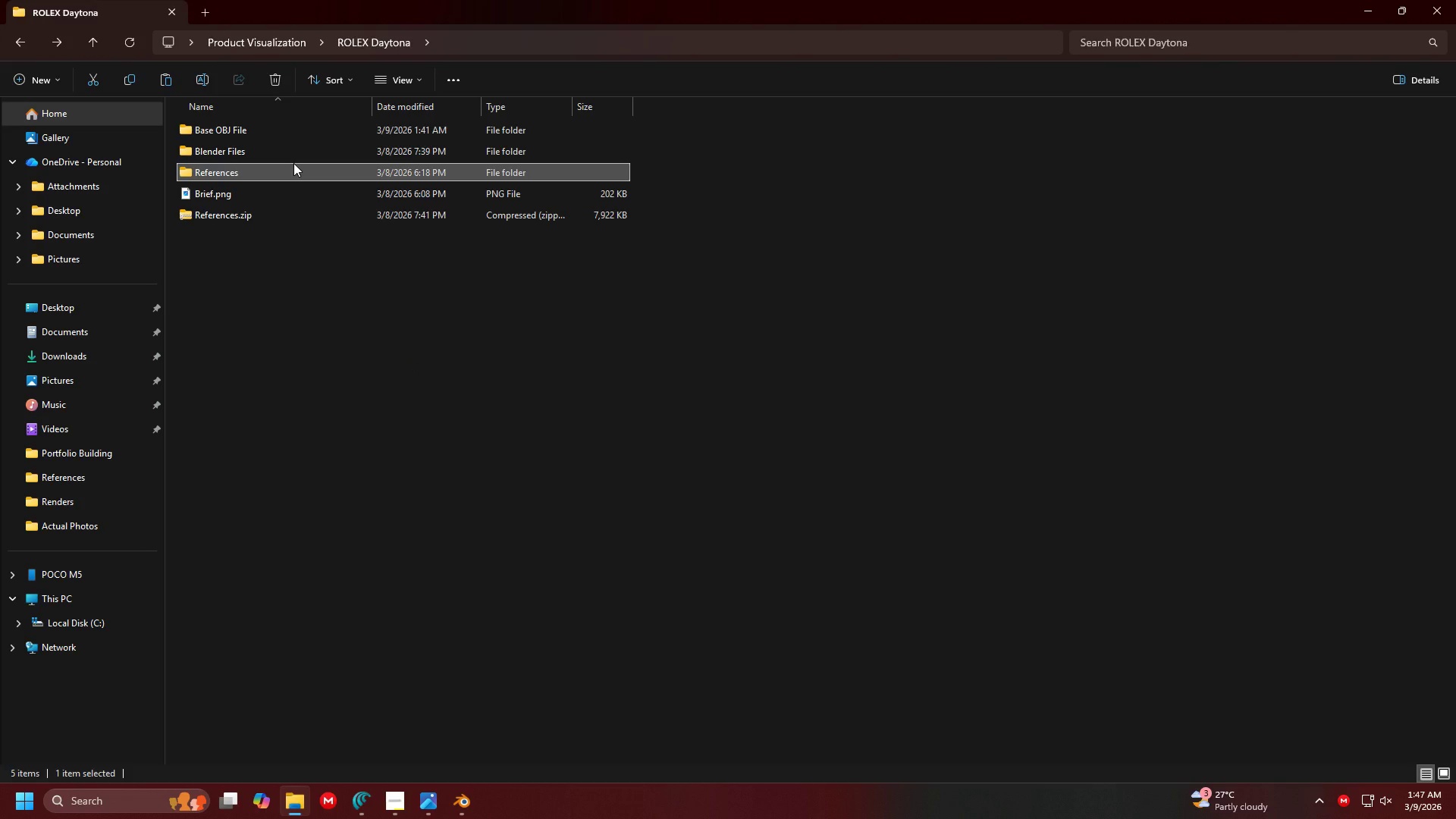 
double_click([249, 142])
 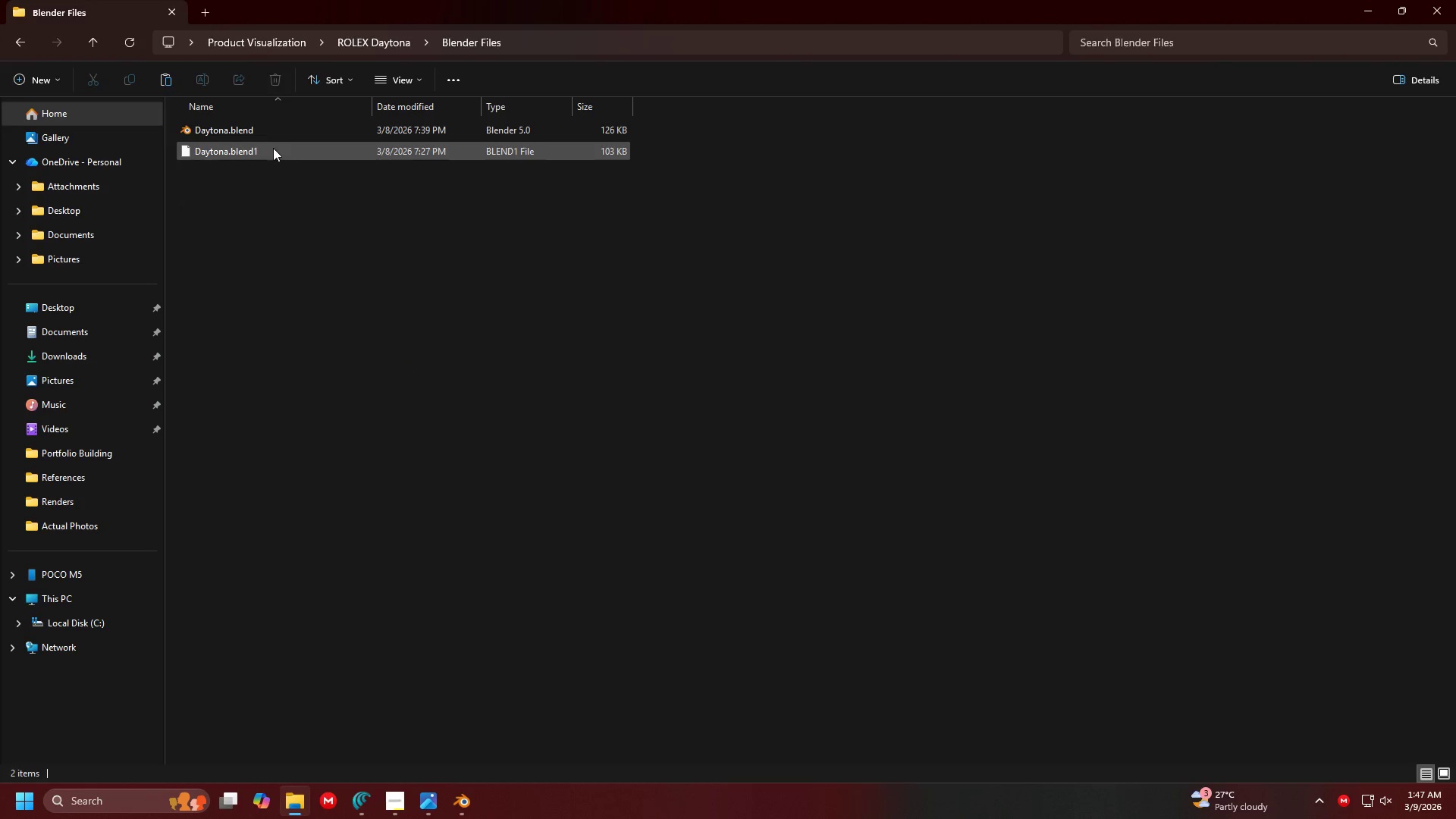 
 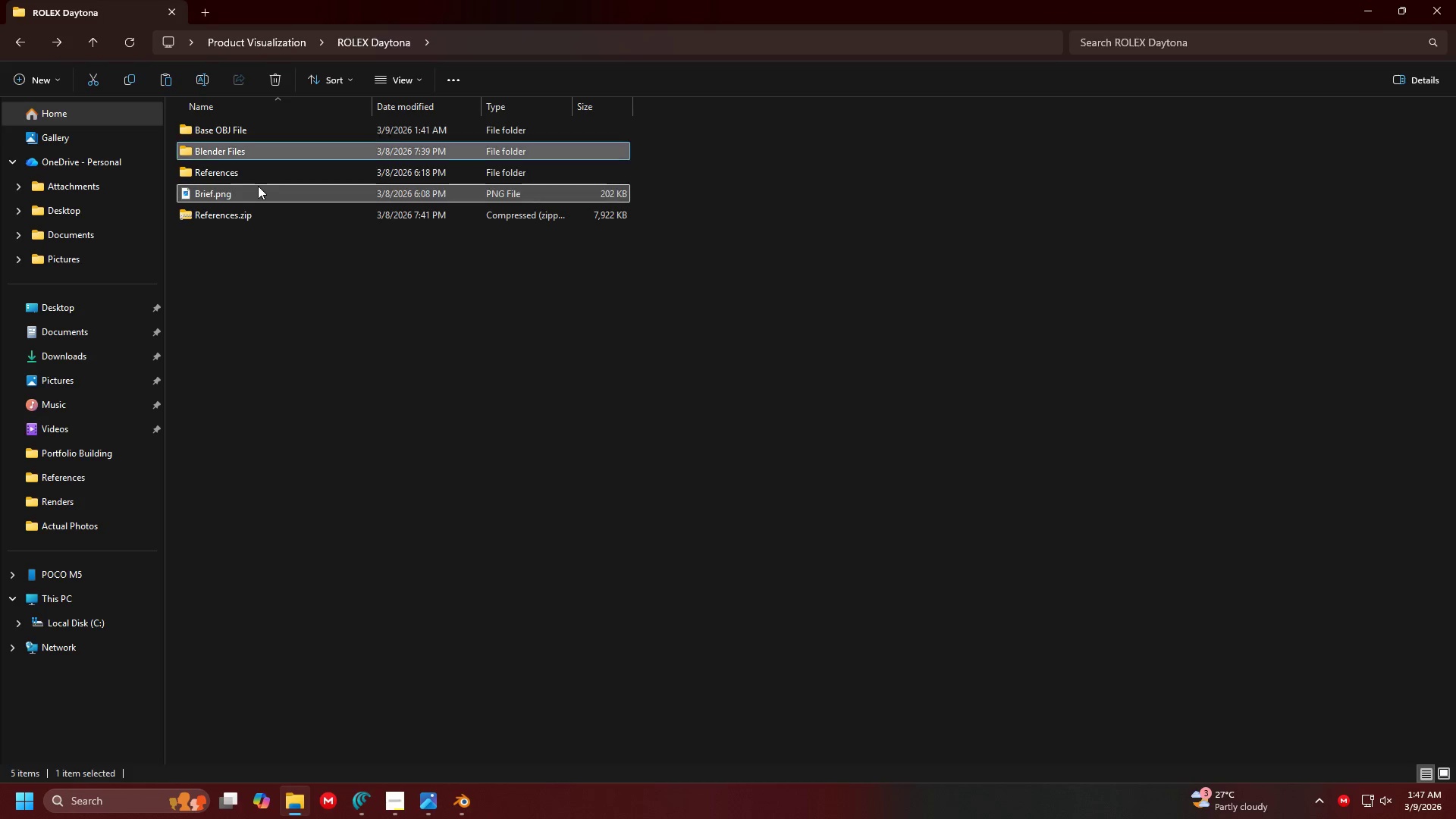 
double_click([257, 168])
 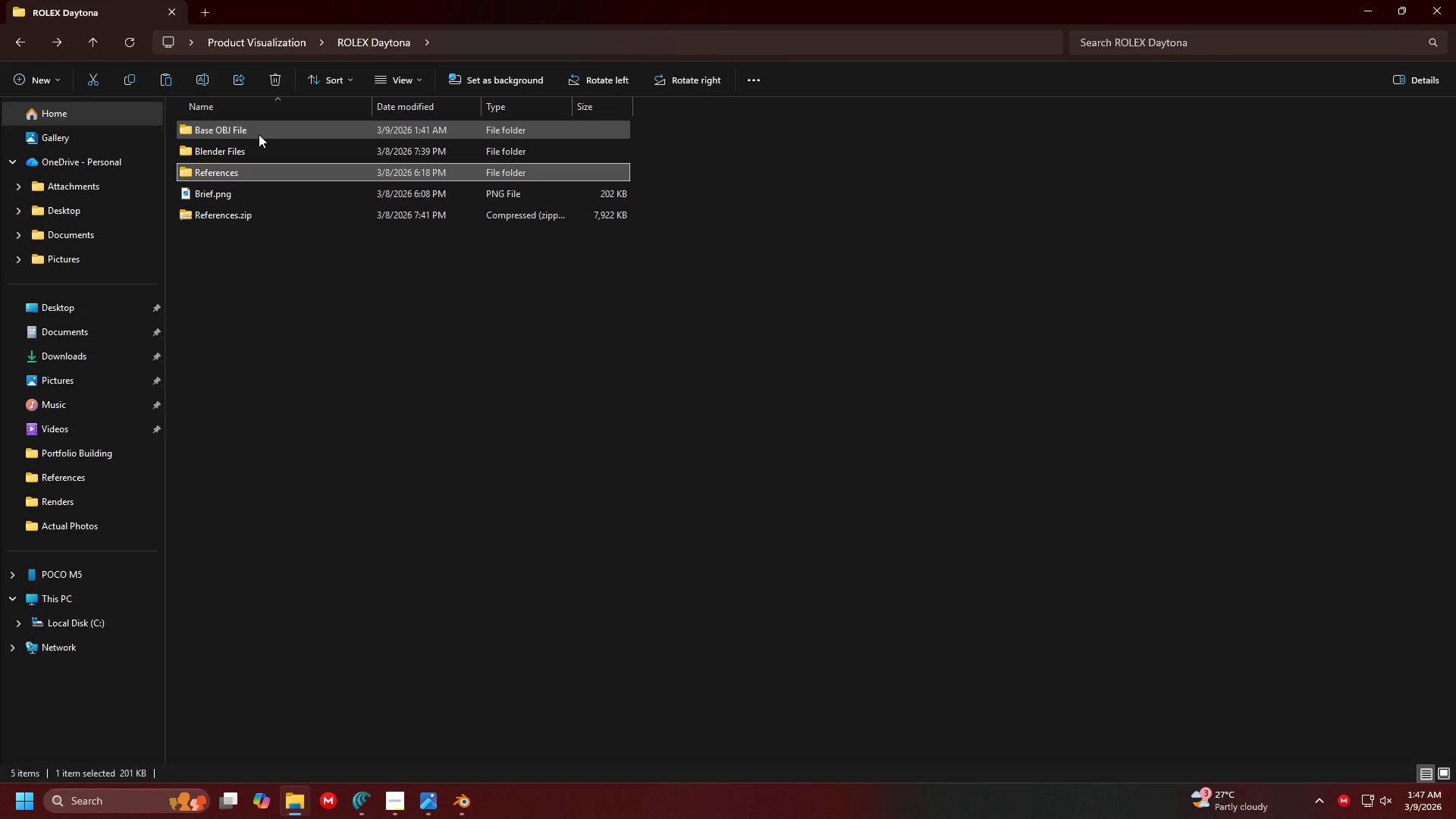 
triple_click([259, 134])
 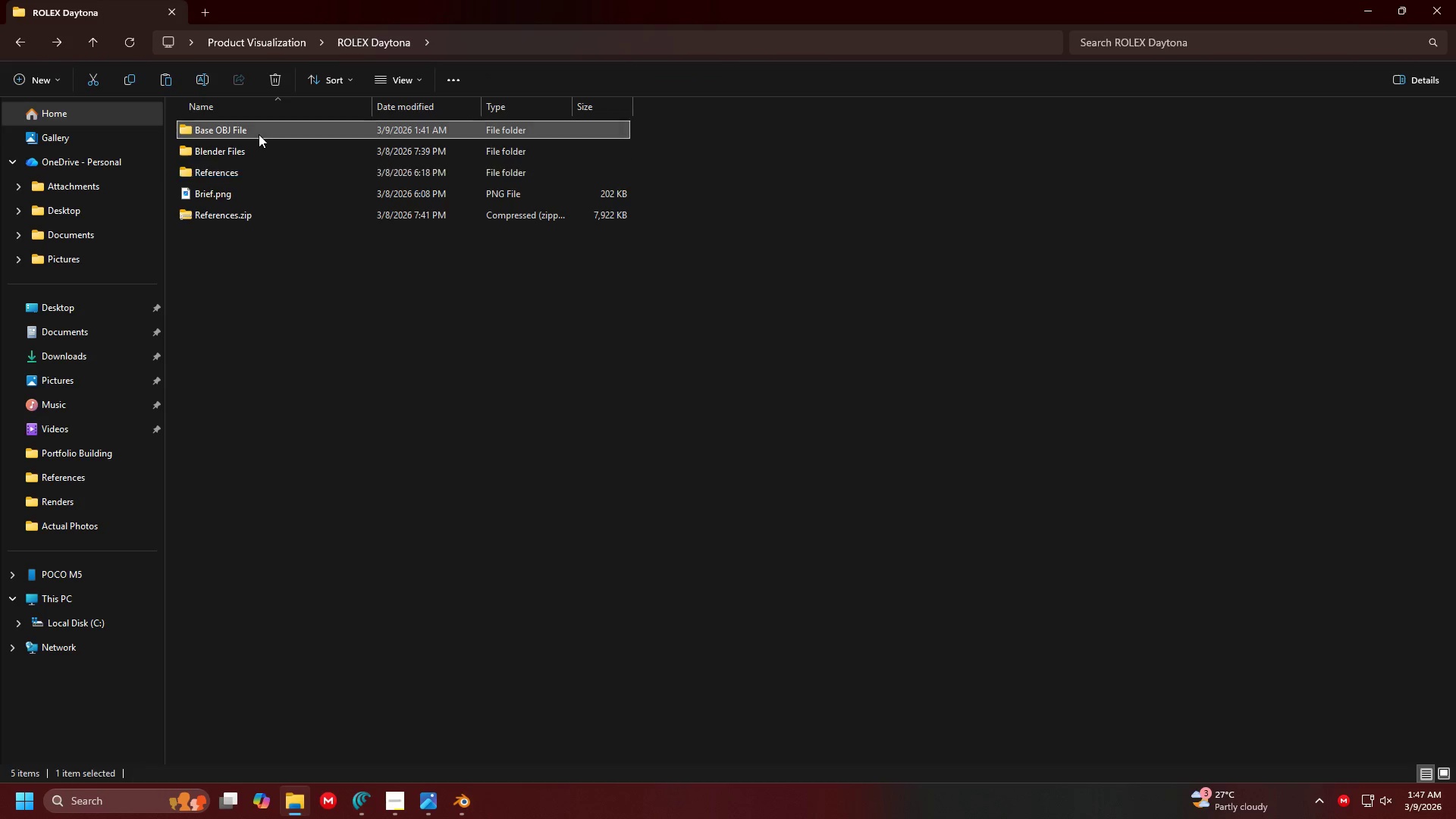 
triple_click([259, 134])
 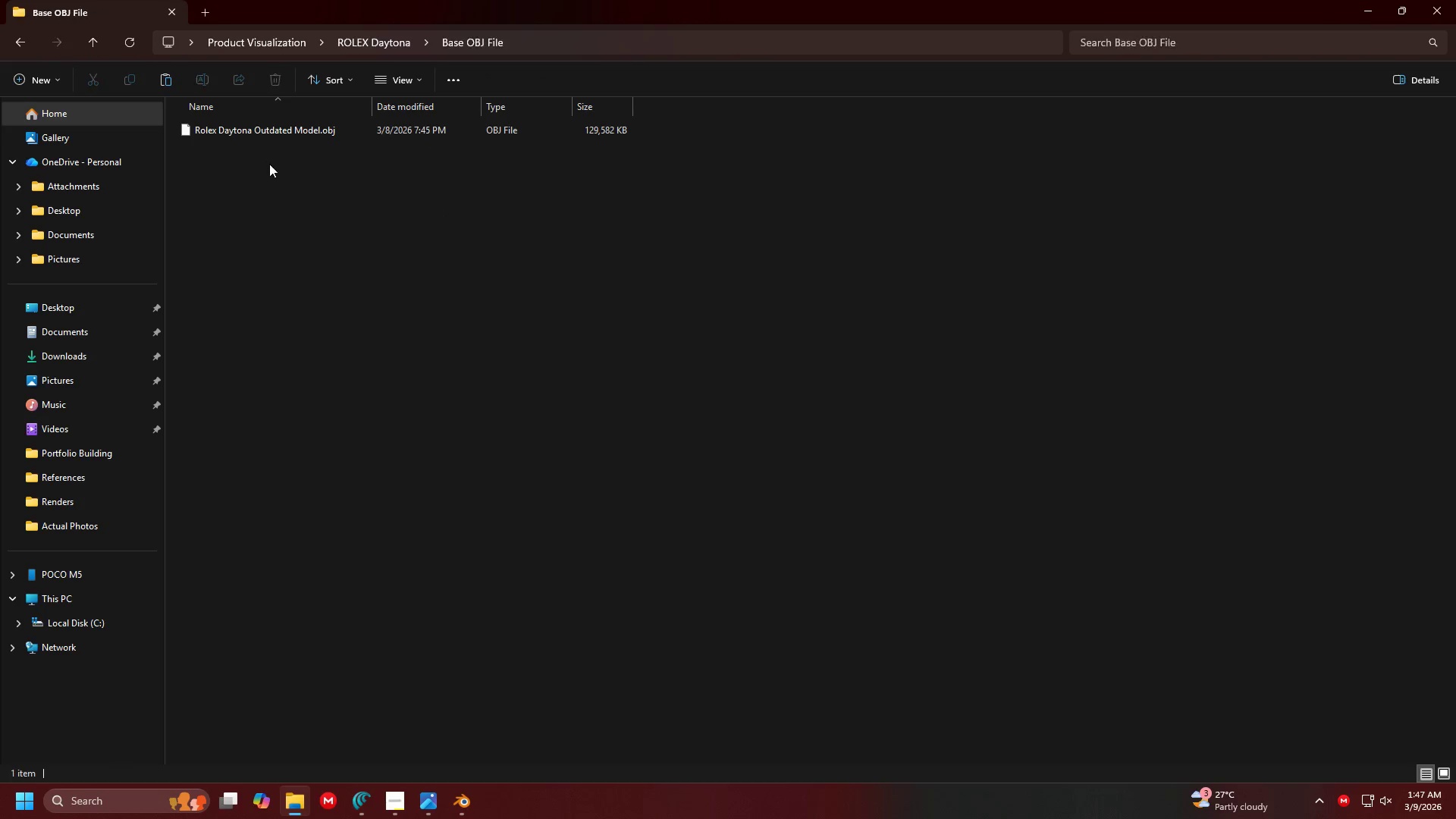 
 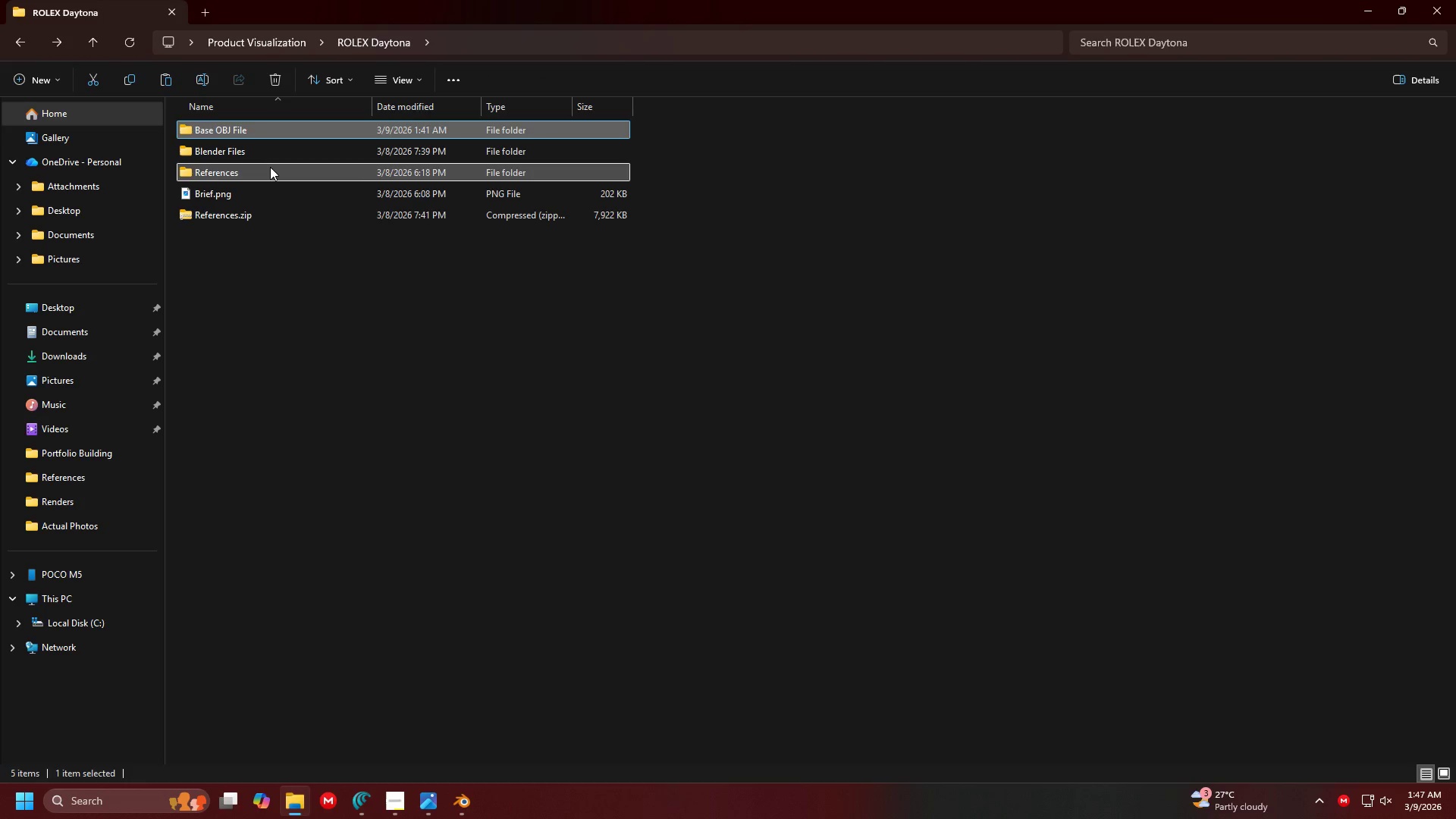 
double_click([270, 167])
 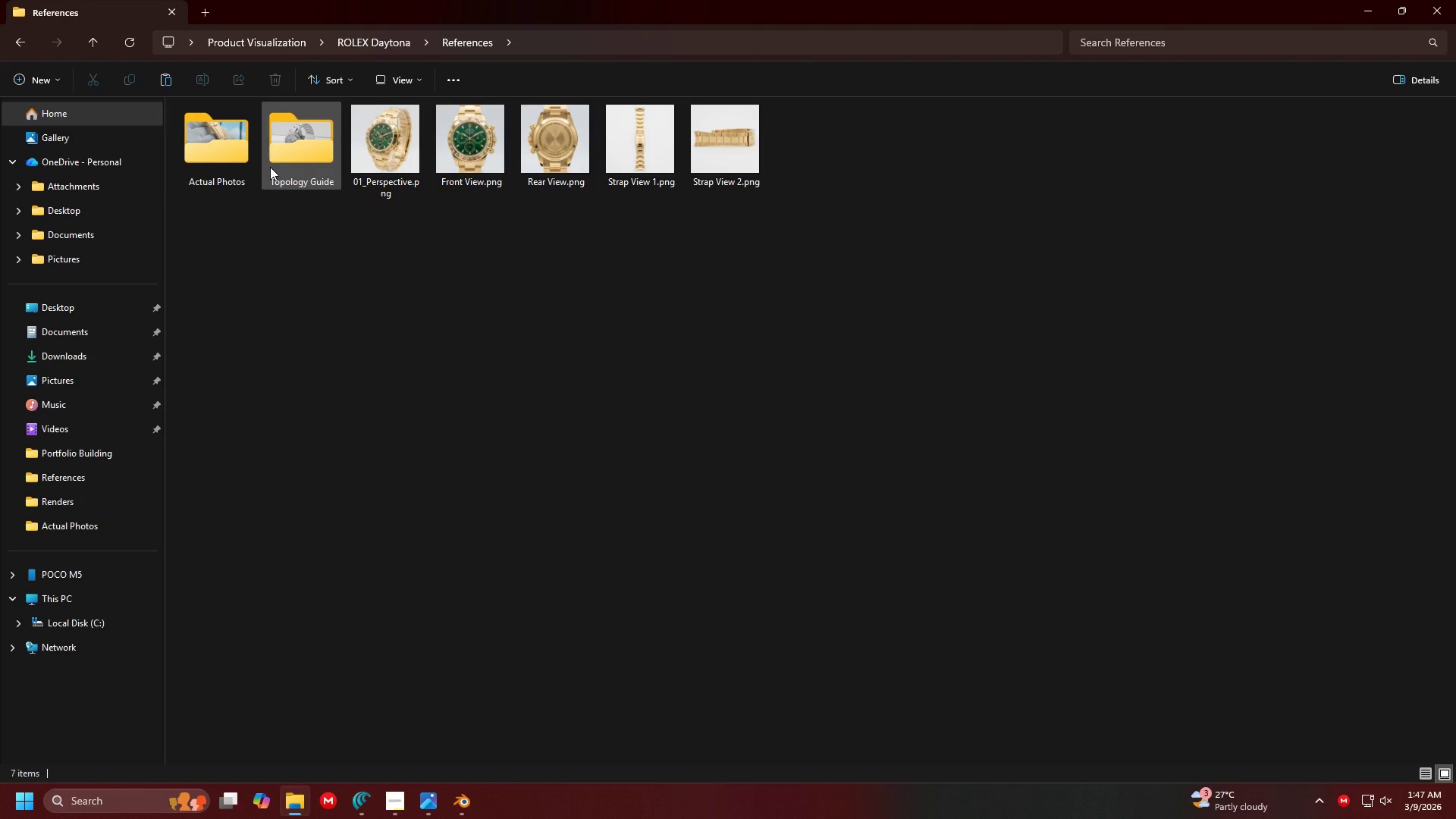 
 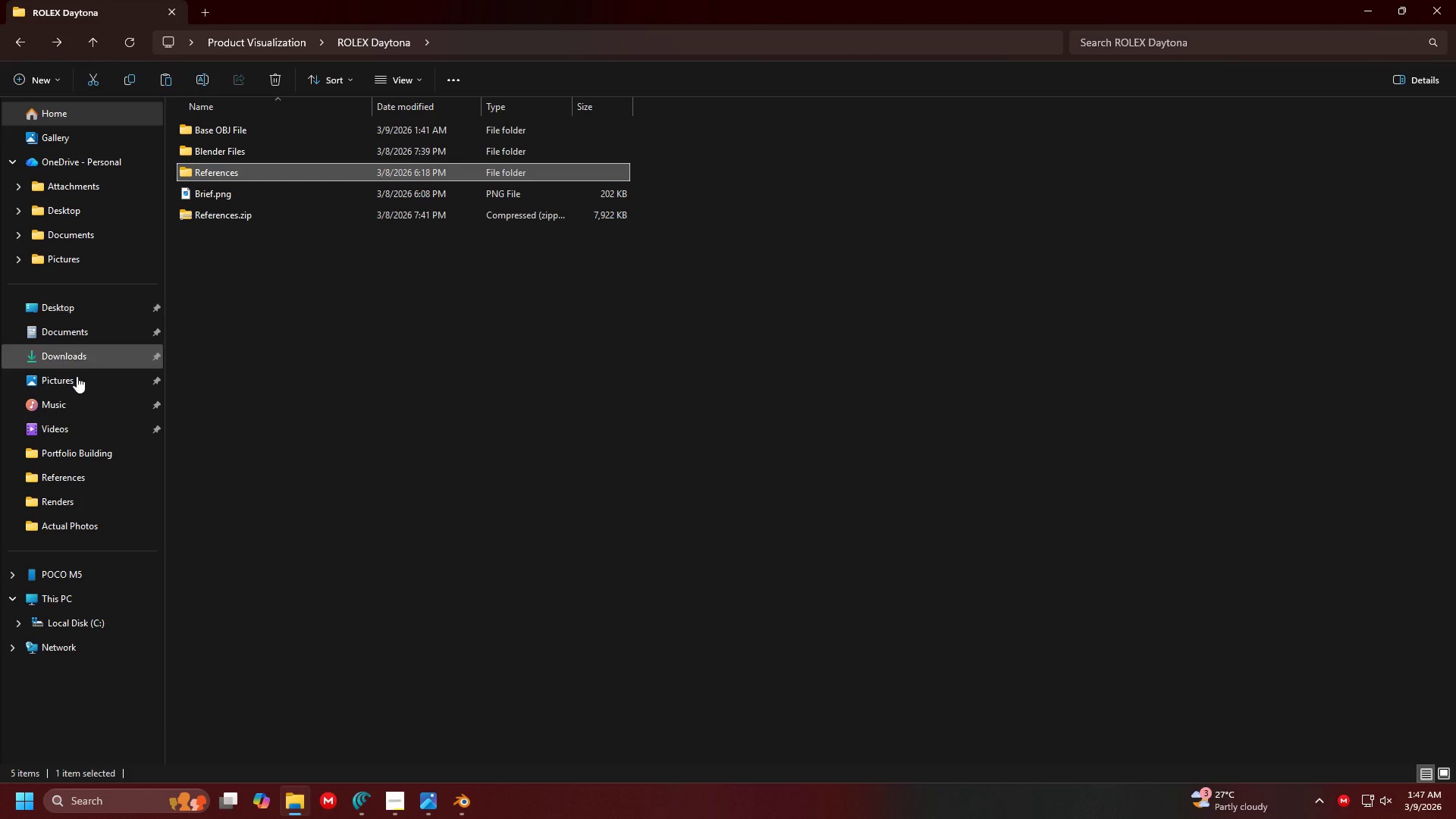 
left_click([55, 507])
 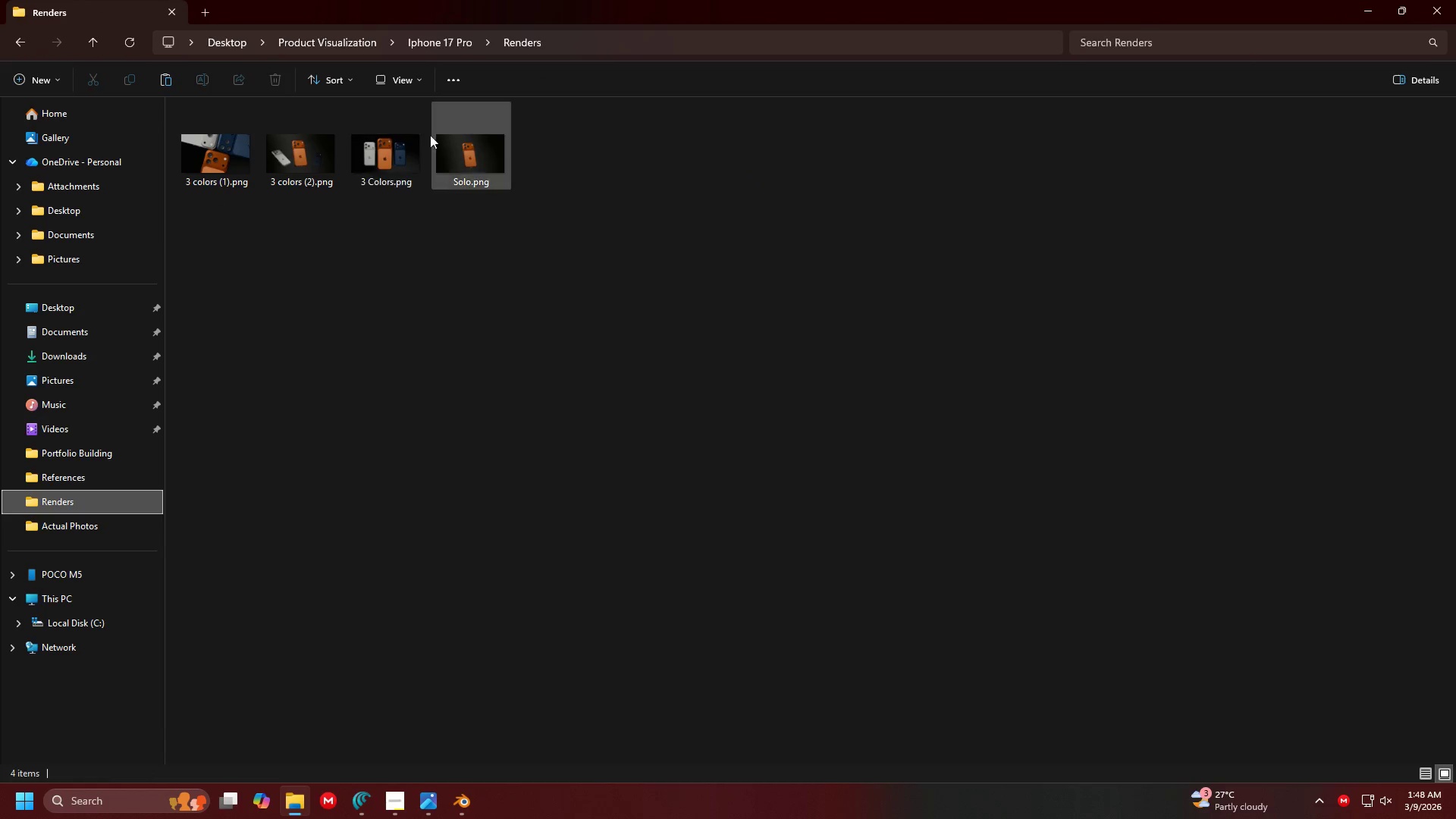 
left_click([436, 40])
 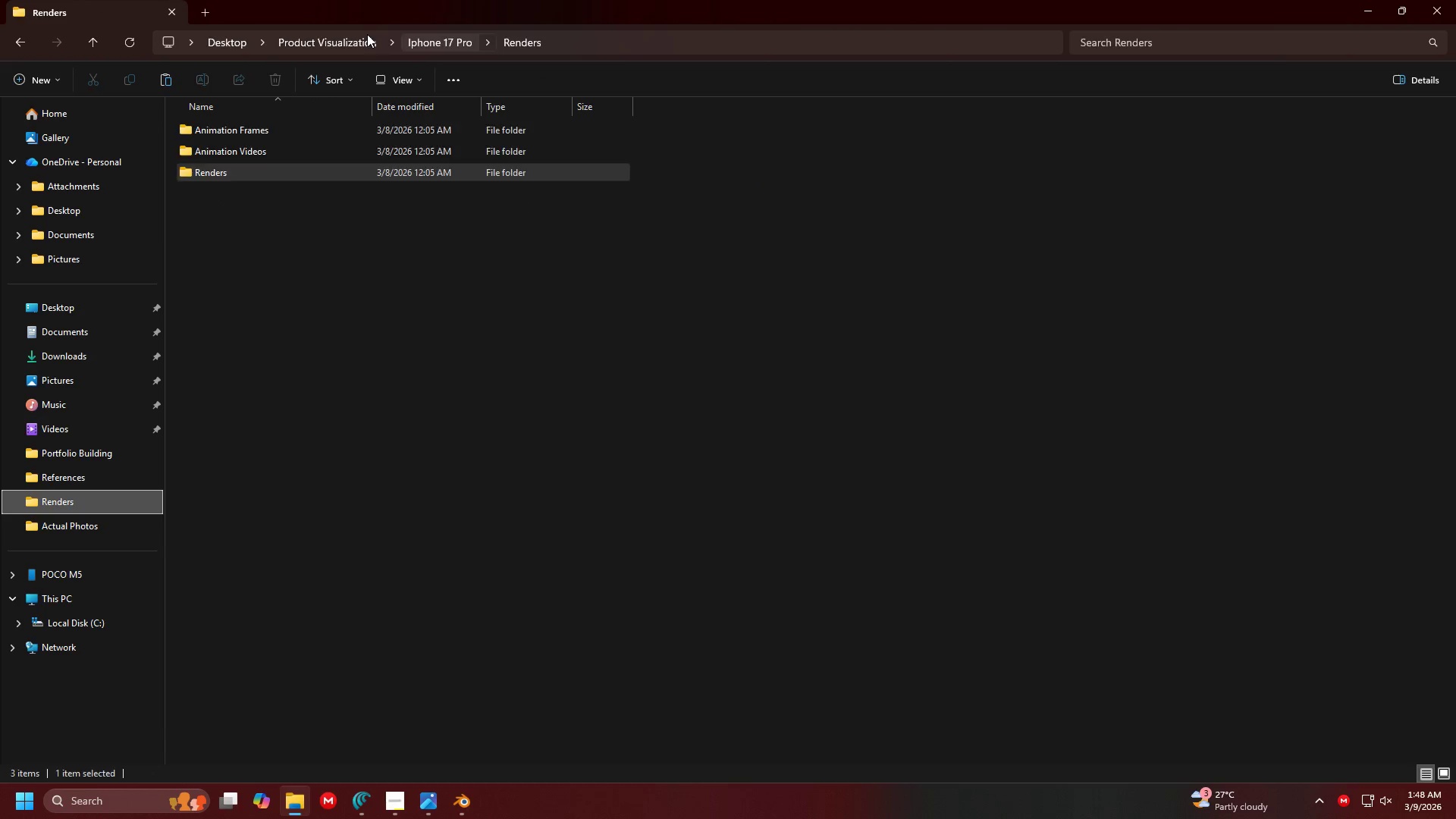 
left_click([364, 34])
 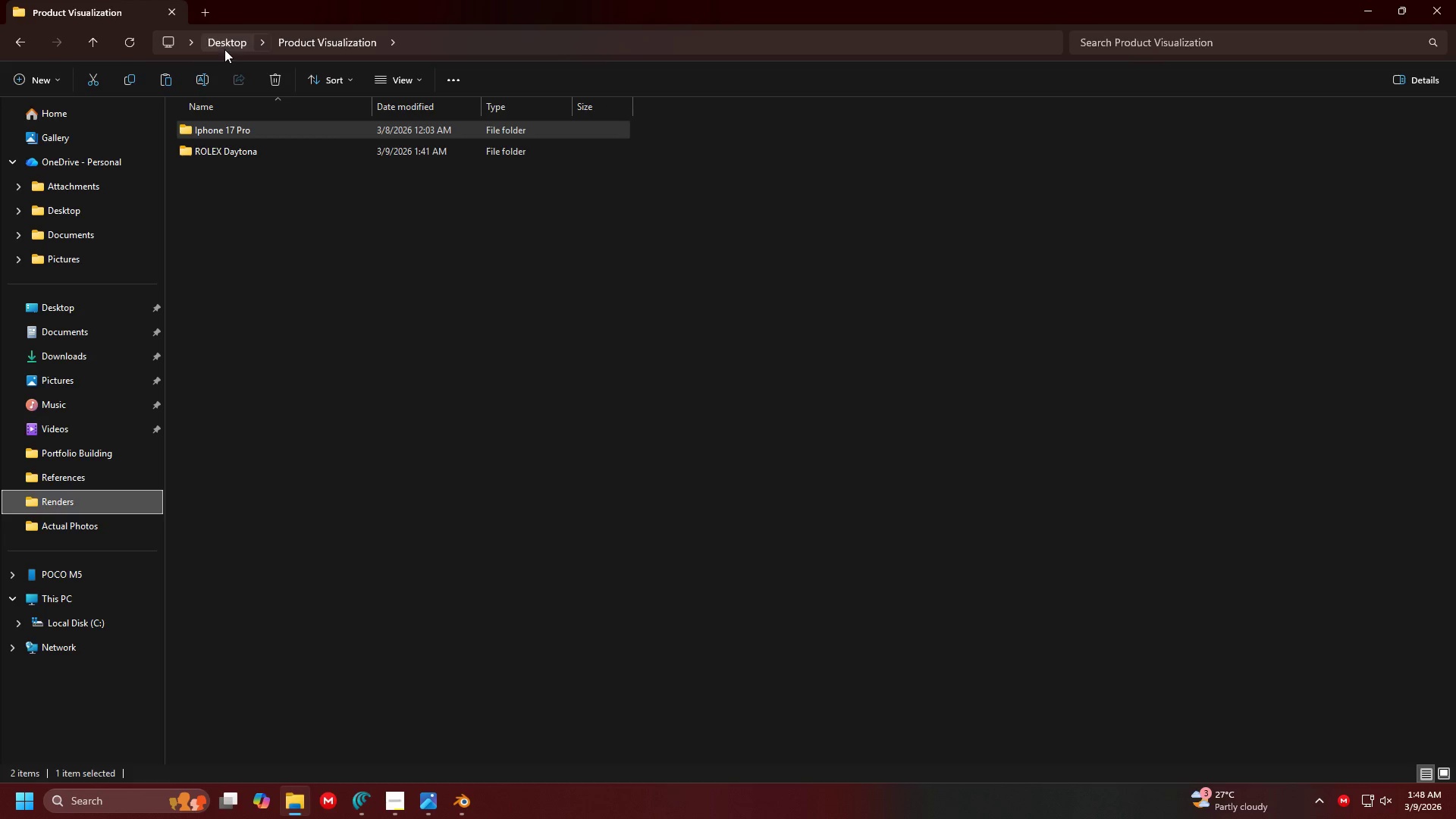 
left_click([84, 447])
 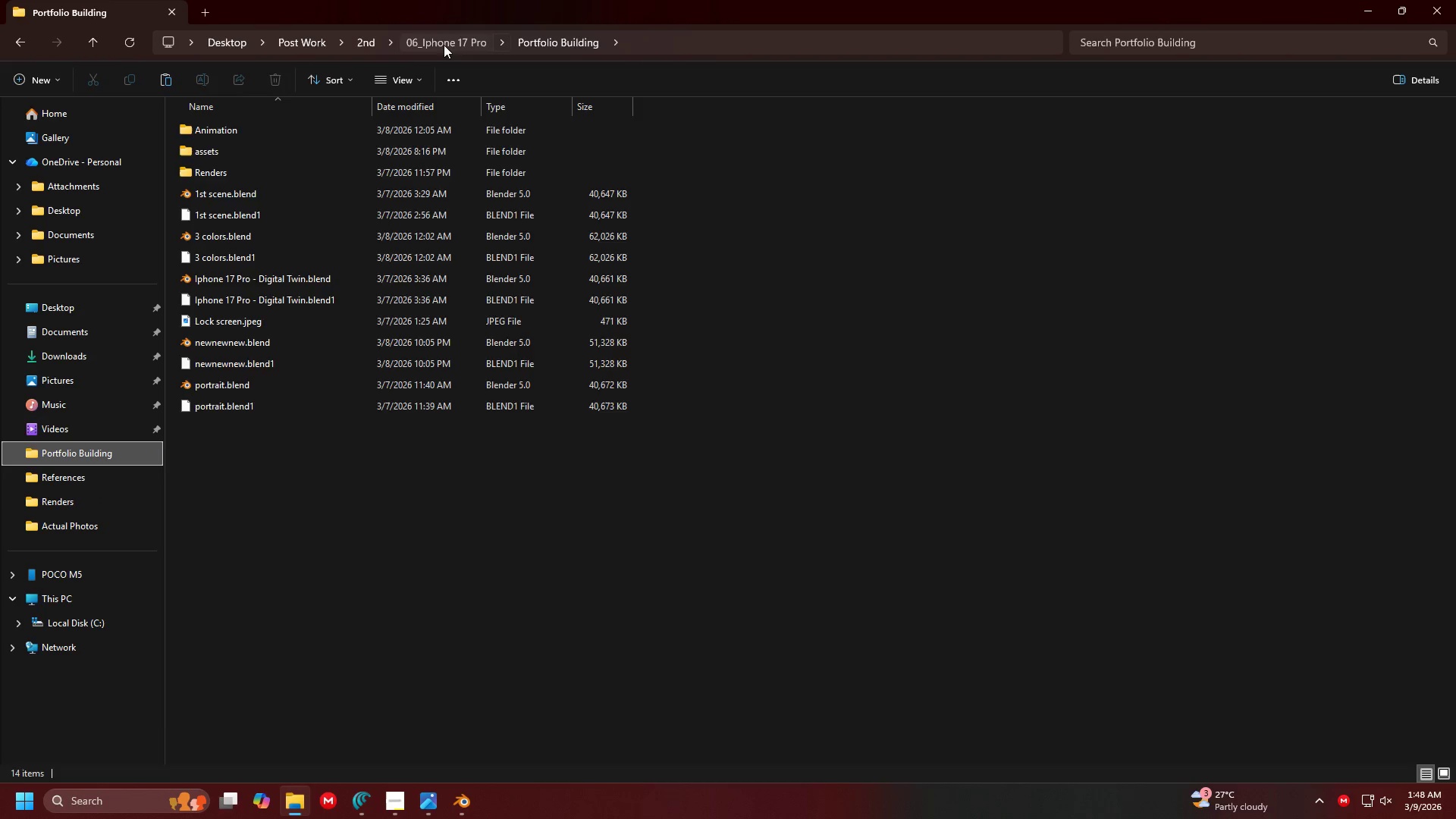 
double_click([356, 40])
 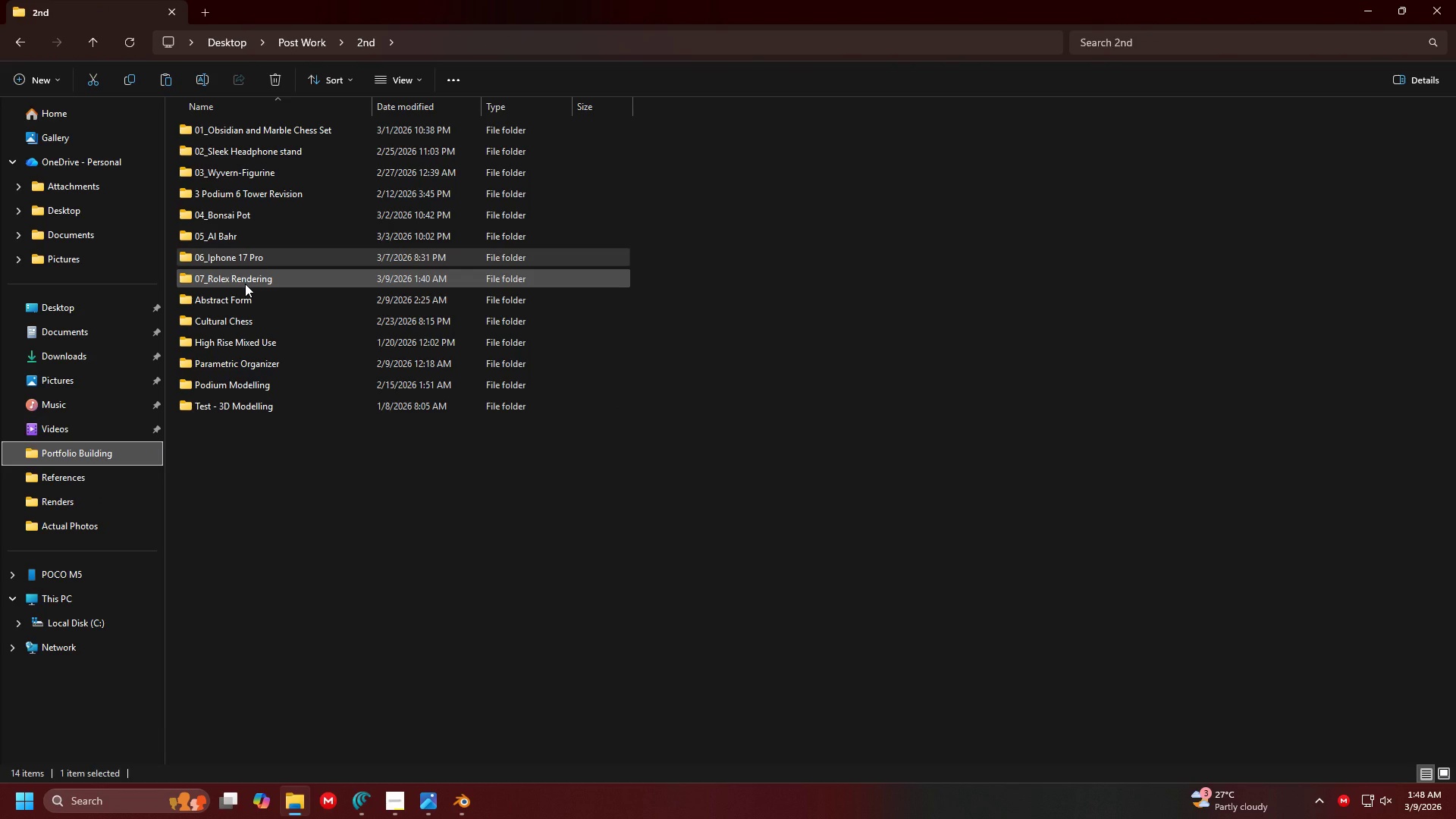 
double_click([245, 284])
 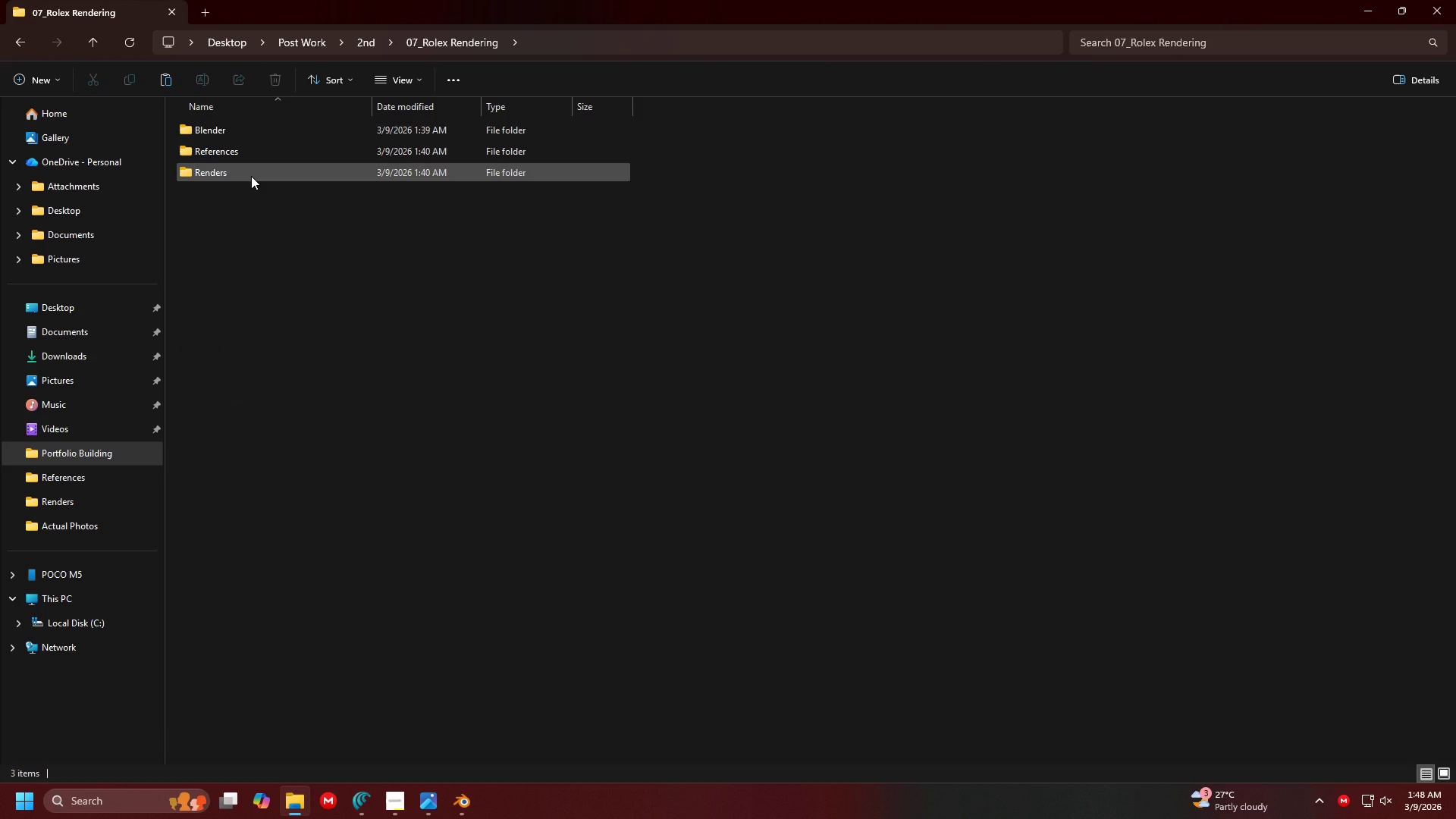 
double_click([251, 176])
 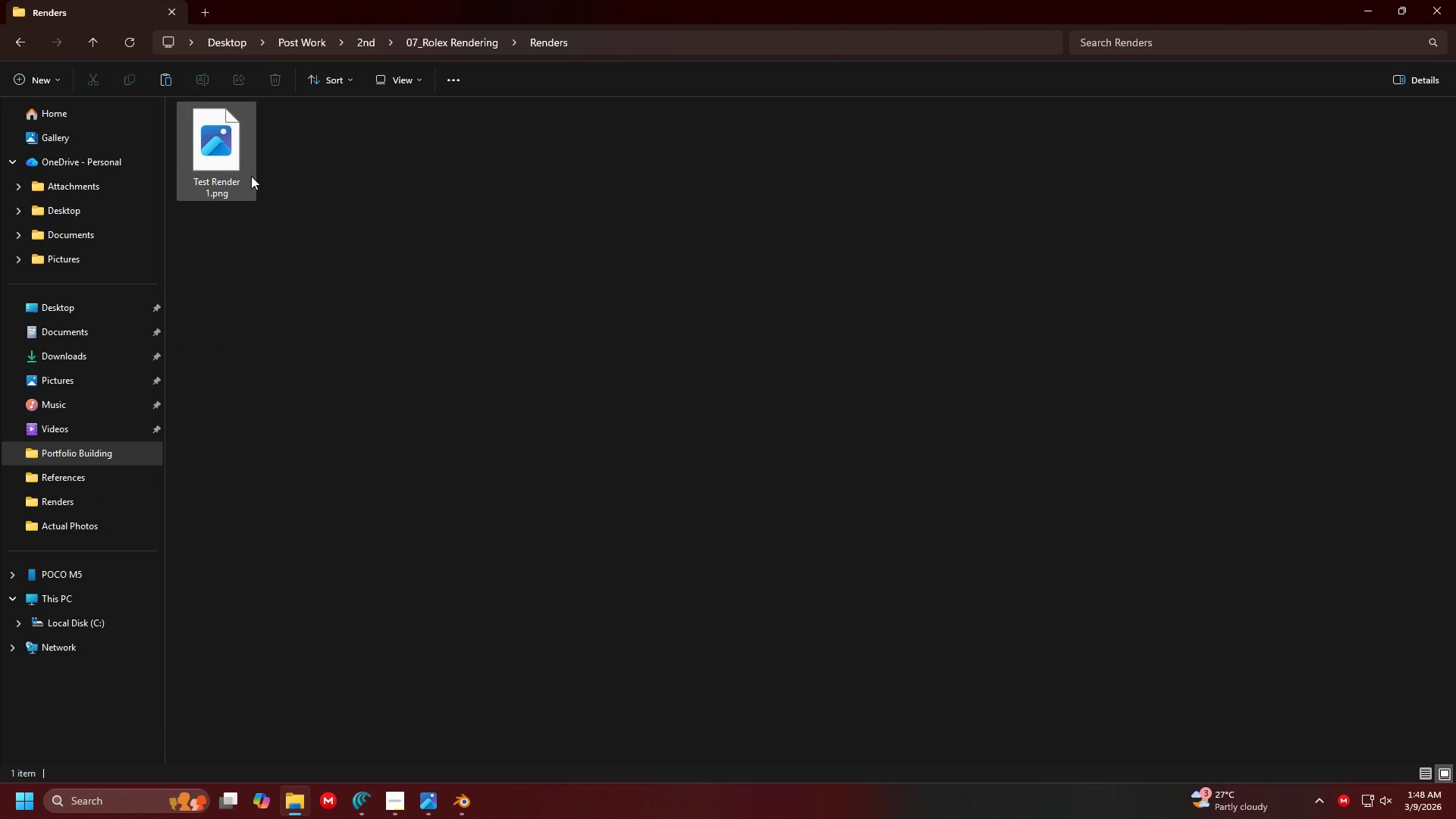 
 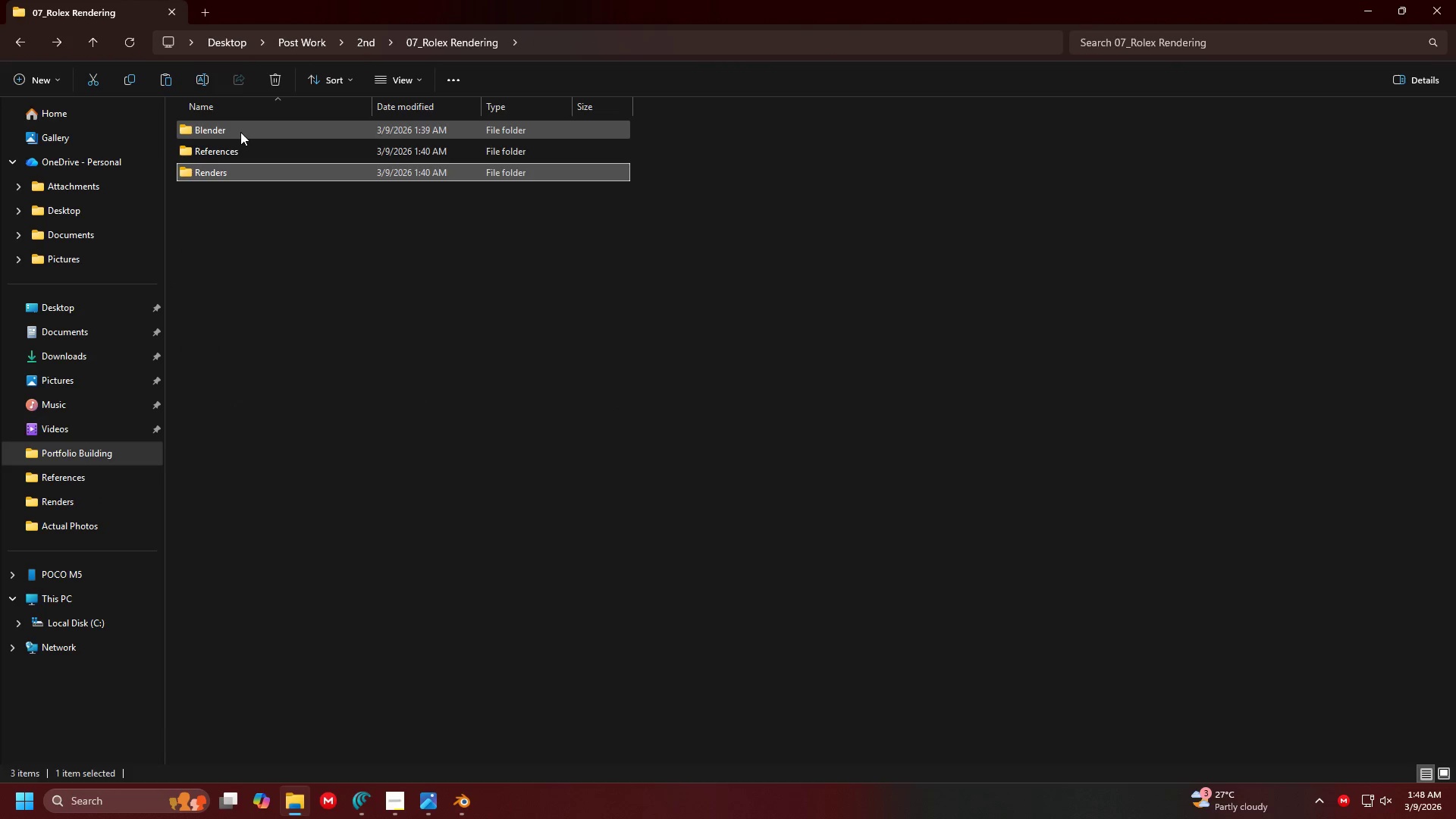 
double_click([240, 132])
 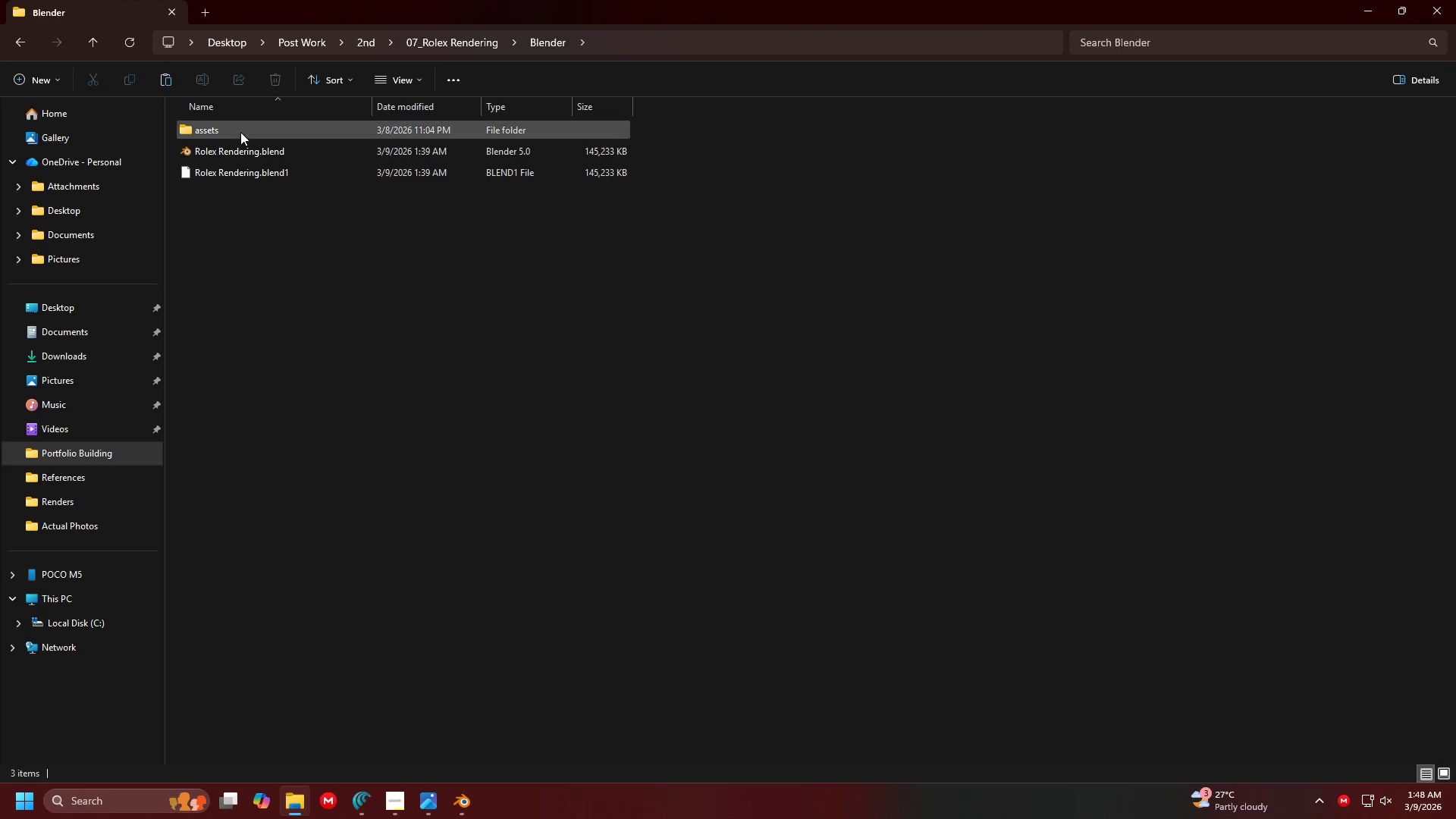 
 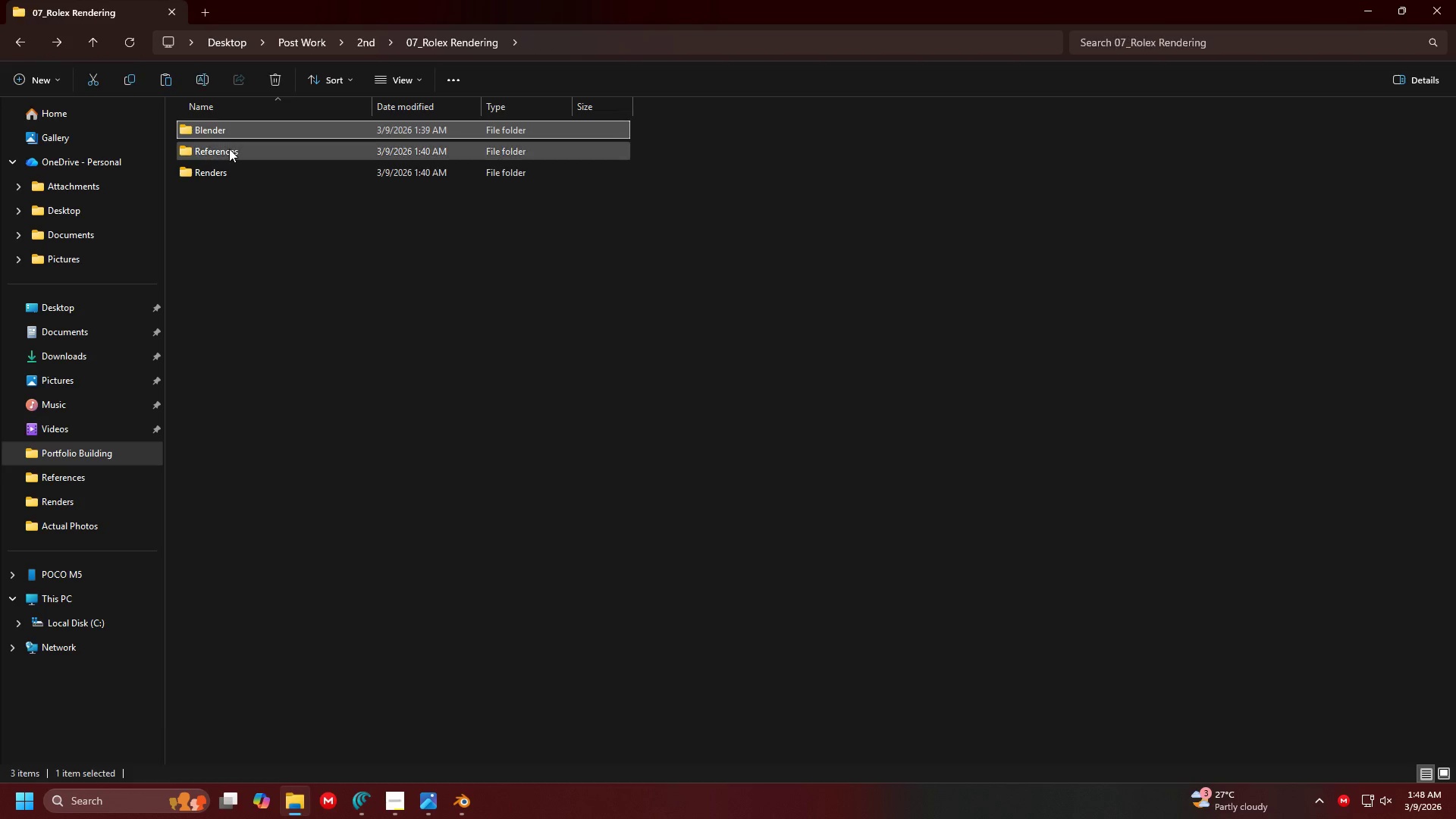 
double_click([229, 149])
 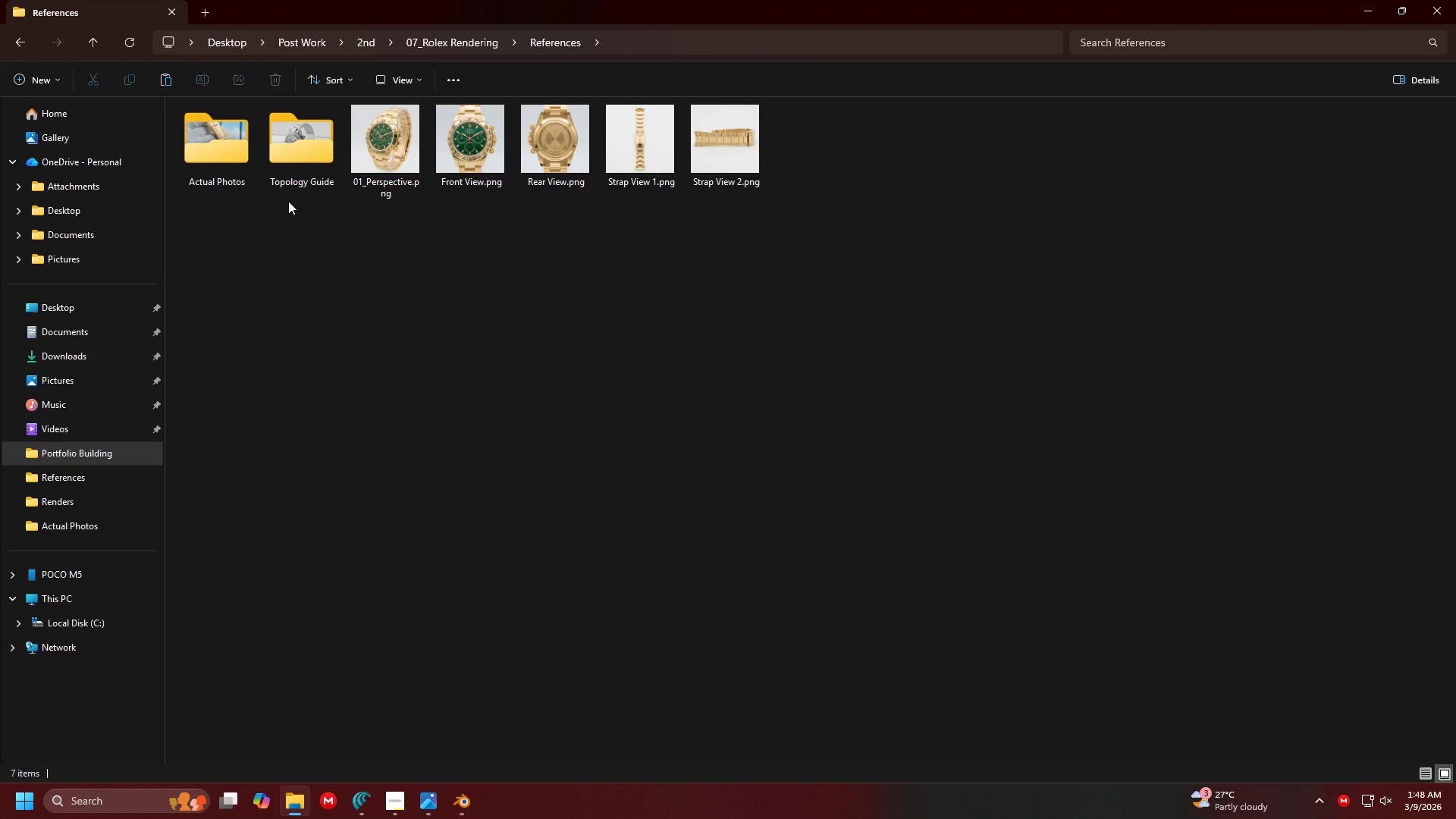 
 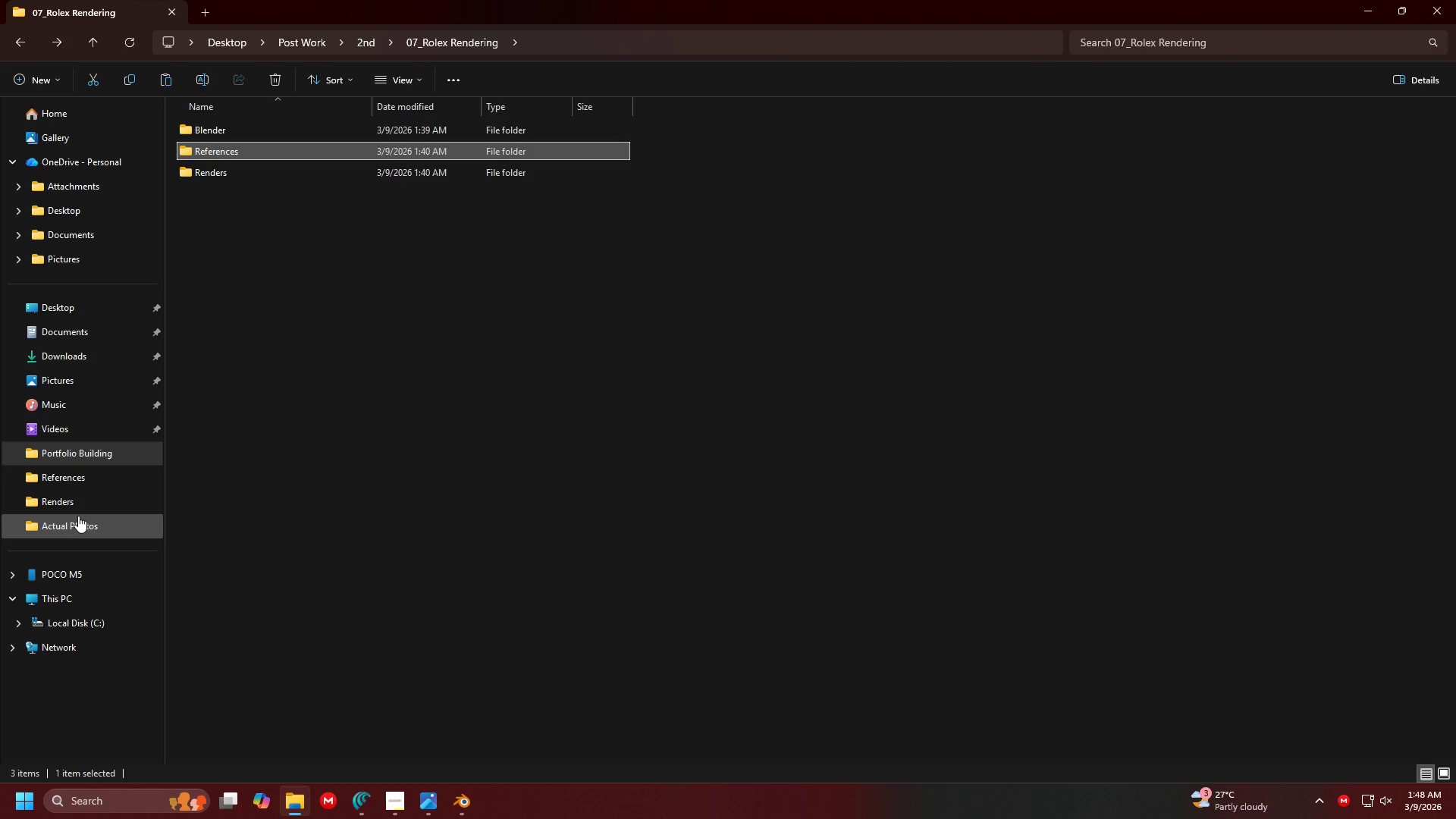 
left_click([100, 513])
 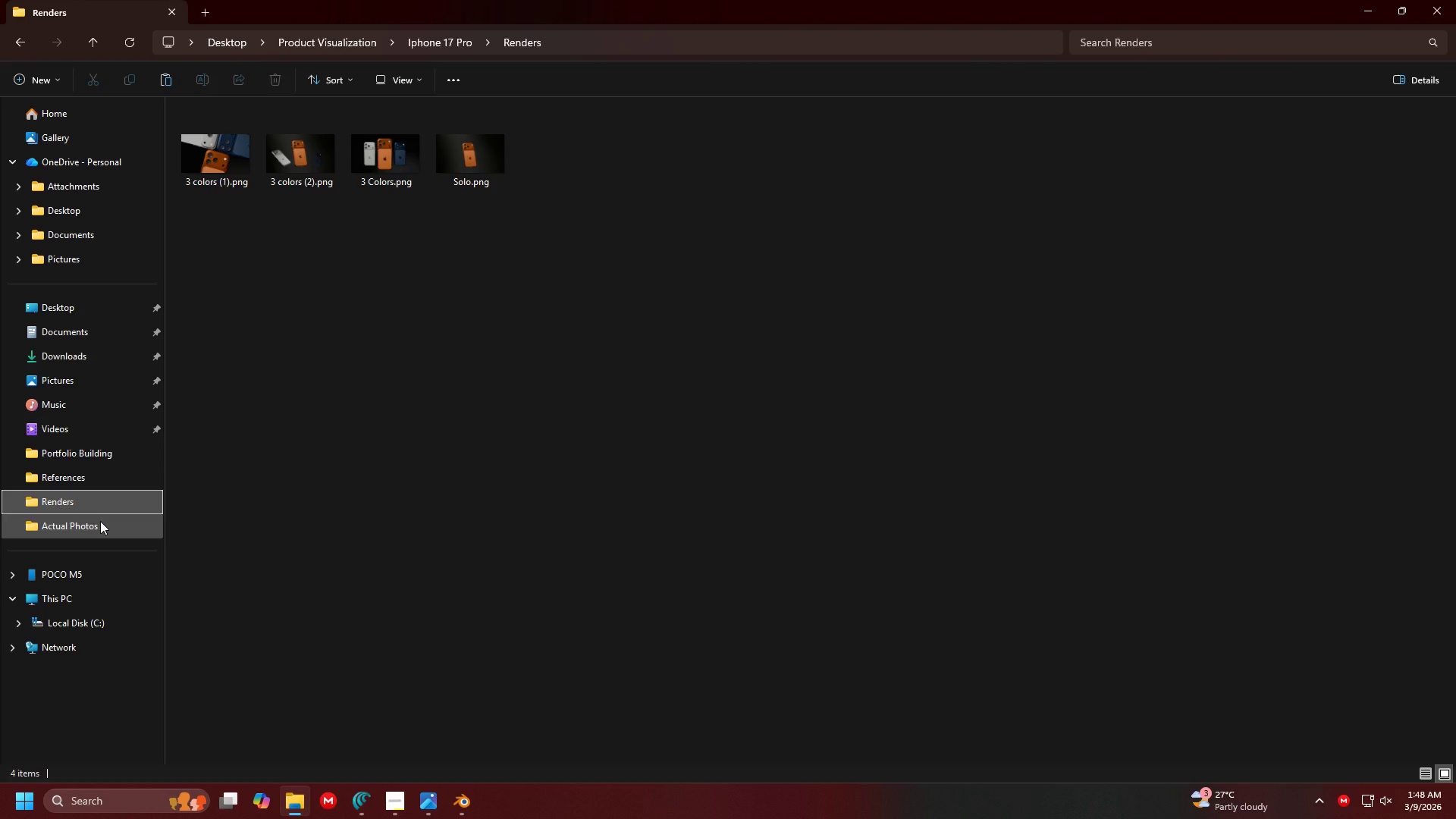 
left_click([100, 521])
 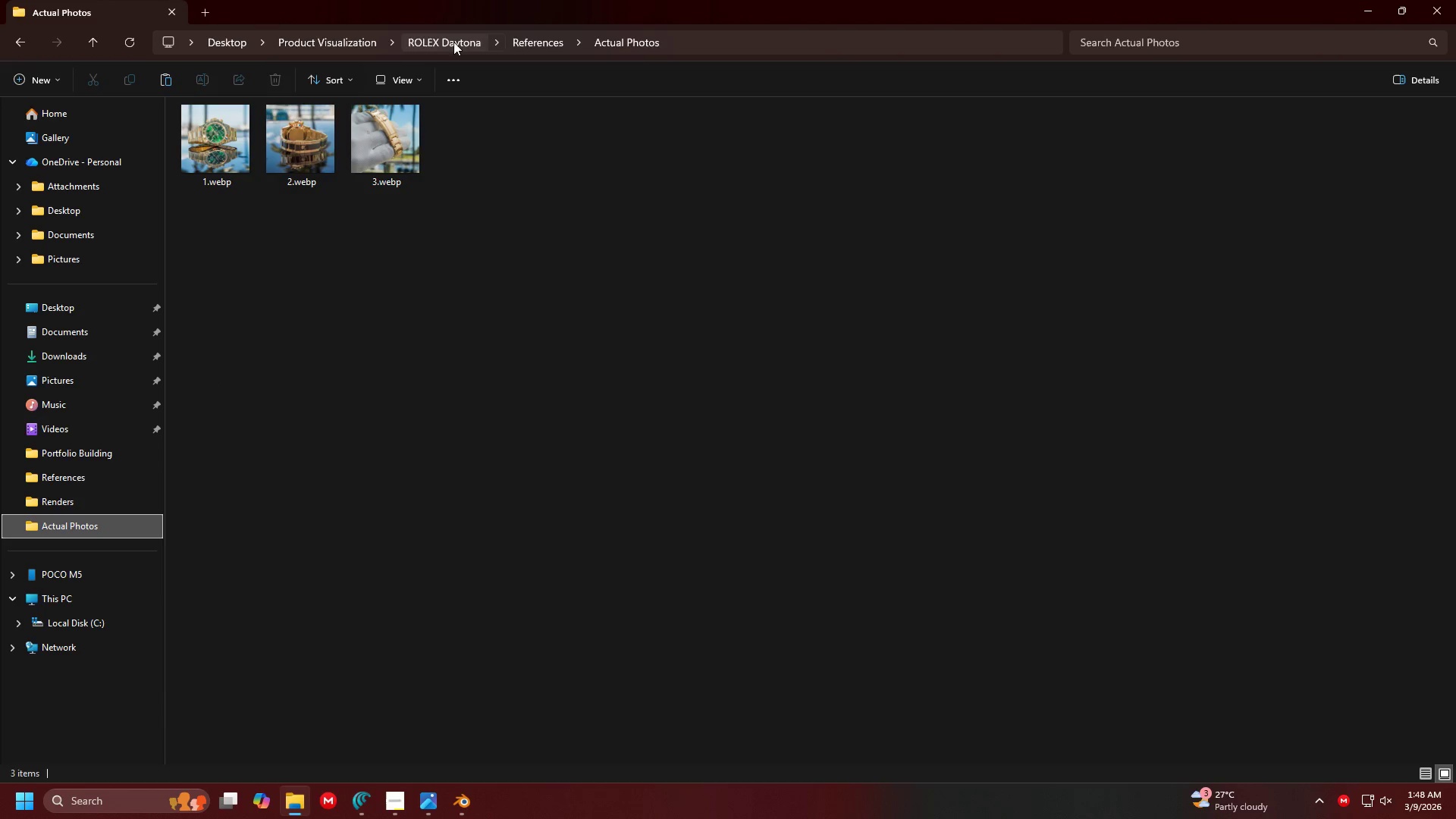 
left_click([463, 41])
 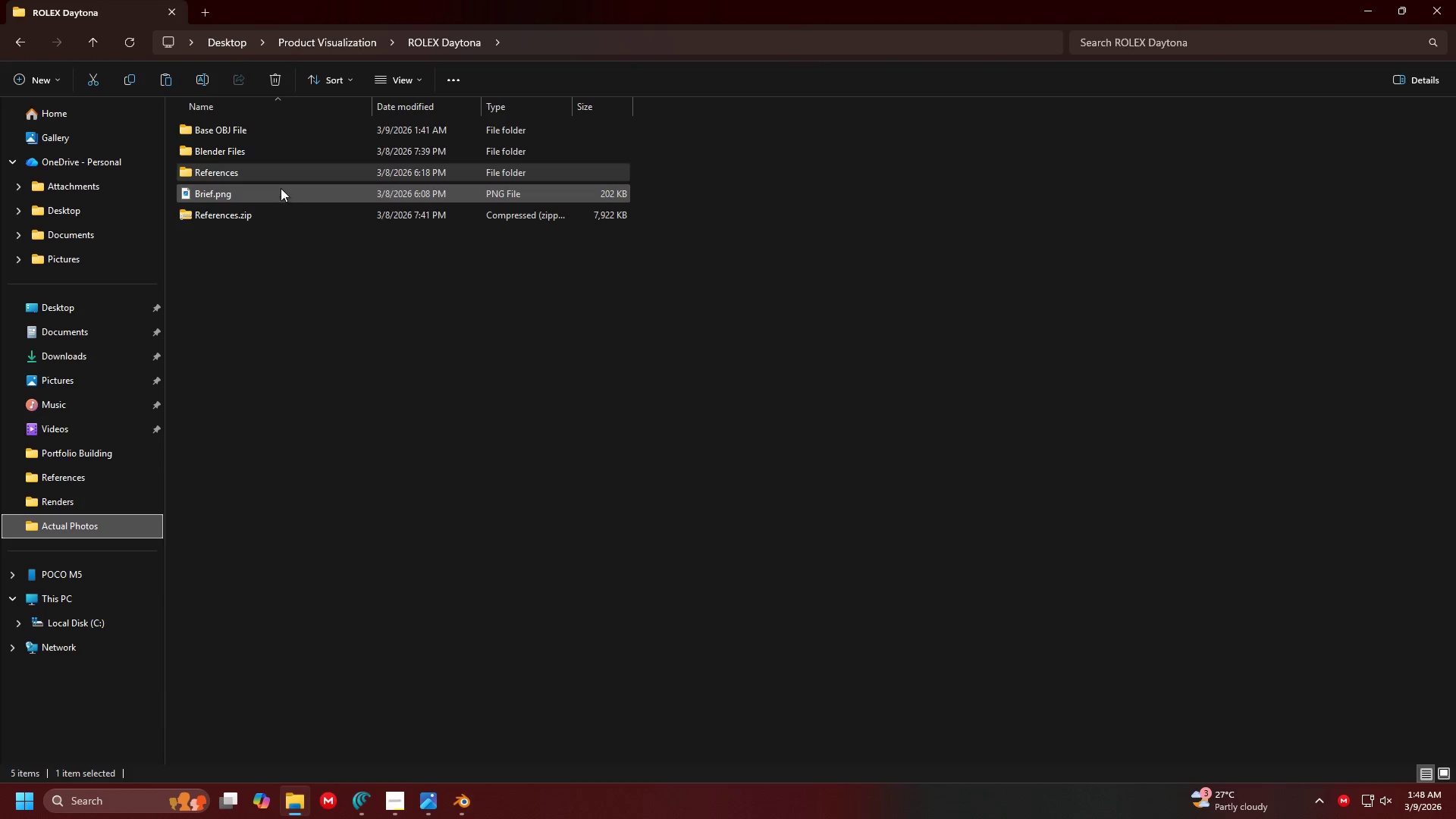 
left_click([274, 133])
 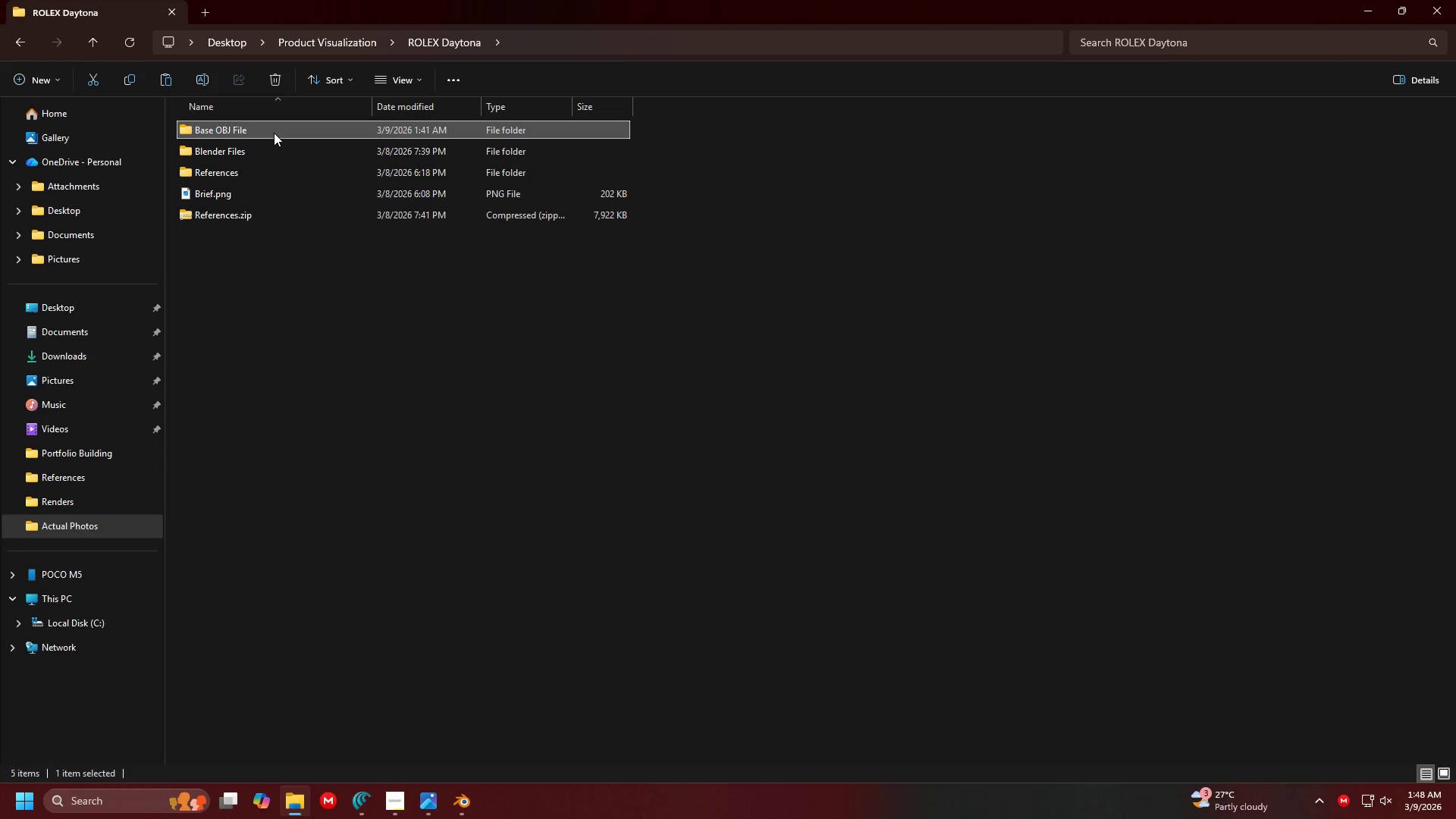 
key(Control+X)
 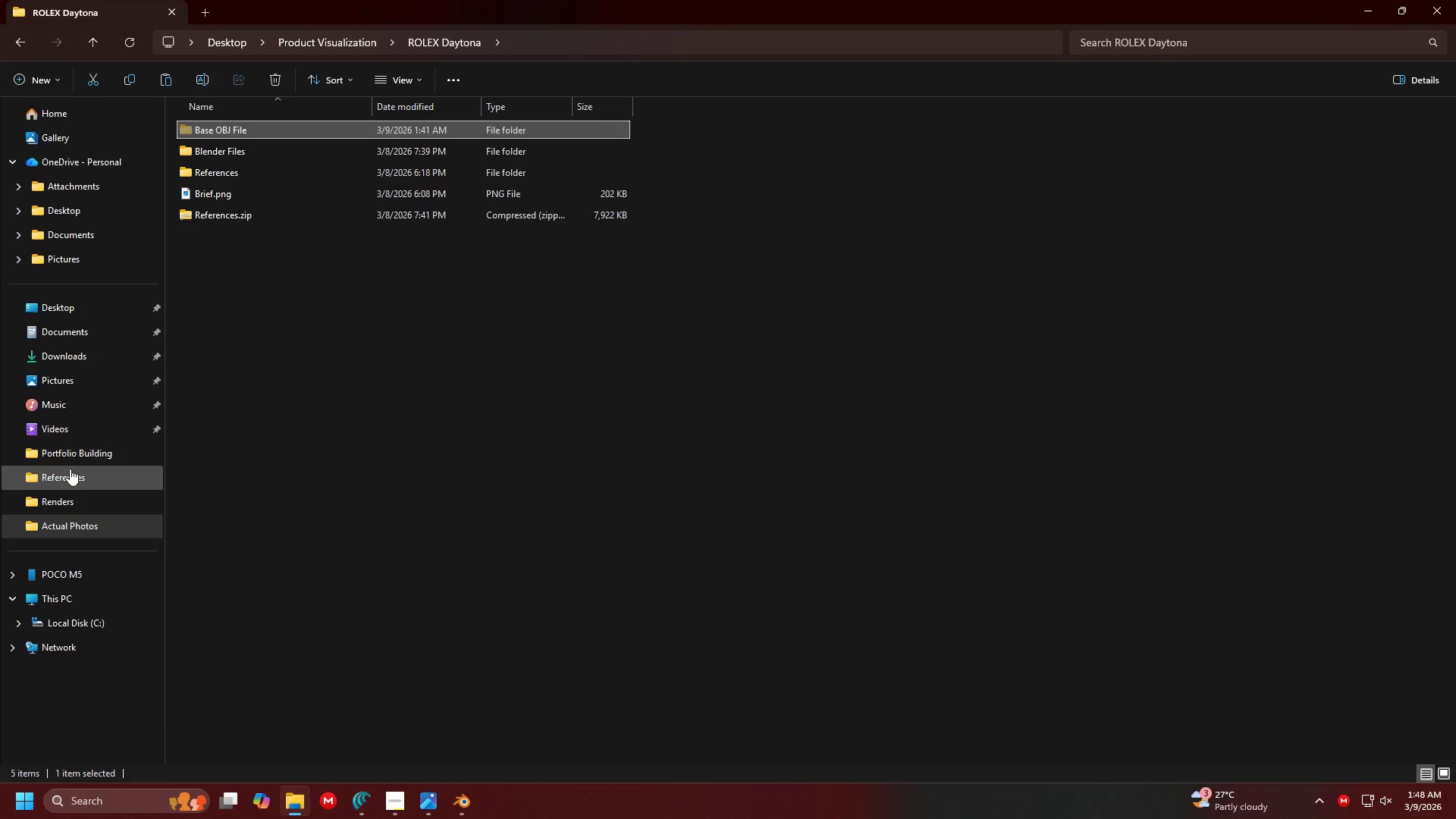 
left_click([70, 472])
 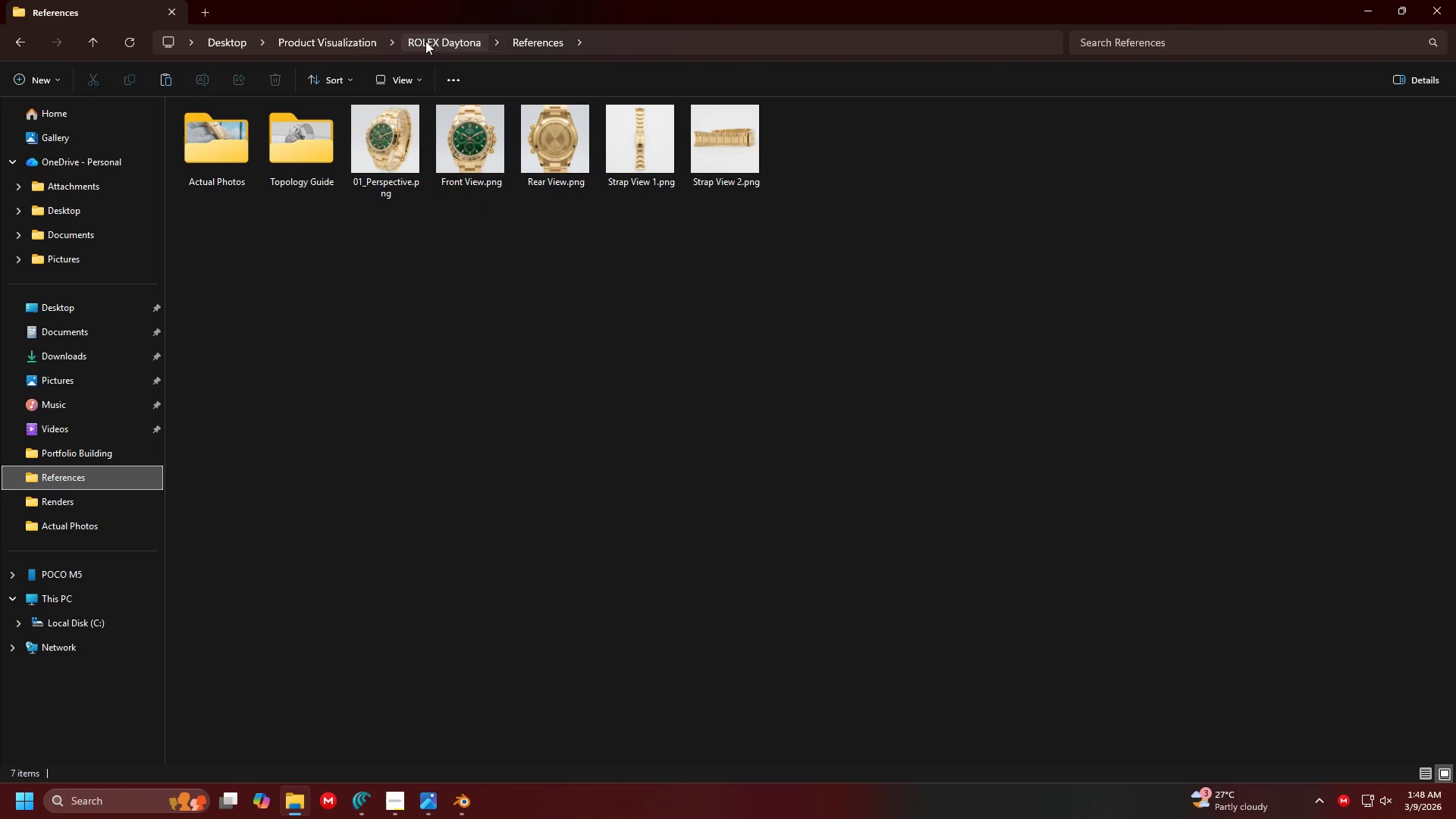 
left_click([426, 40])
 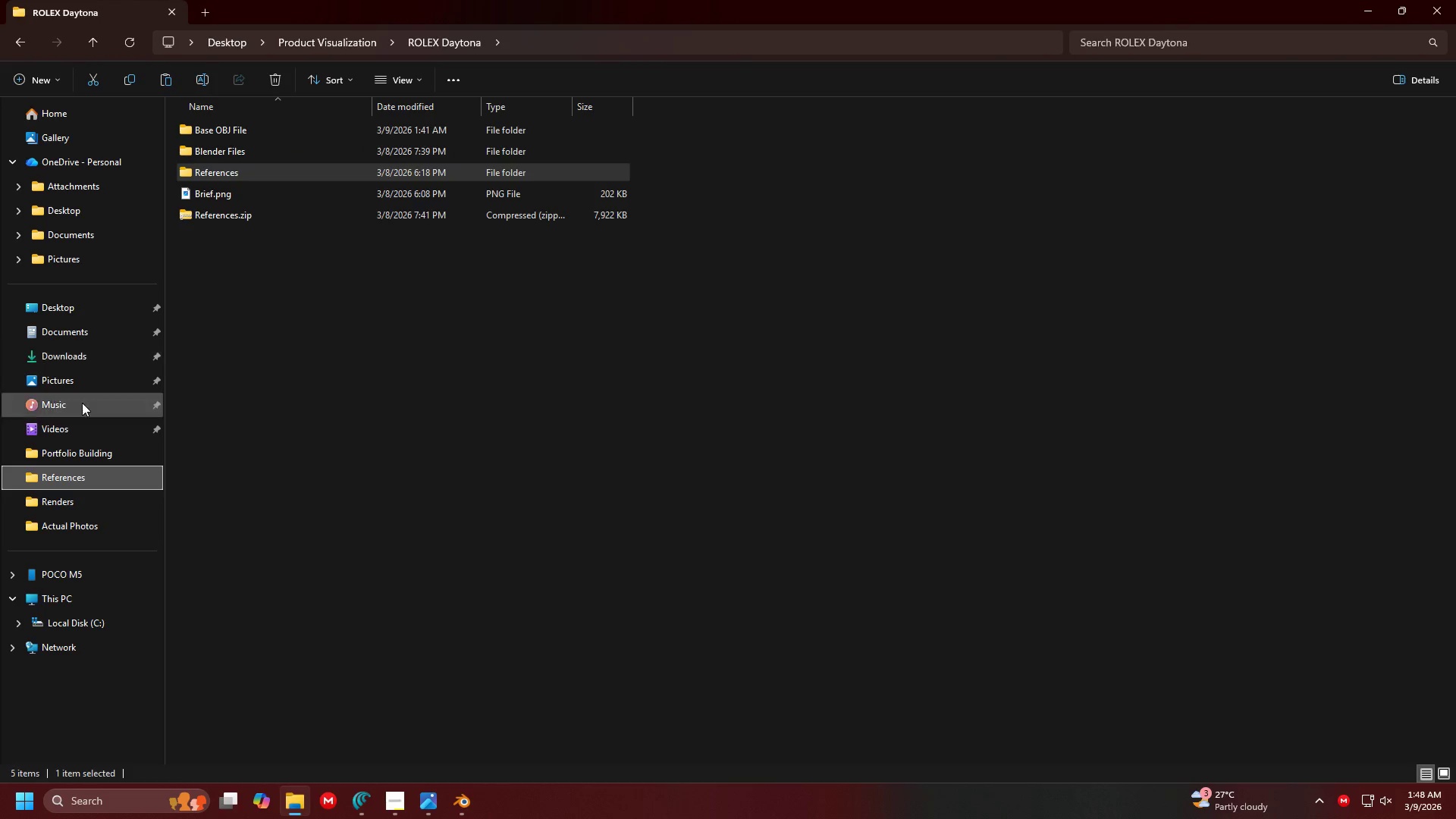 
left_click([69, 444])
 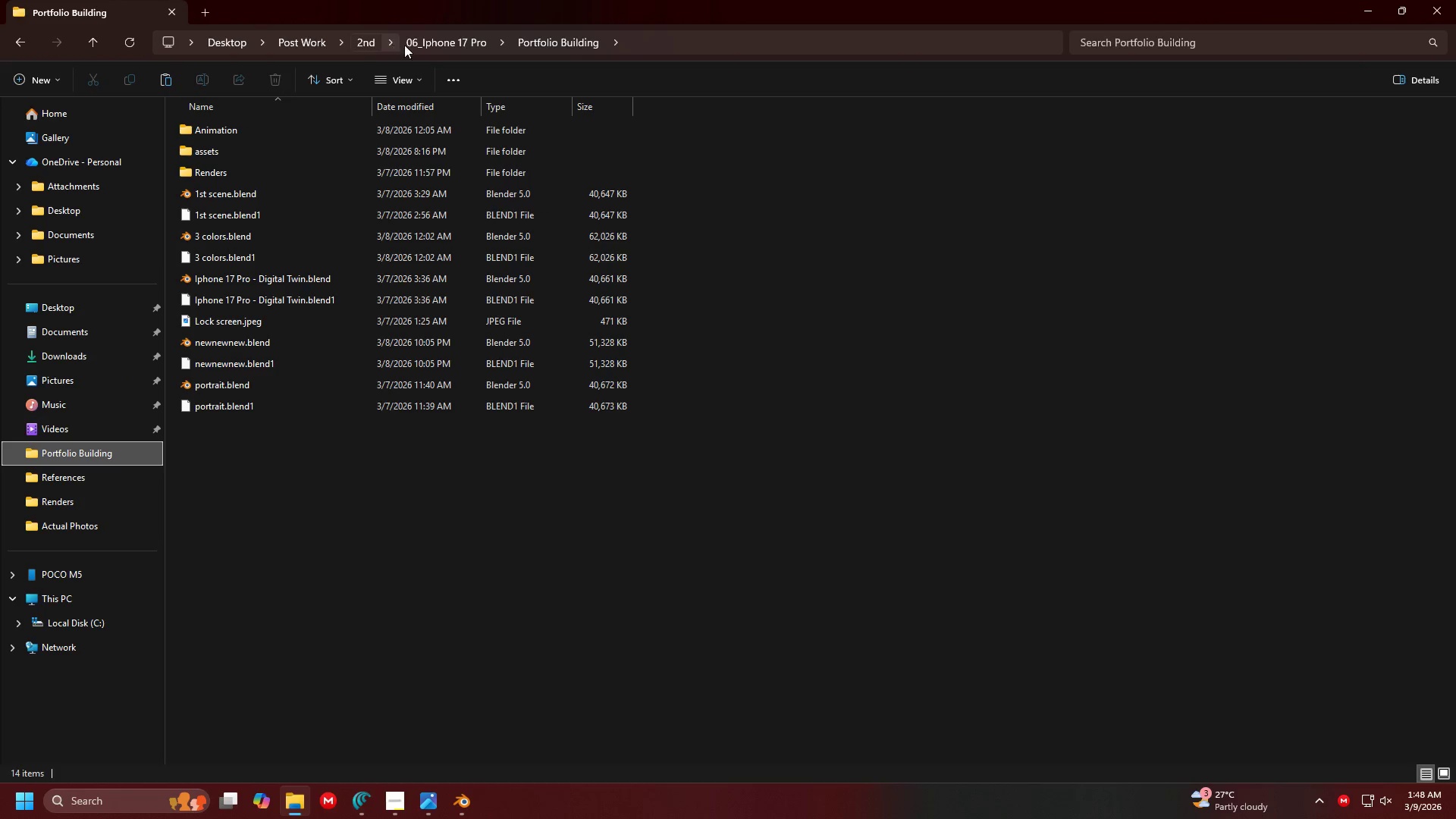 
left_click([371, 46])
 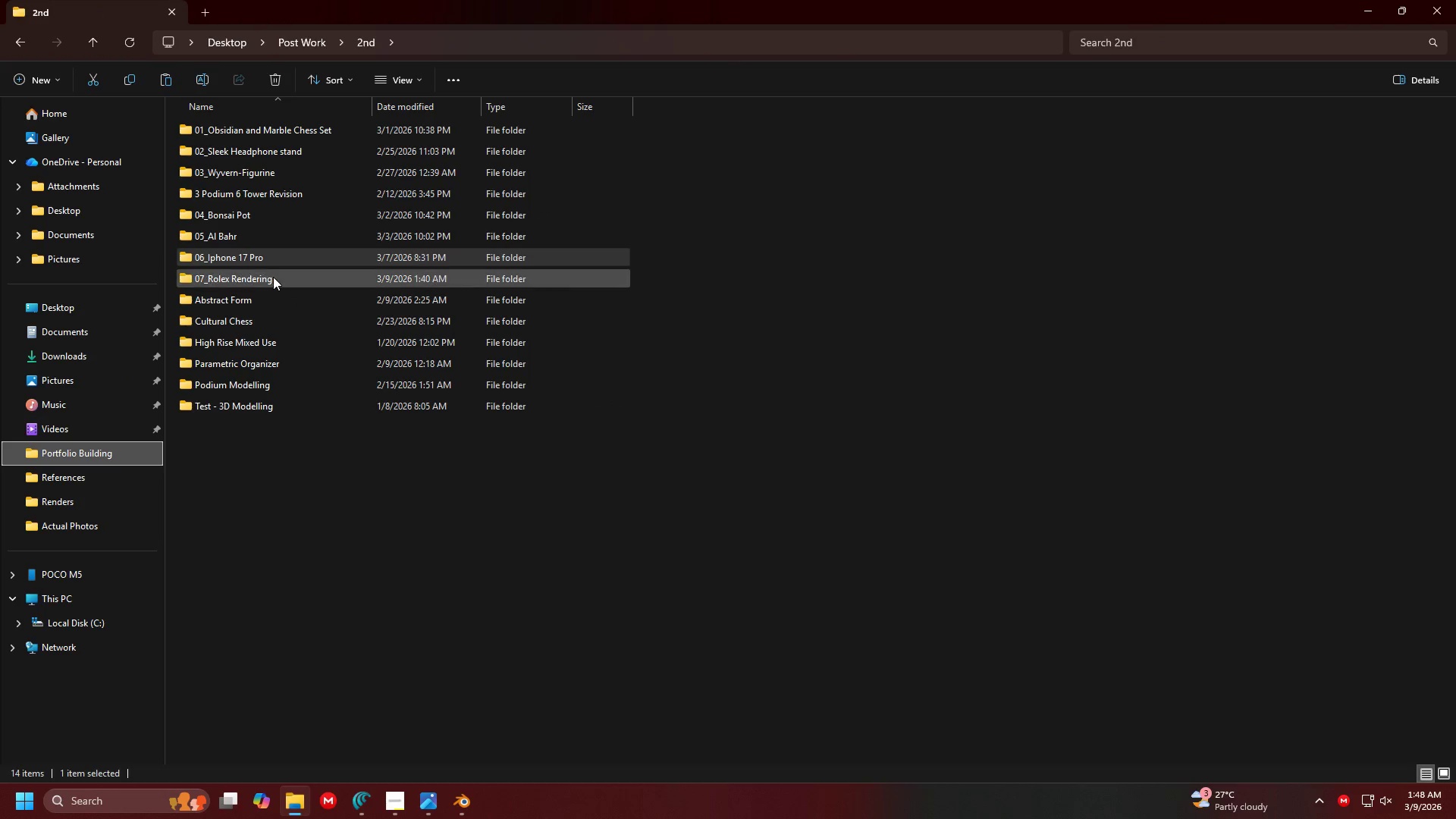 
double_click([273, 277])
 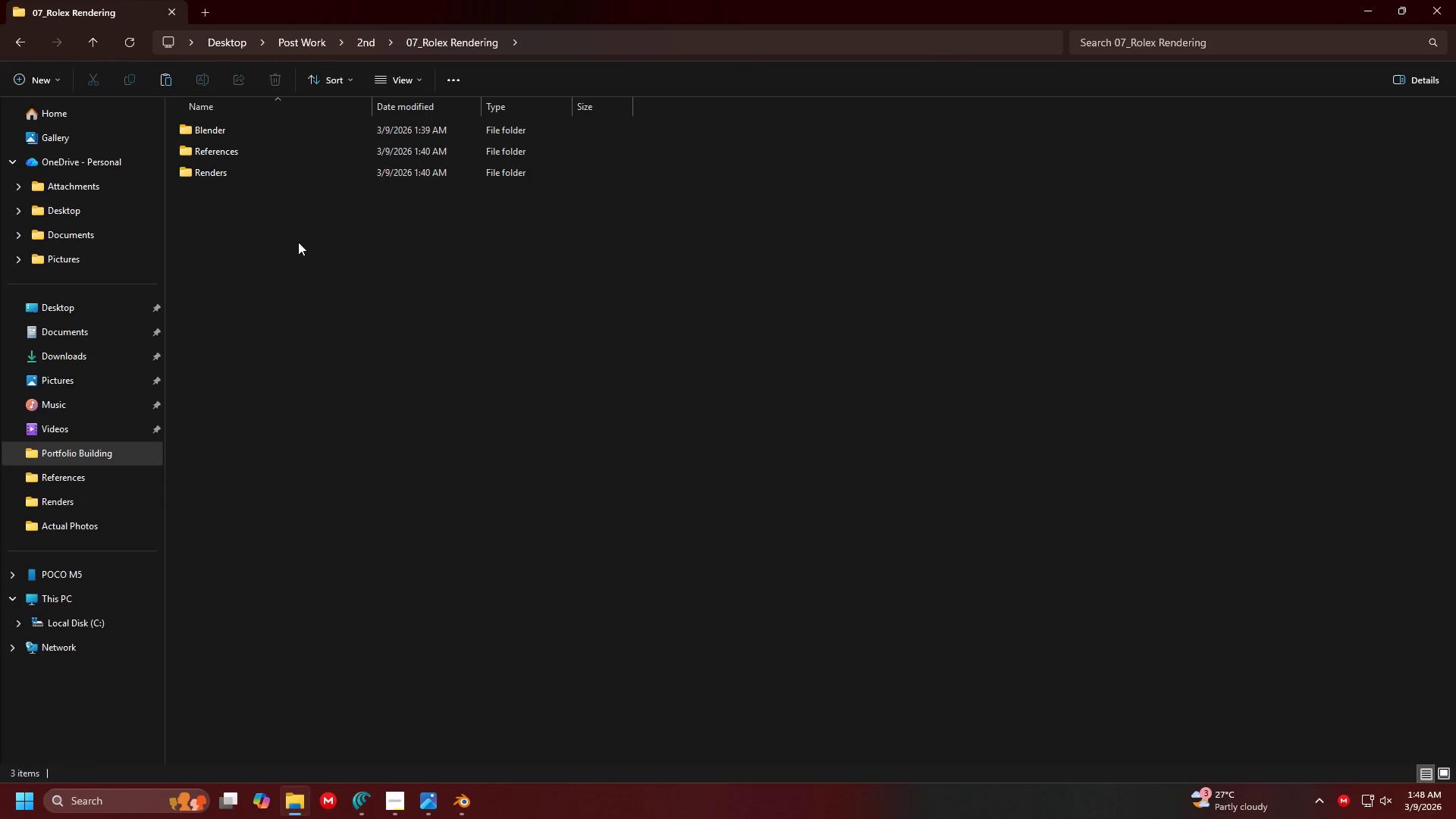 
left_click([306, 235])
 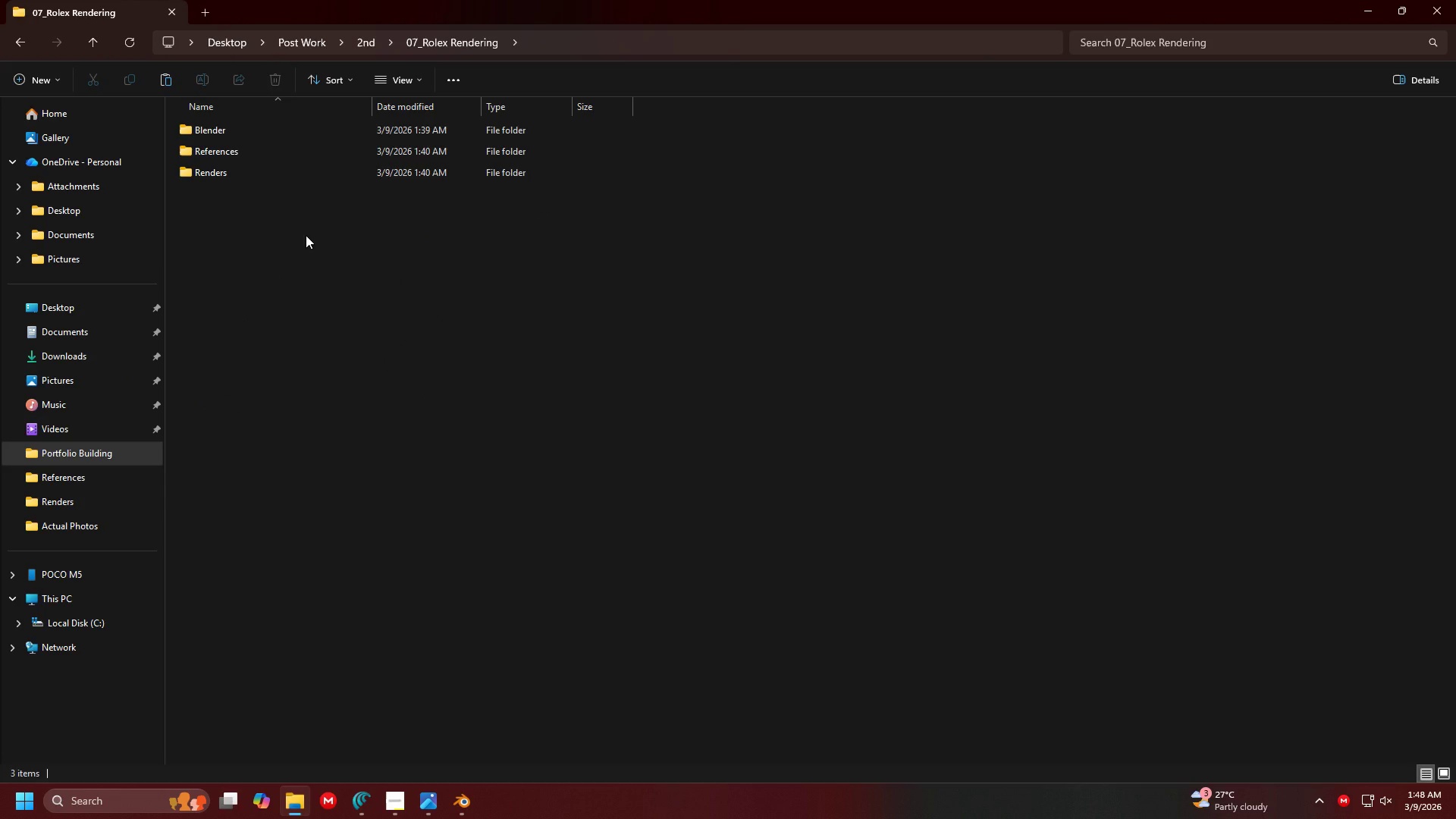 
key(Control+V)
 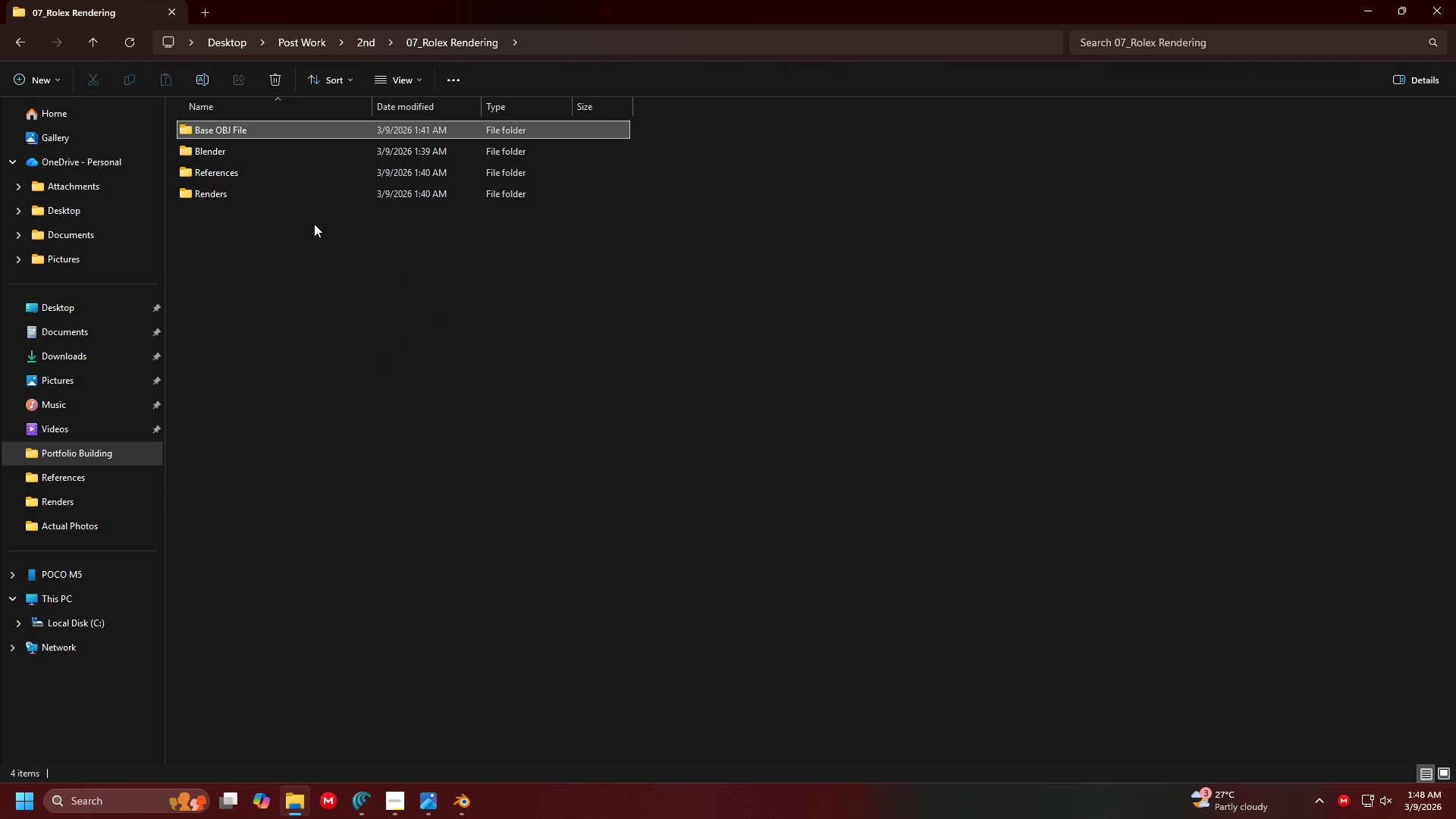 
left_click([327, 214])
 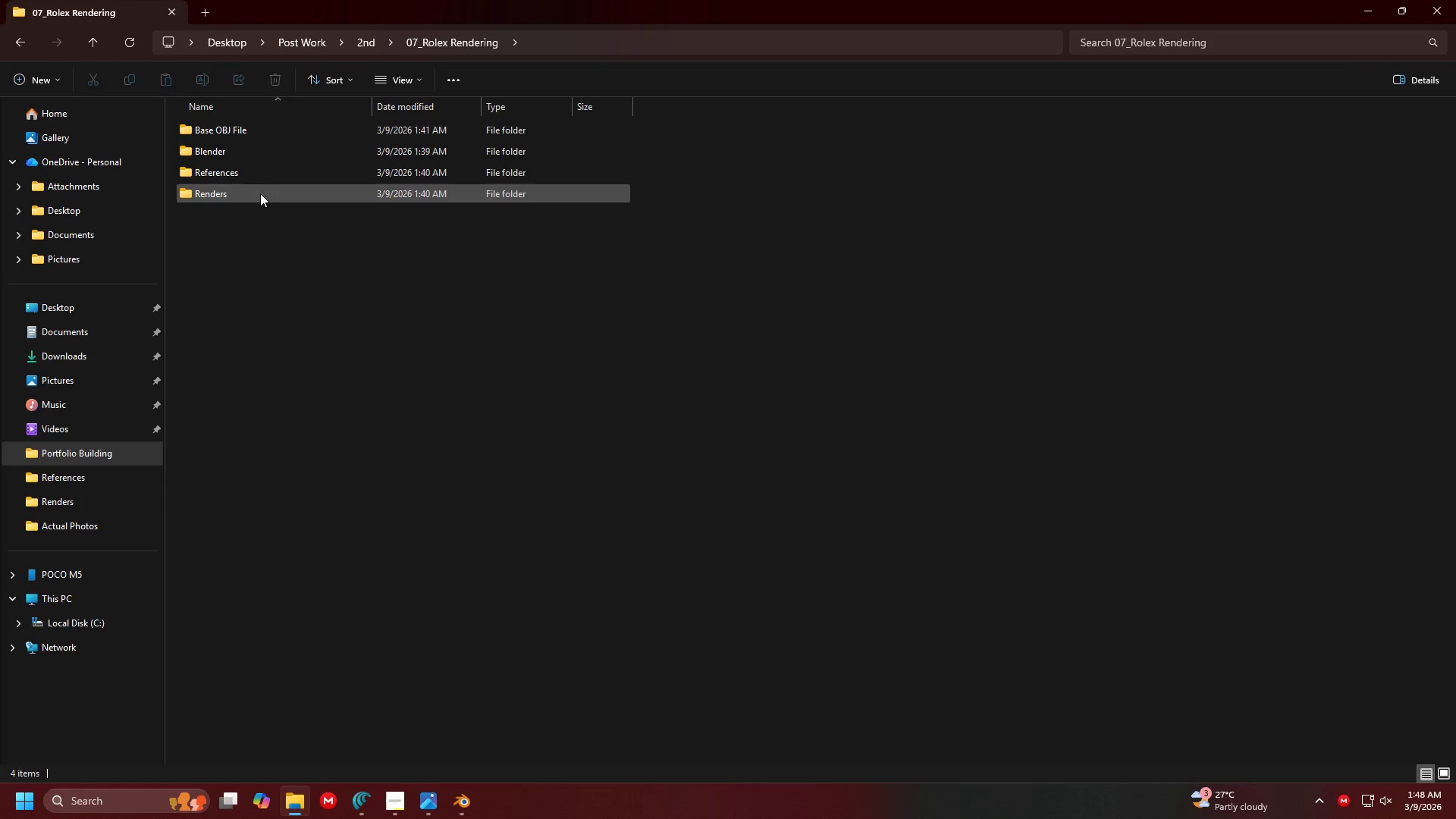 
double_click([260, 195])
 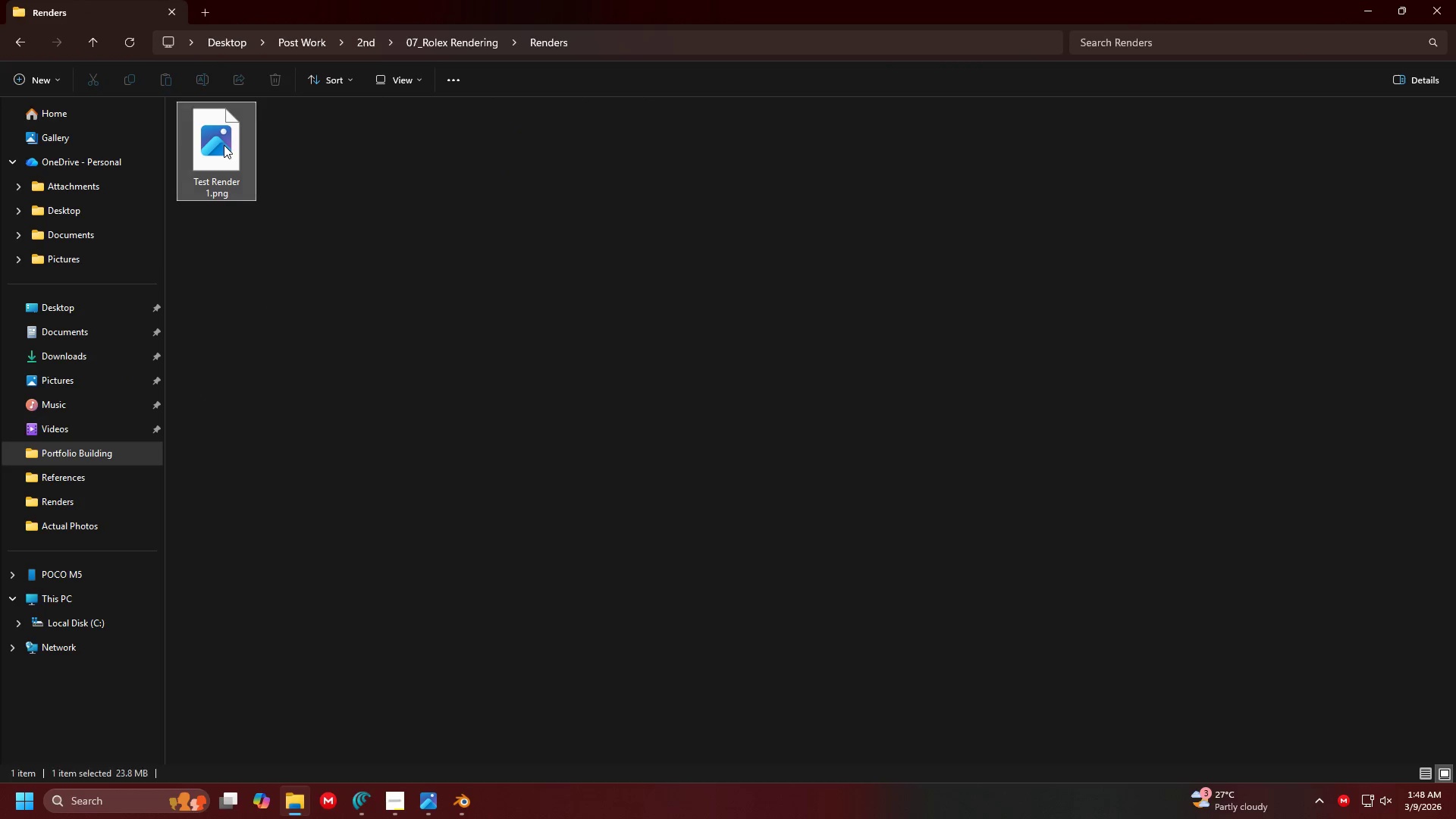 
double_click([337, 252])
 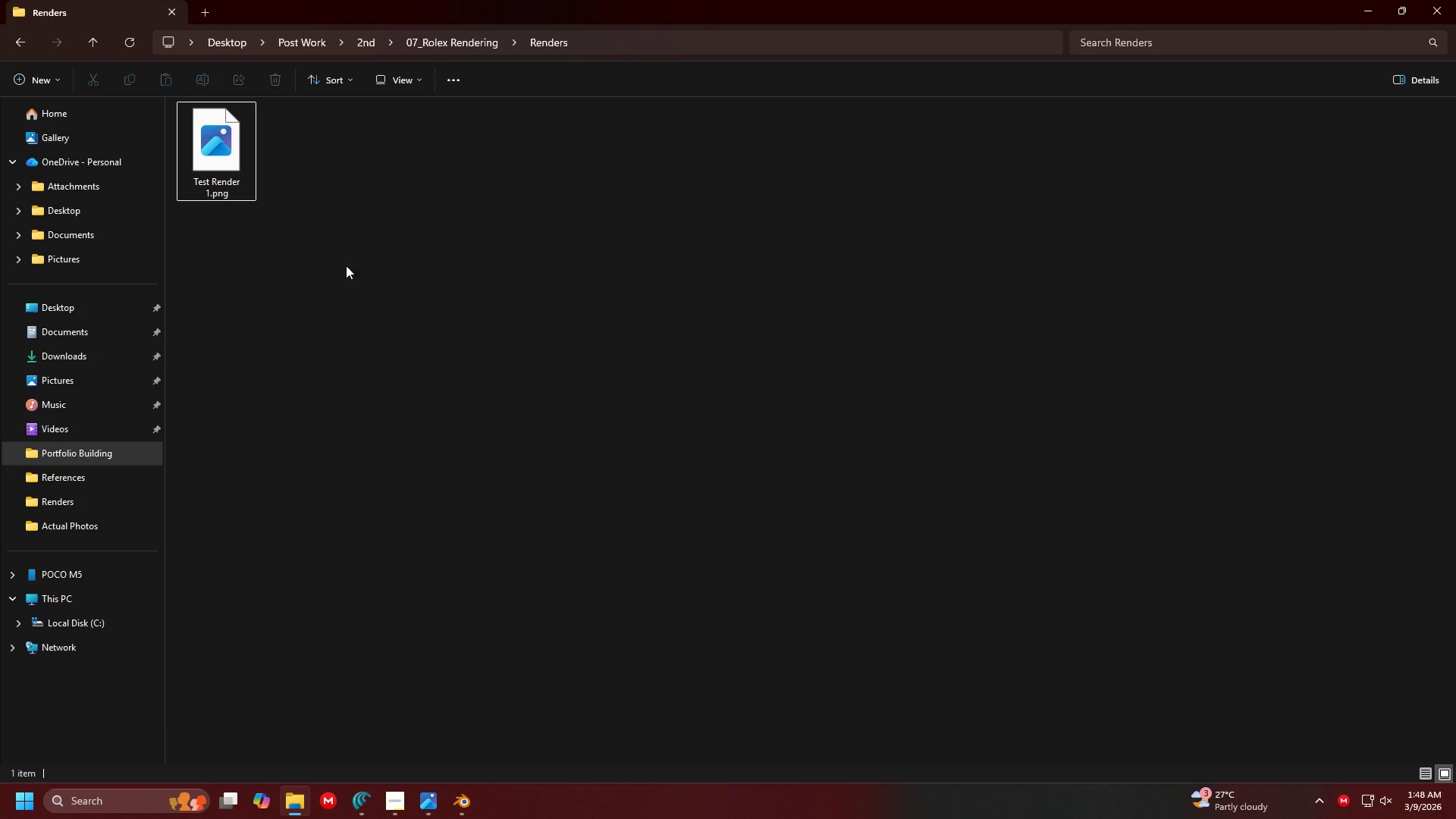 
key(Alt+Tab)
 